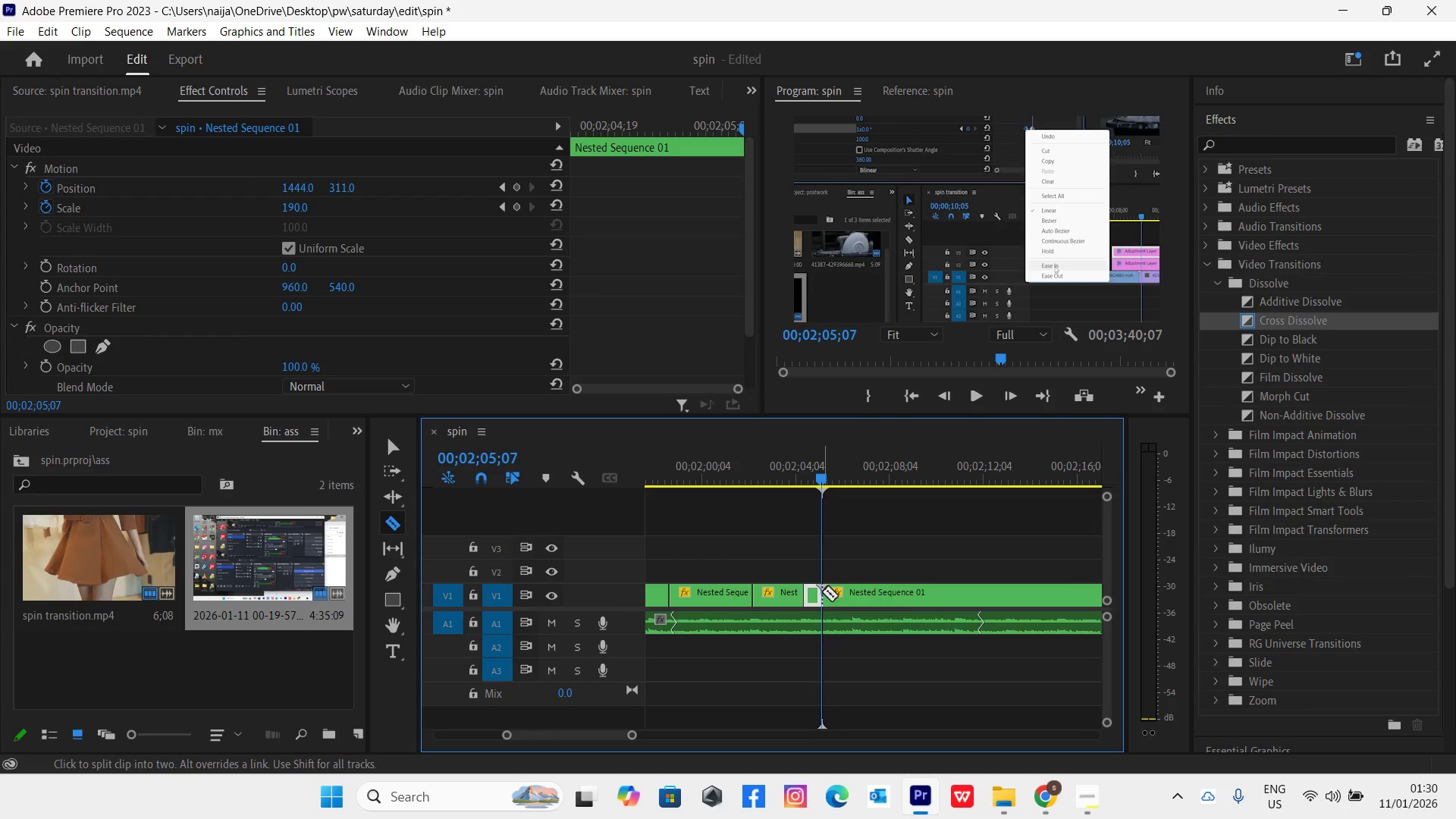 
key(V)
 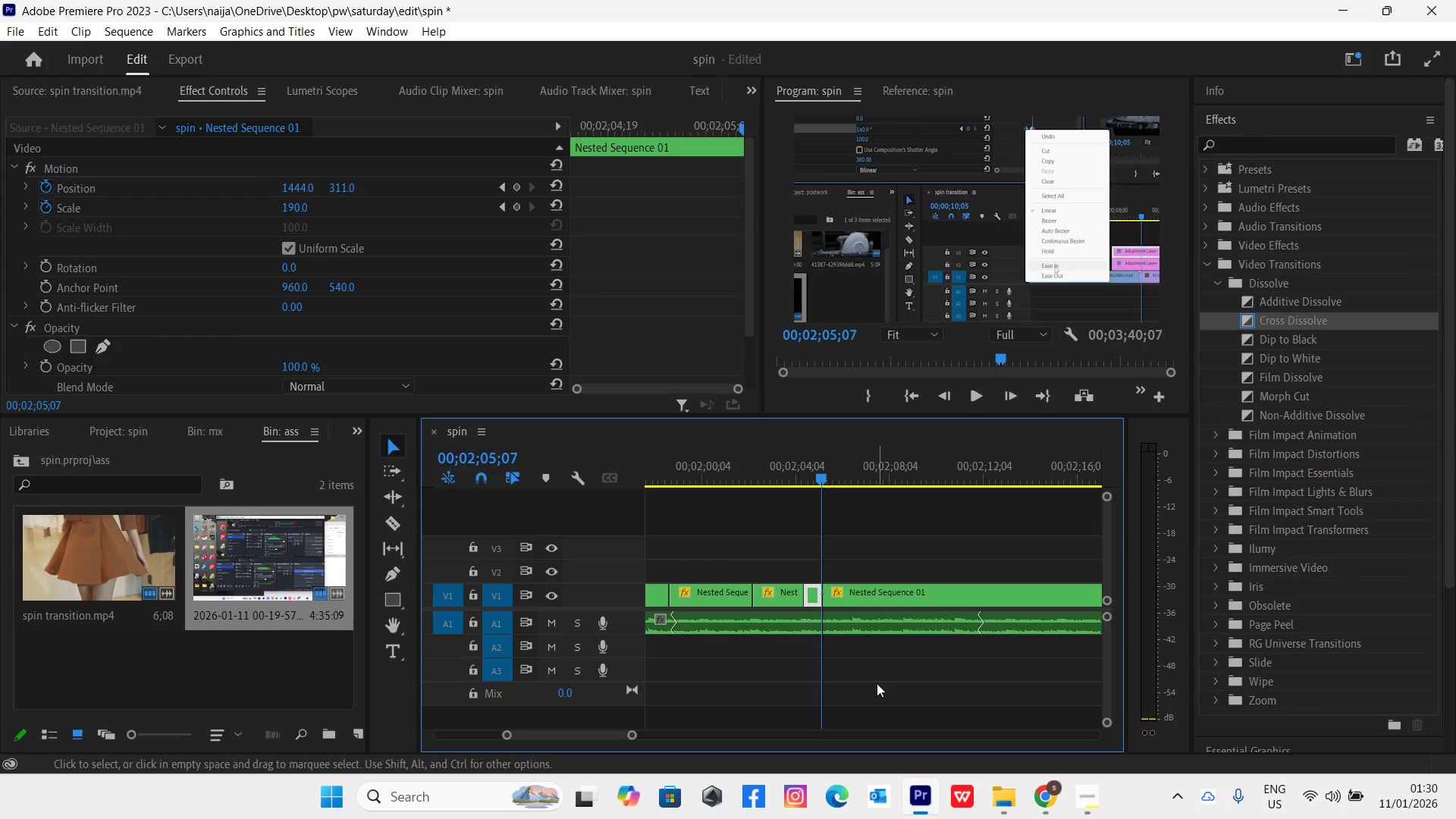 
key(Delete)
 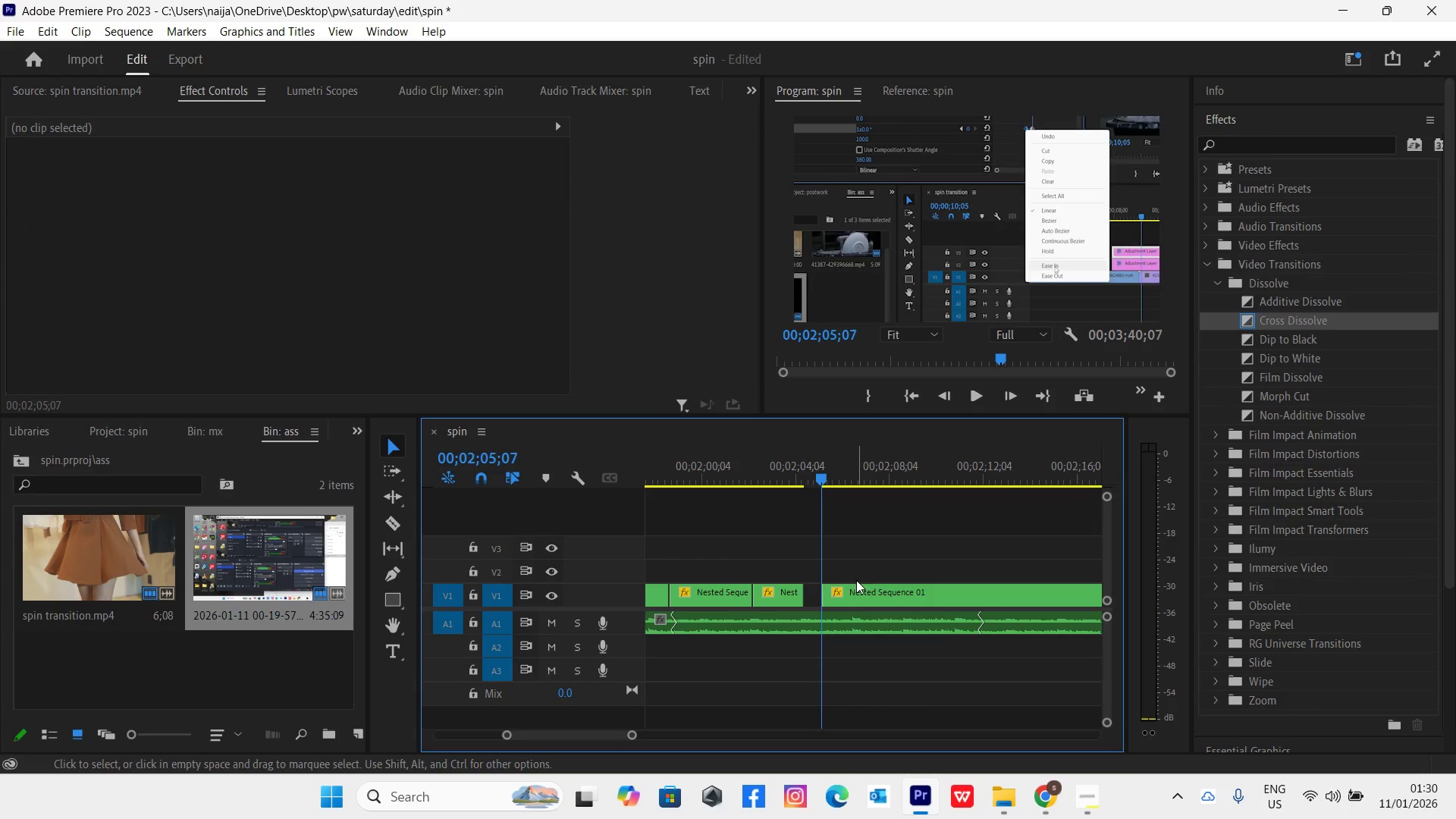 
left_click_drag(start_coordinate=[874, 591], to_coordinate=[864, 592])
 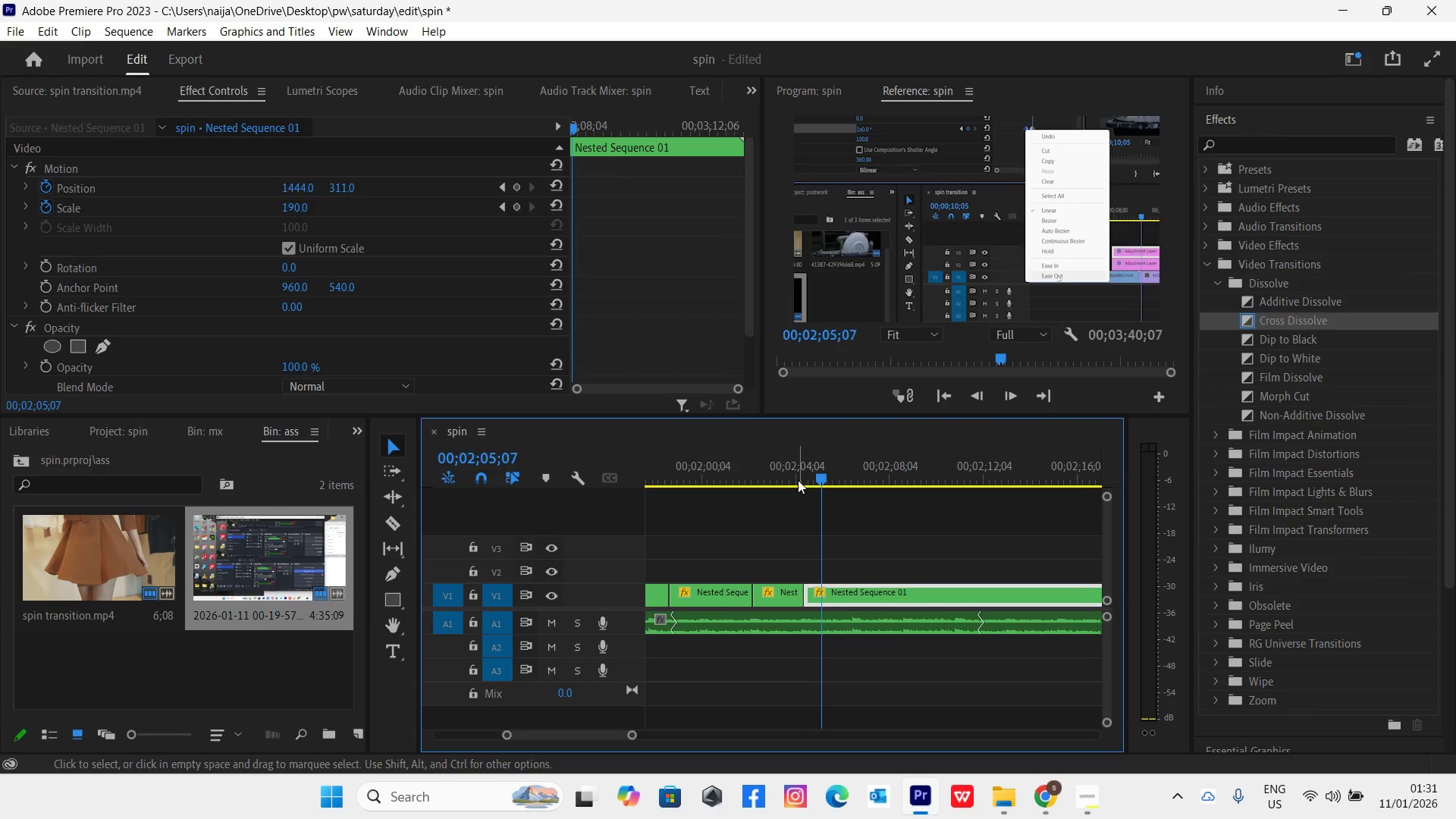 
left_click_drag(start_coordinate=[794, 474], to_coordinate=[815, 487])
 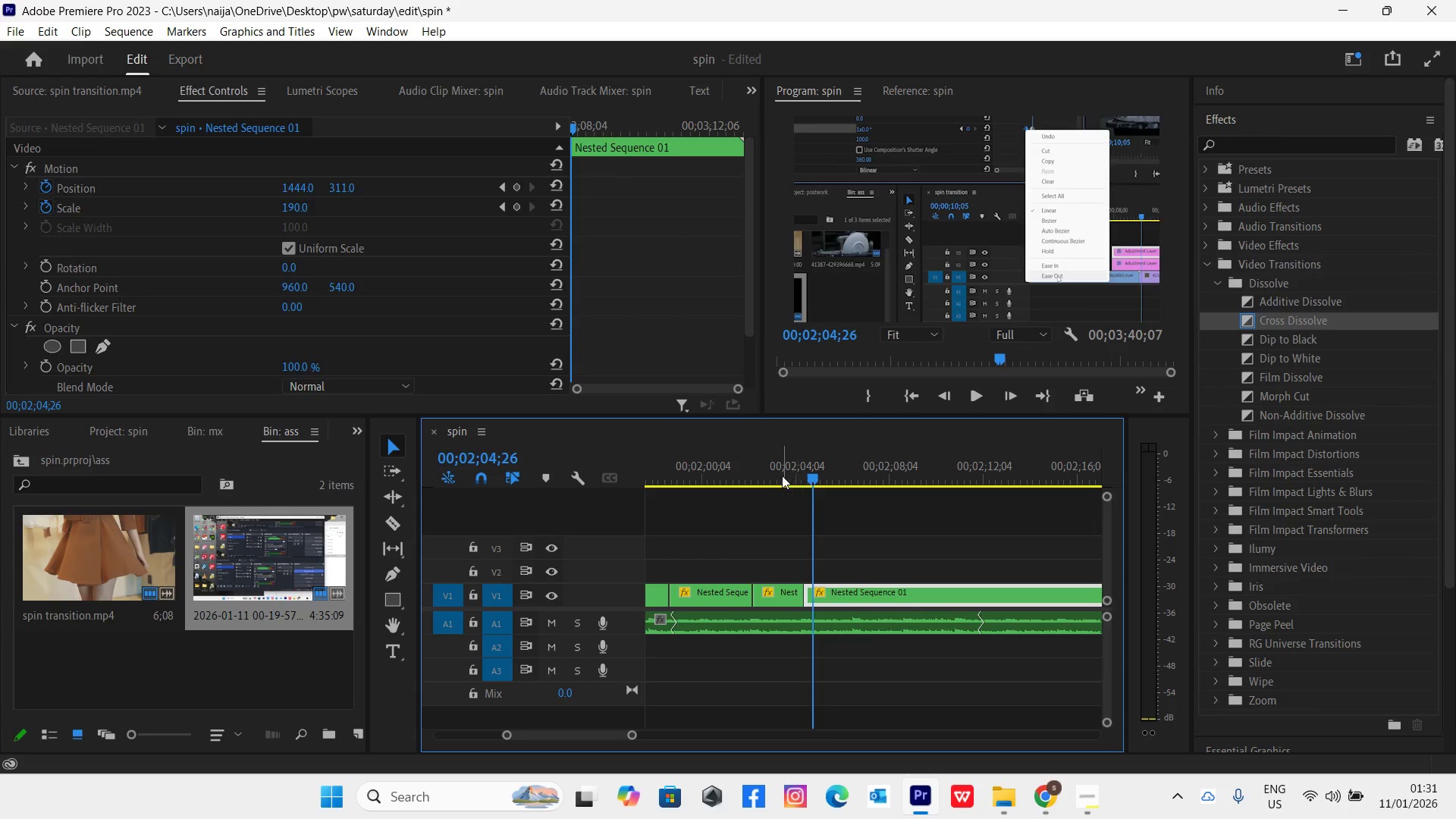 
left_click([776, 475])
 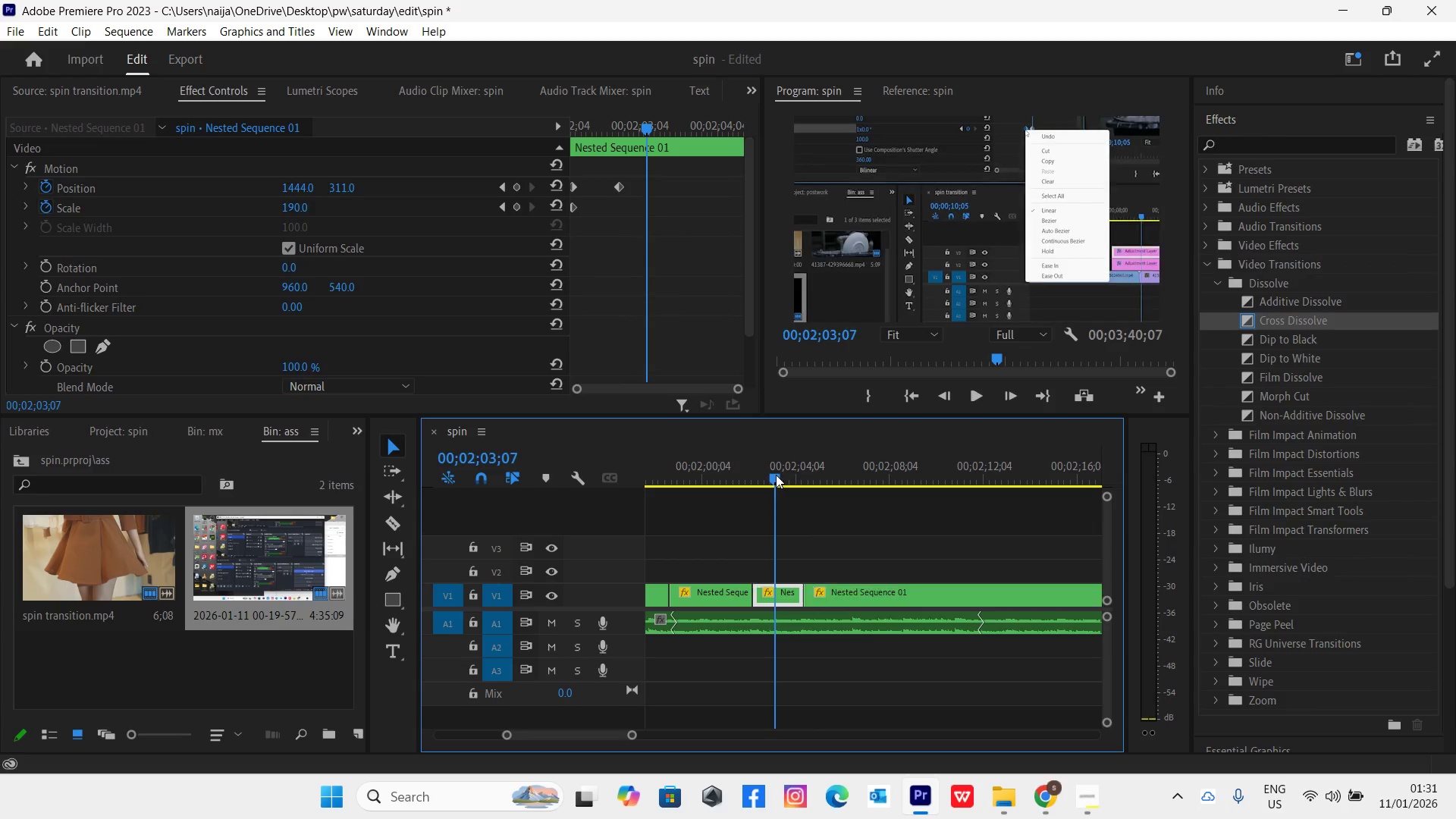 
key(Space)
 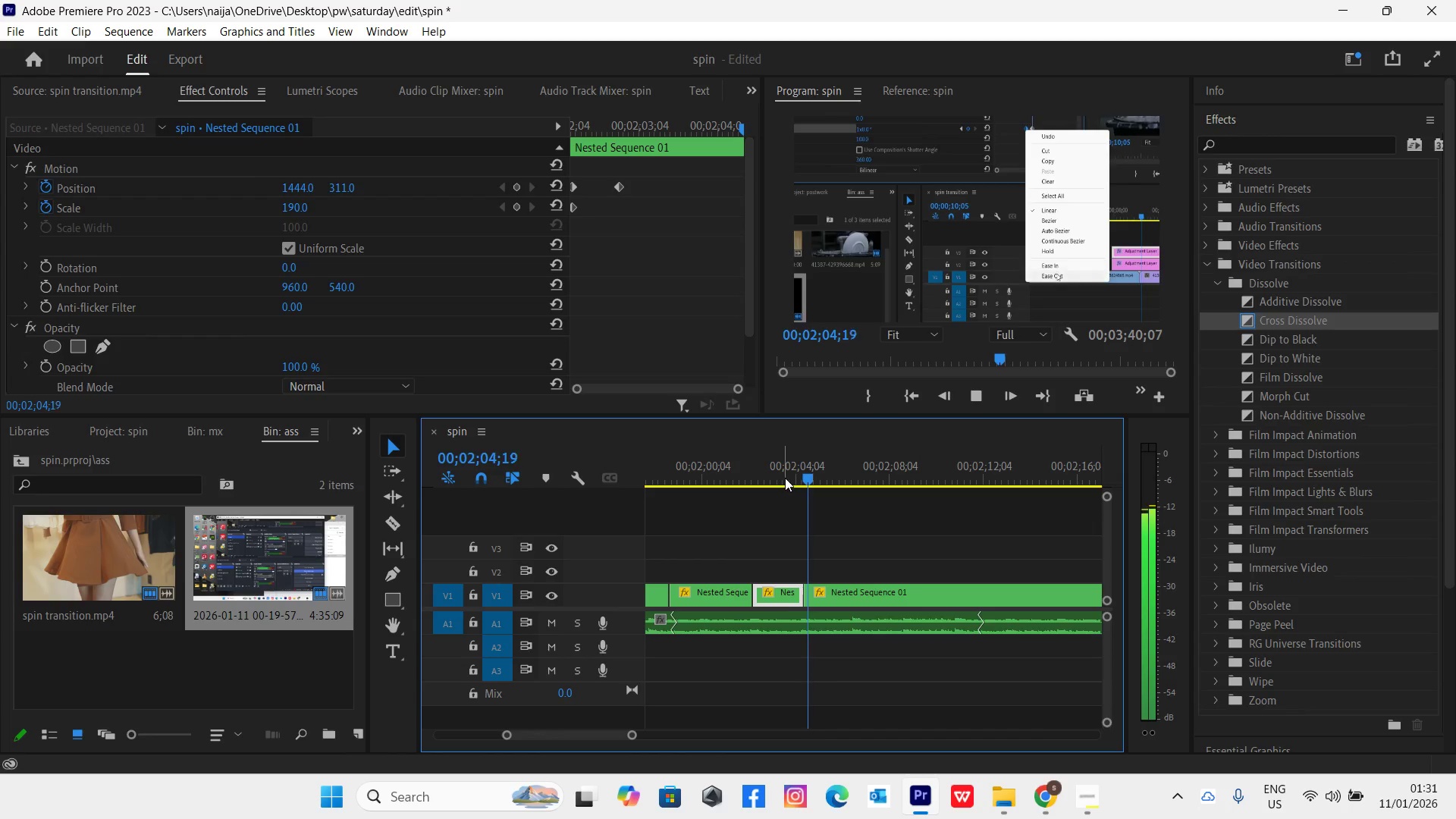 
key(Space)
 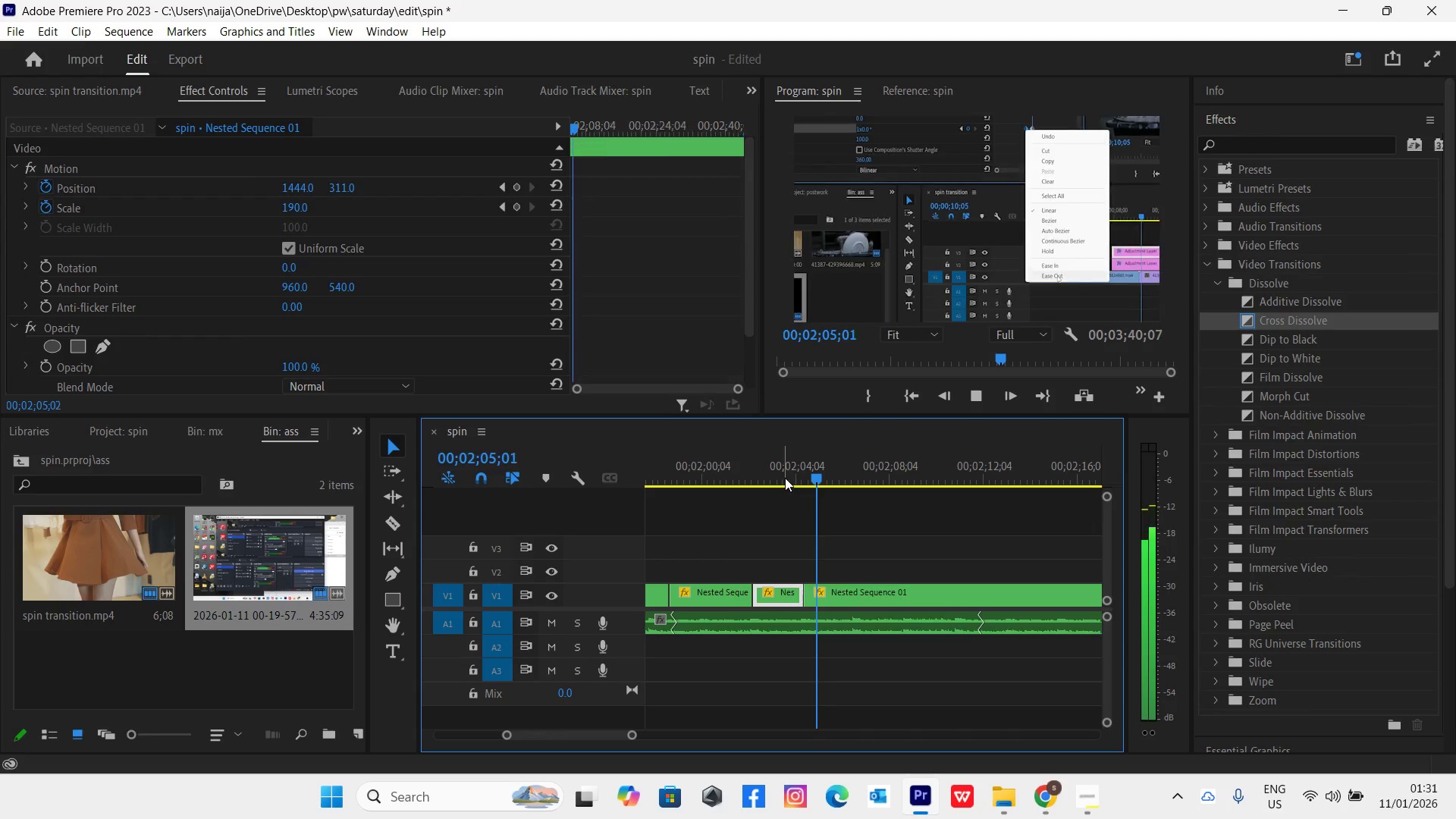 
left_click([785, 478])
 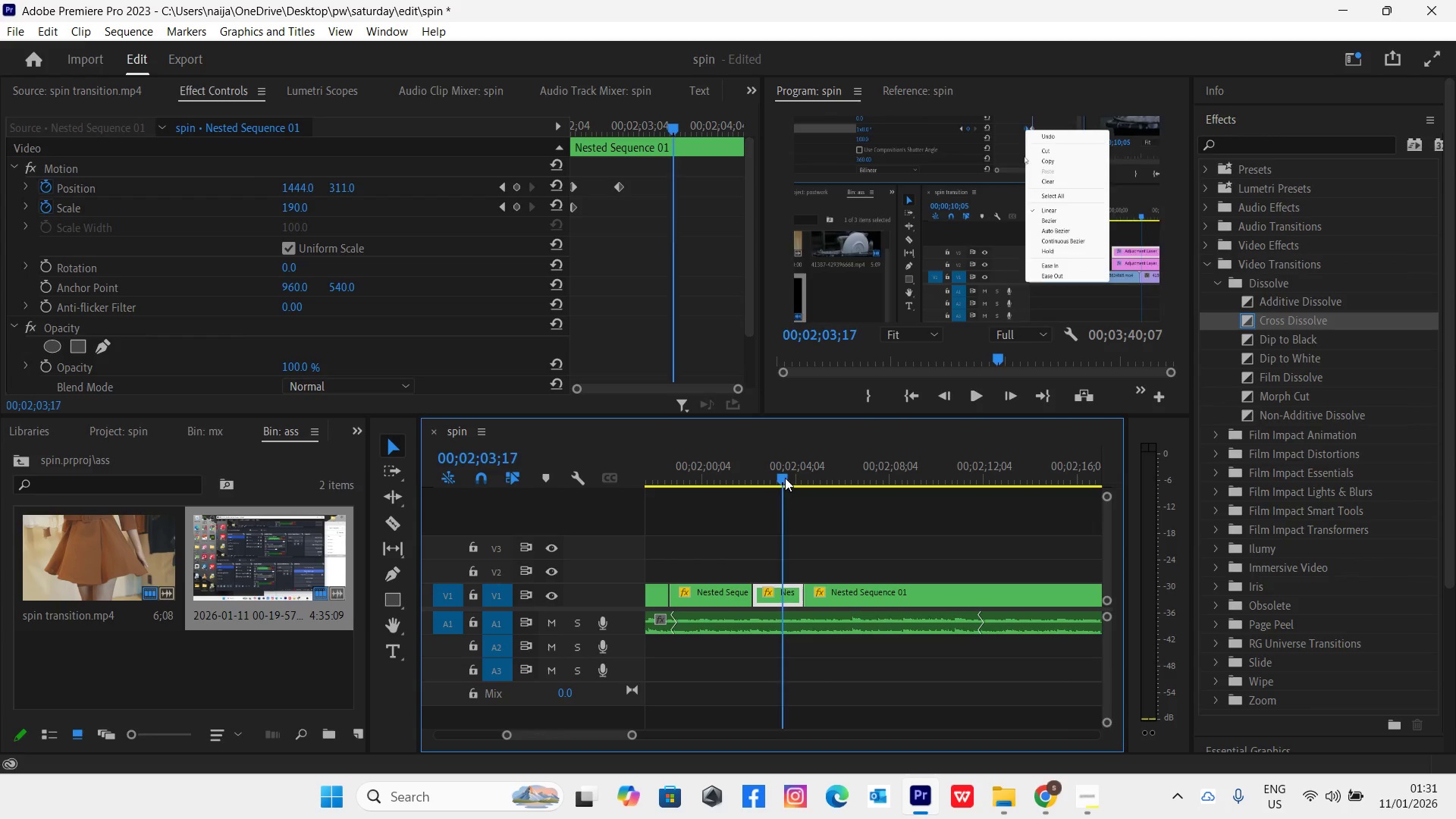 
key(Space)
 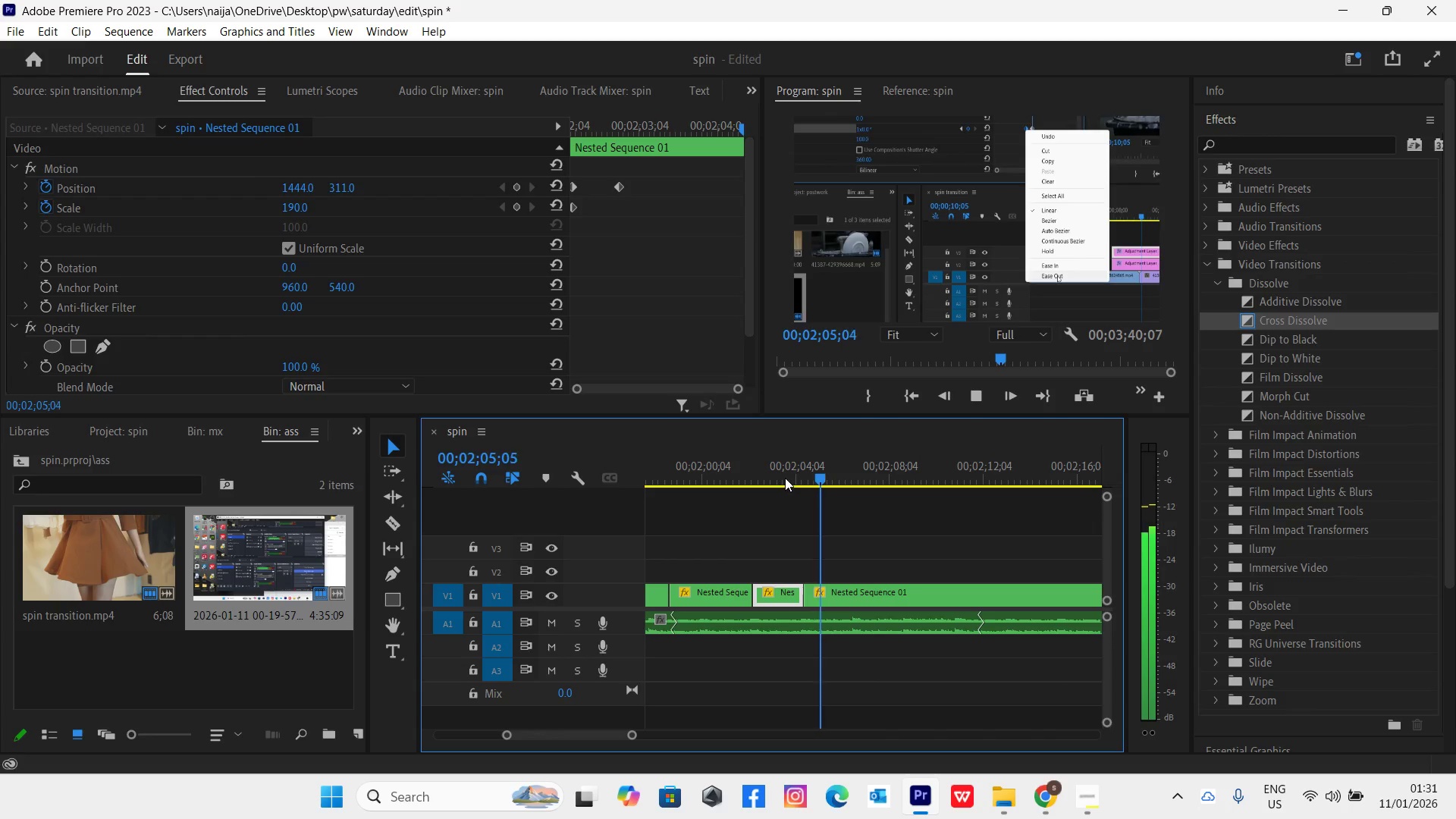 
key(Space)
 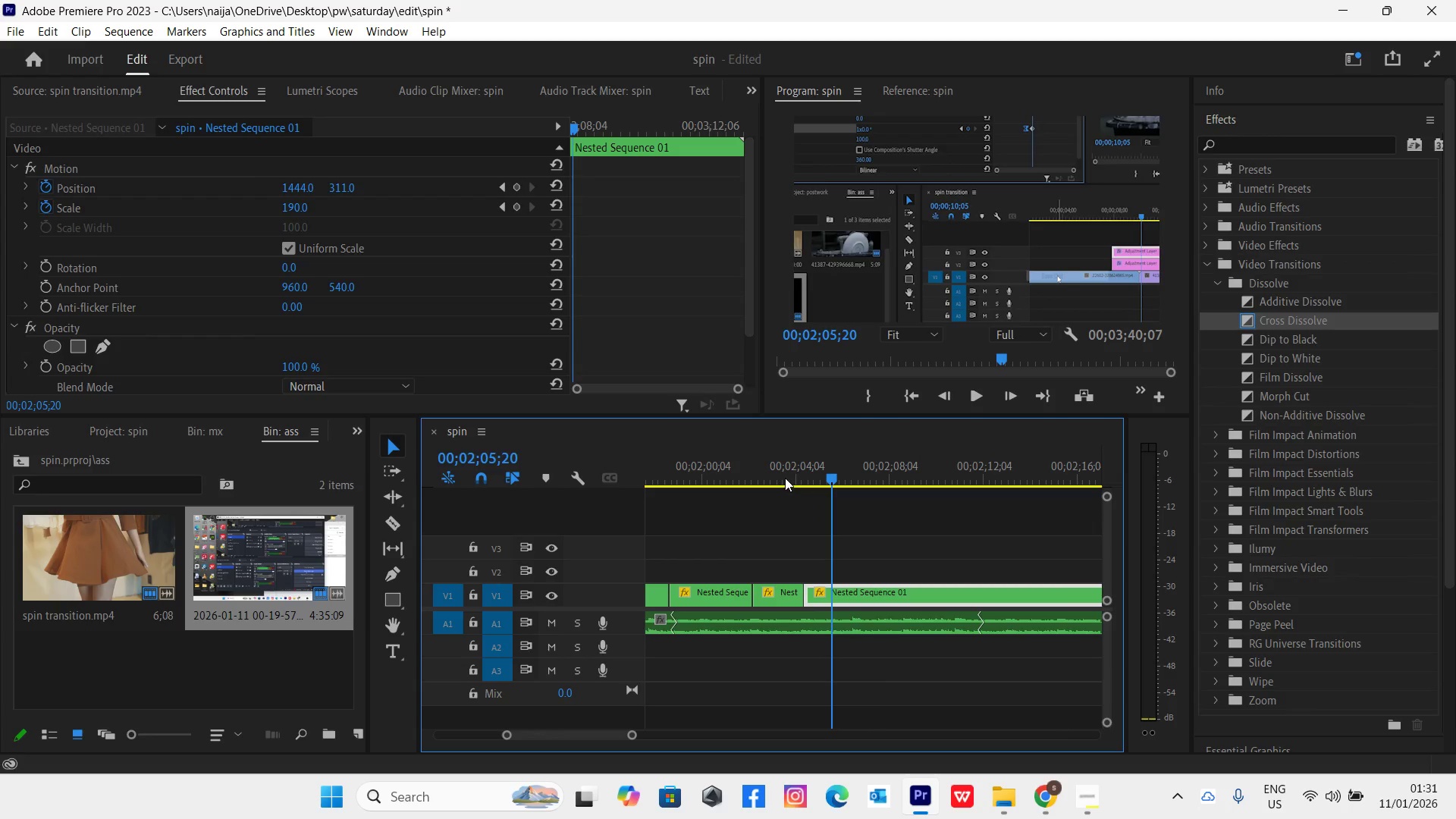 
left_click_drag(start_coordinate=[785, 477], to_coordinate=[817, 491])
 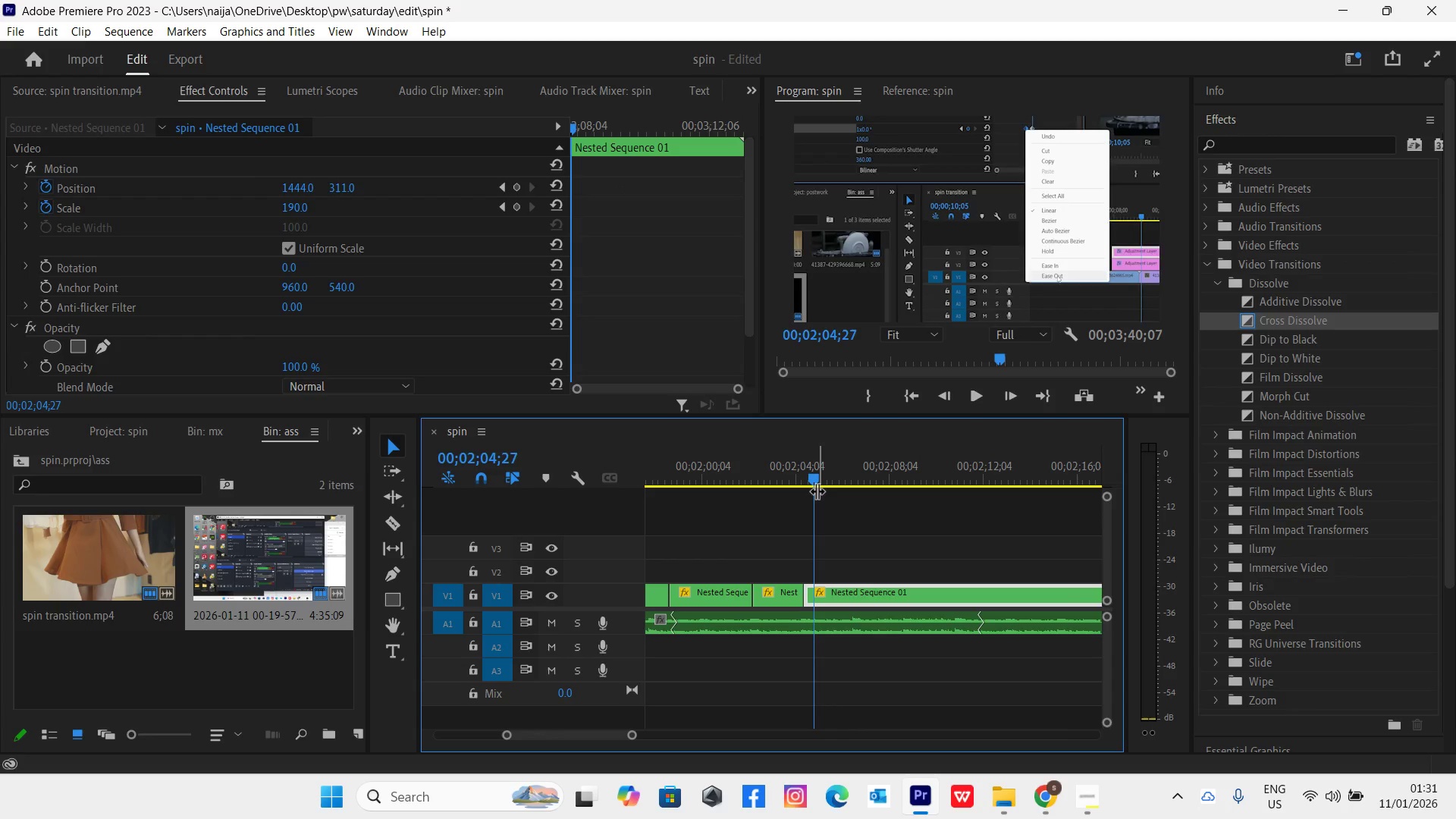 
key(Space)
 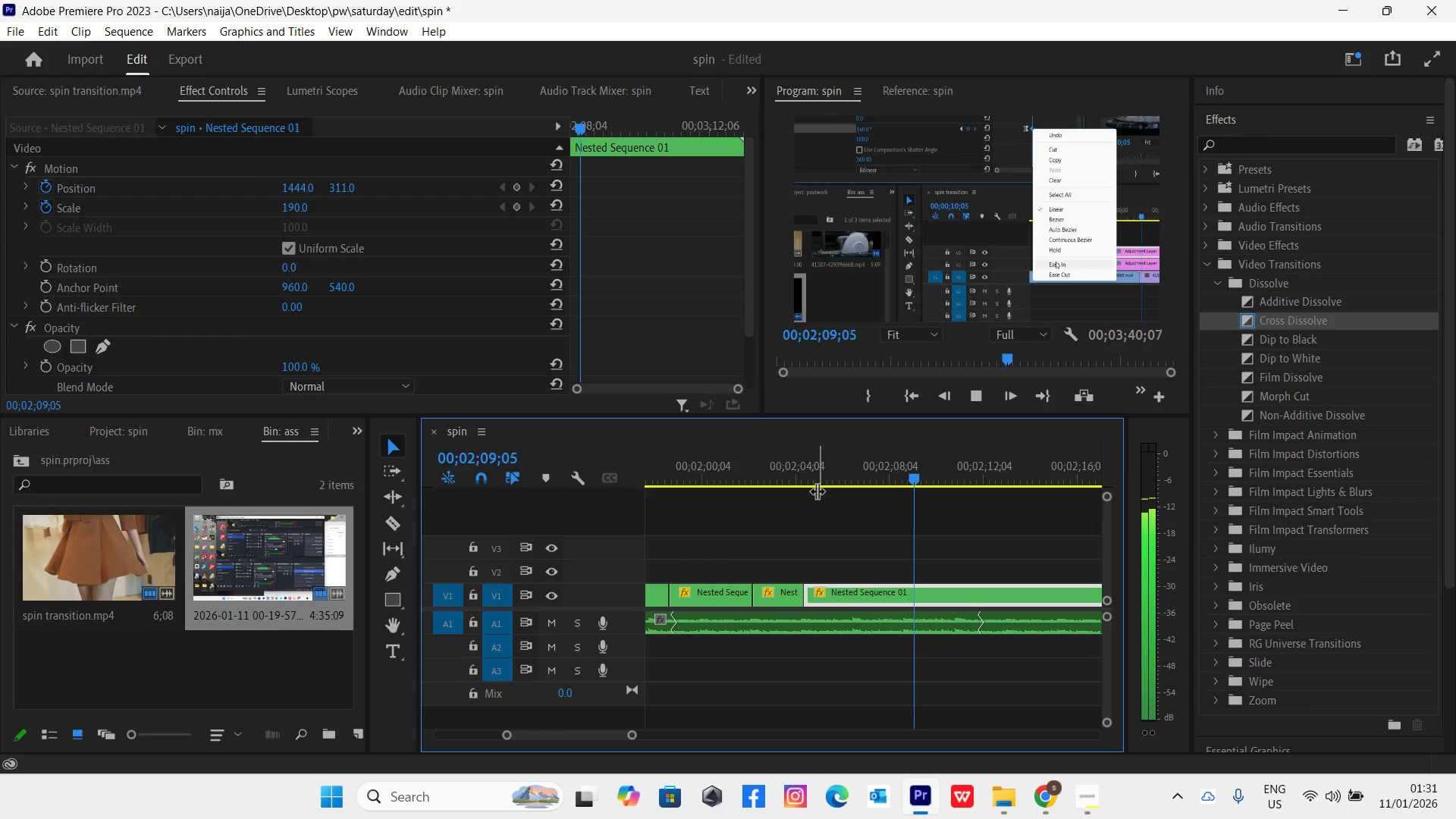 
wait(7.47)
 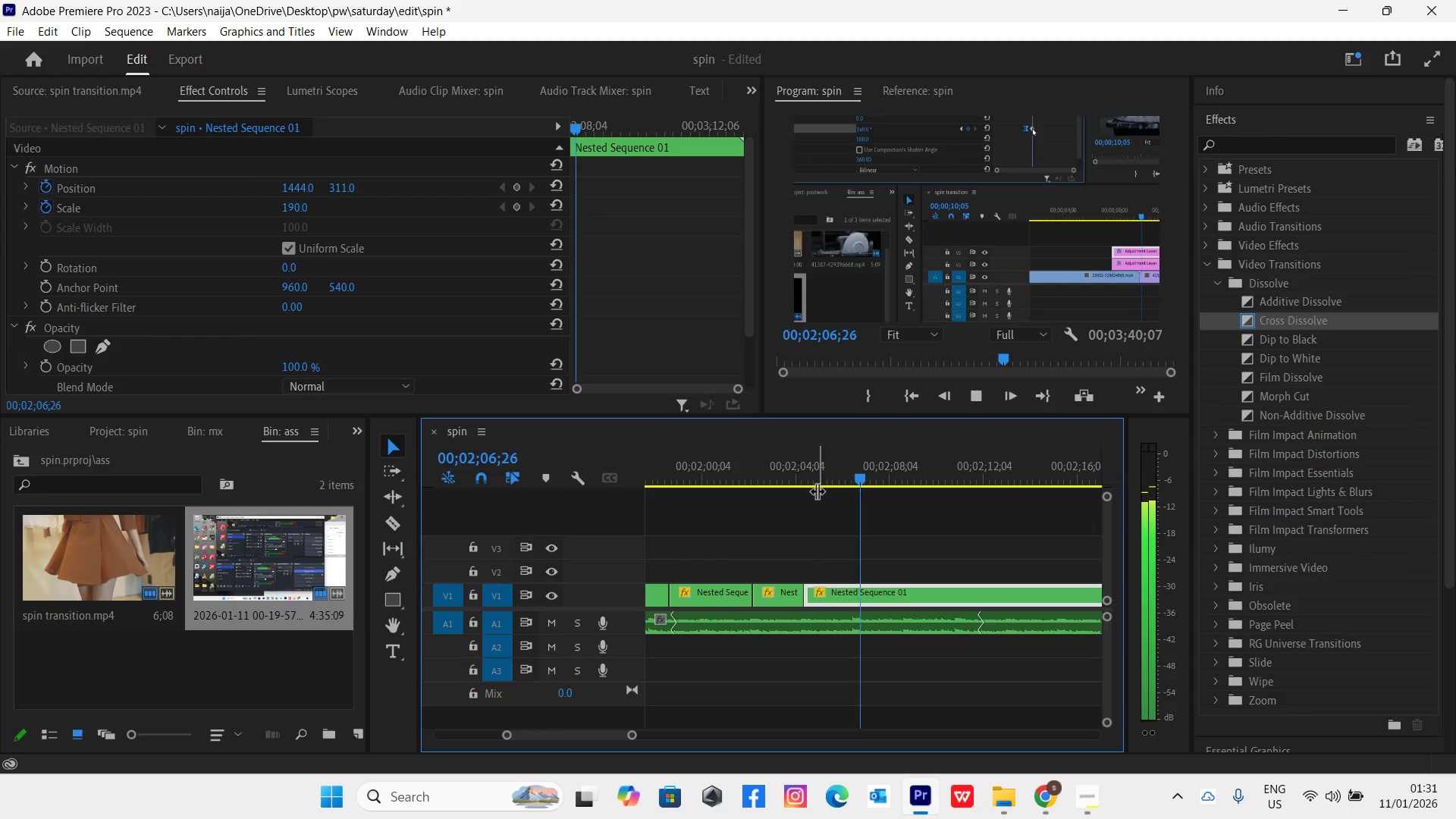 
key(Space)
 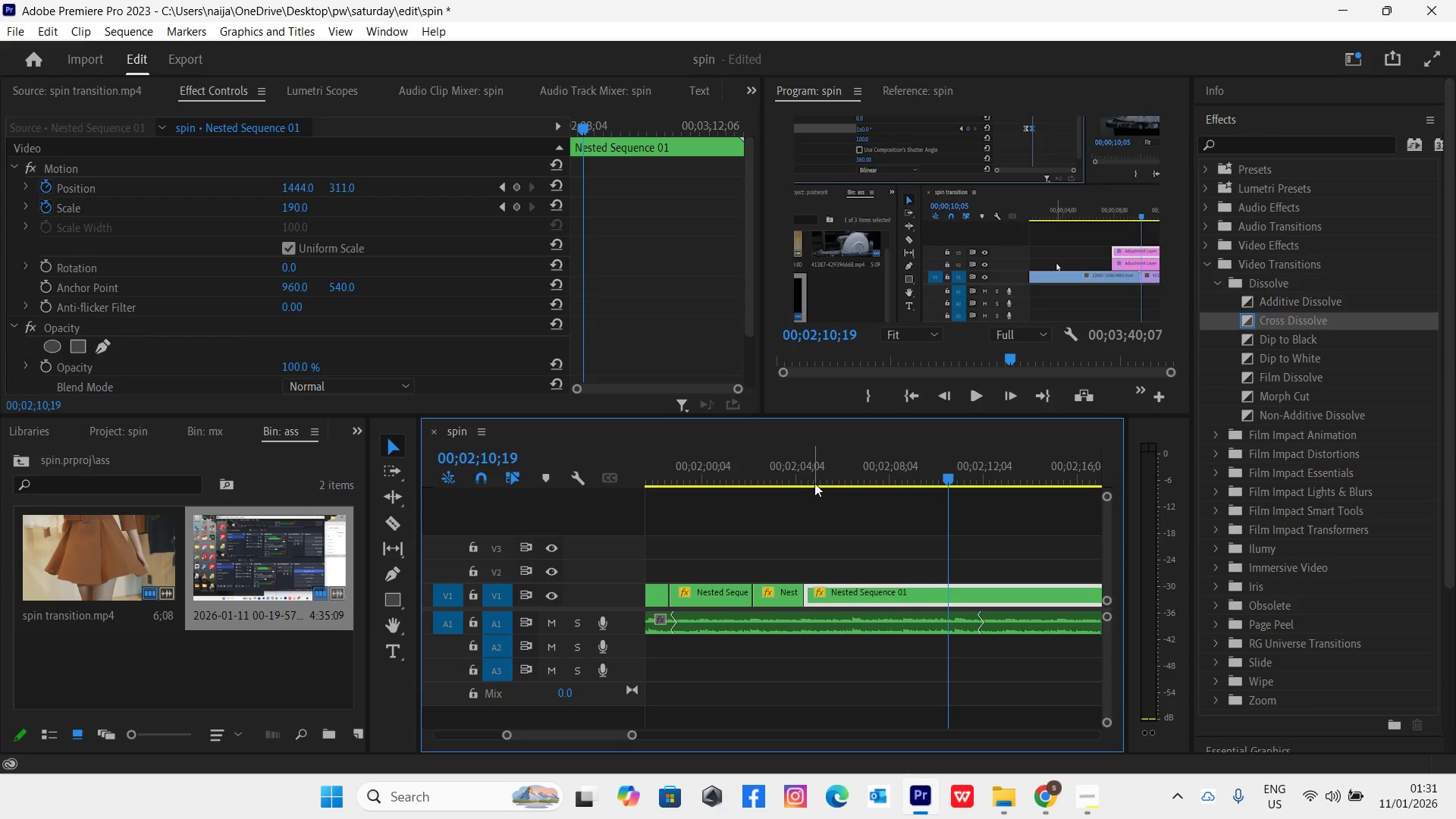 
key(Space)
 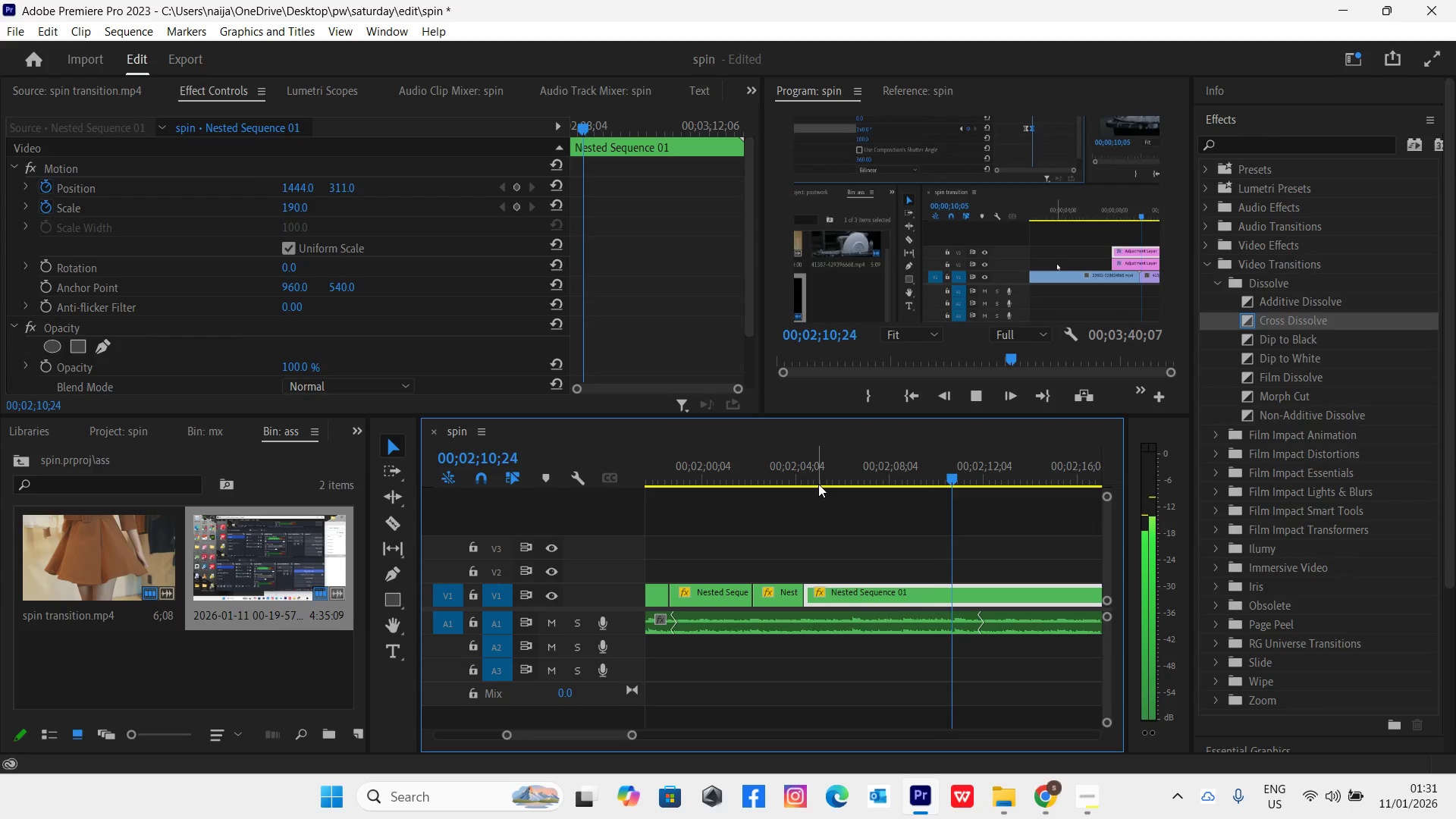 
key(Space)
 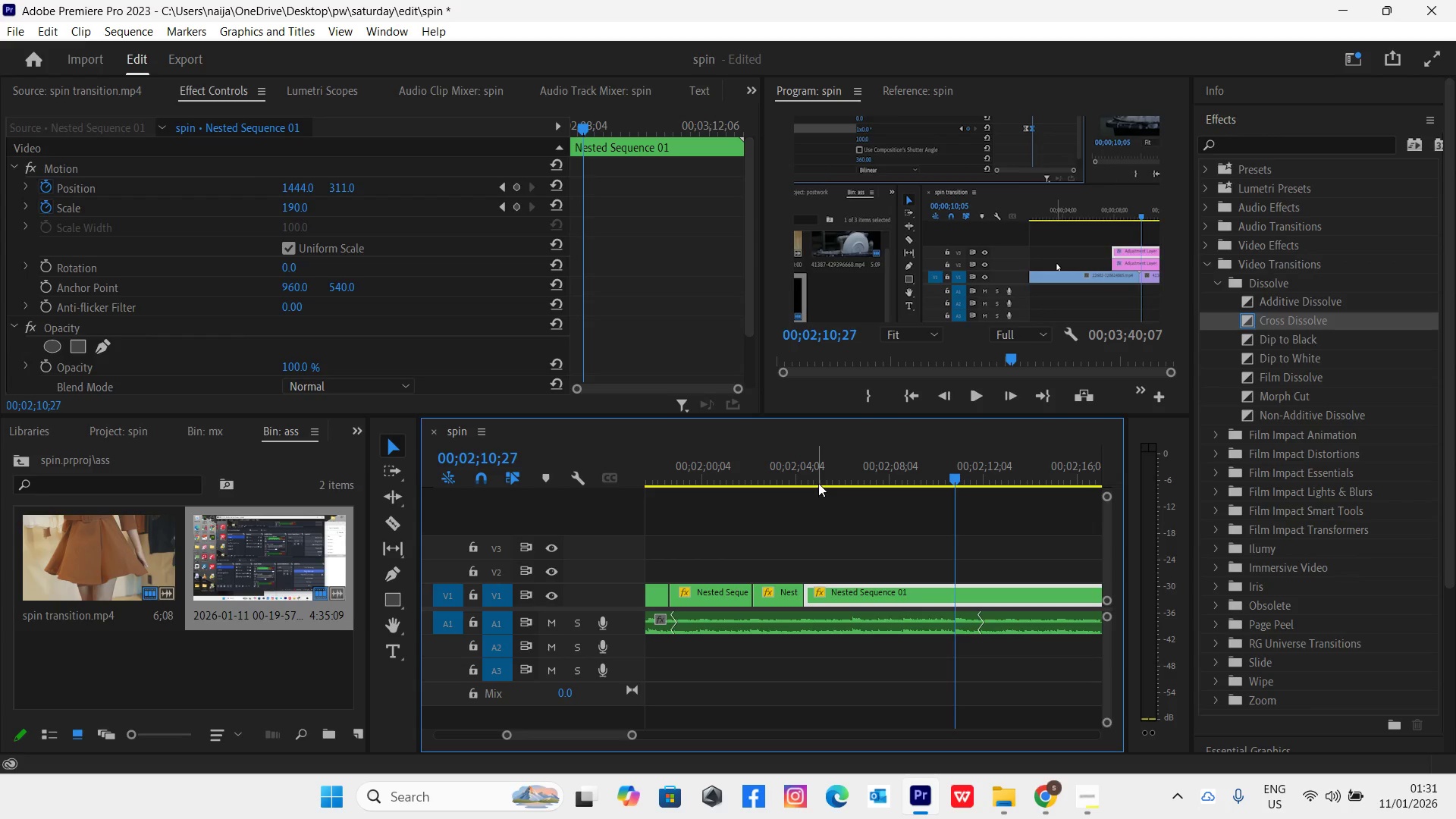 
key(C)
 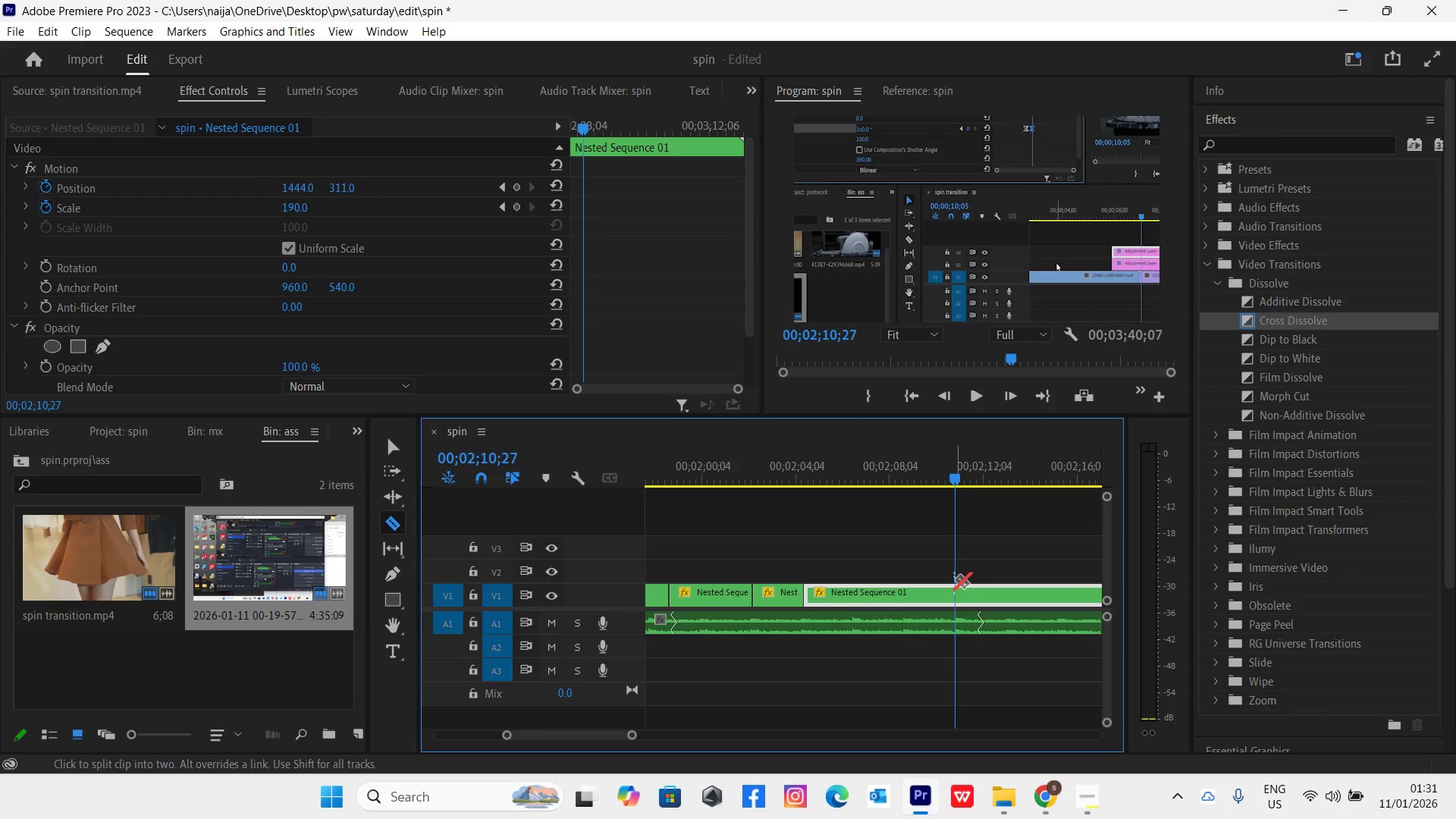 
left_click([954, 591])
 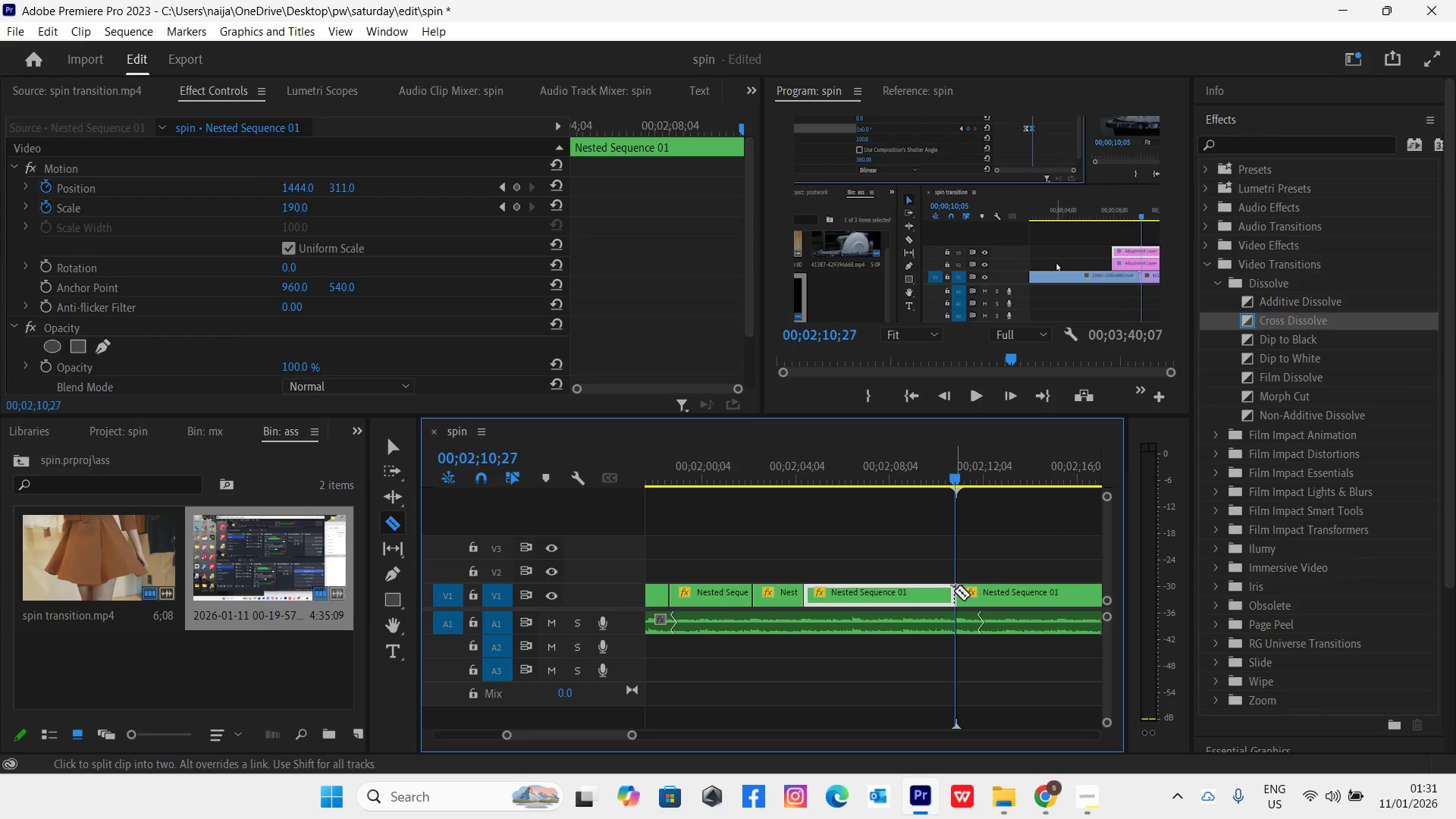 
key(V)
 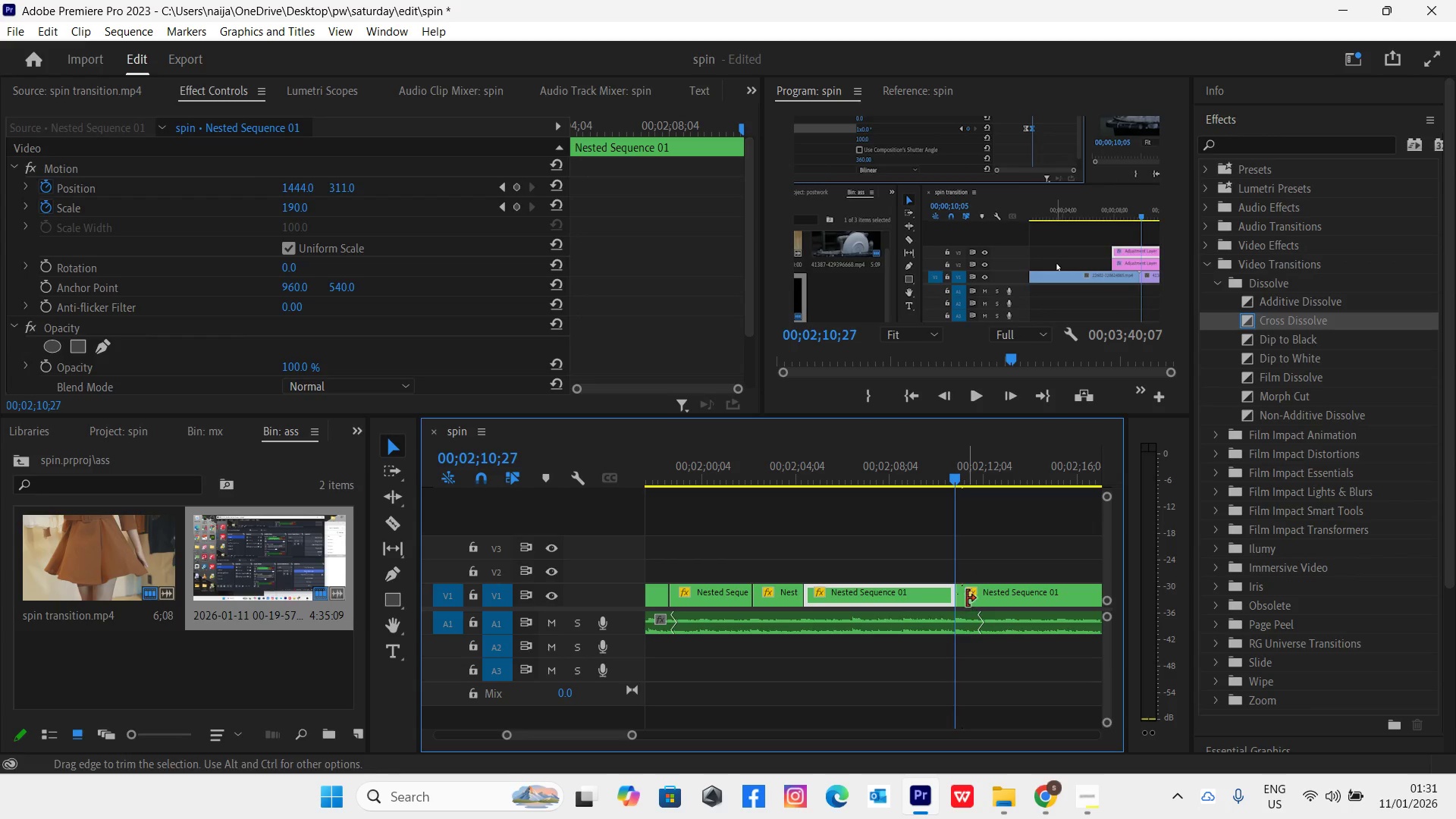 
key(Space)
 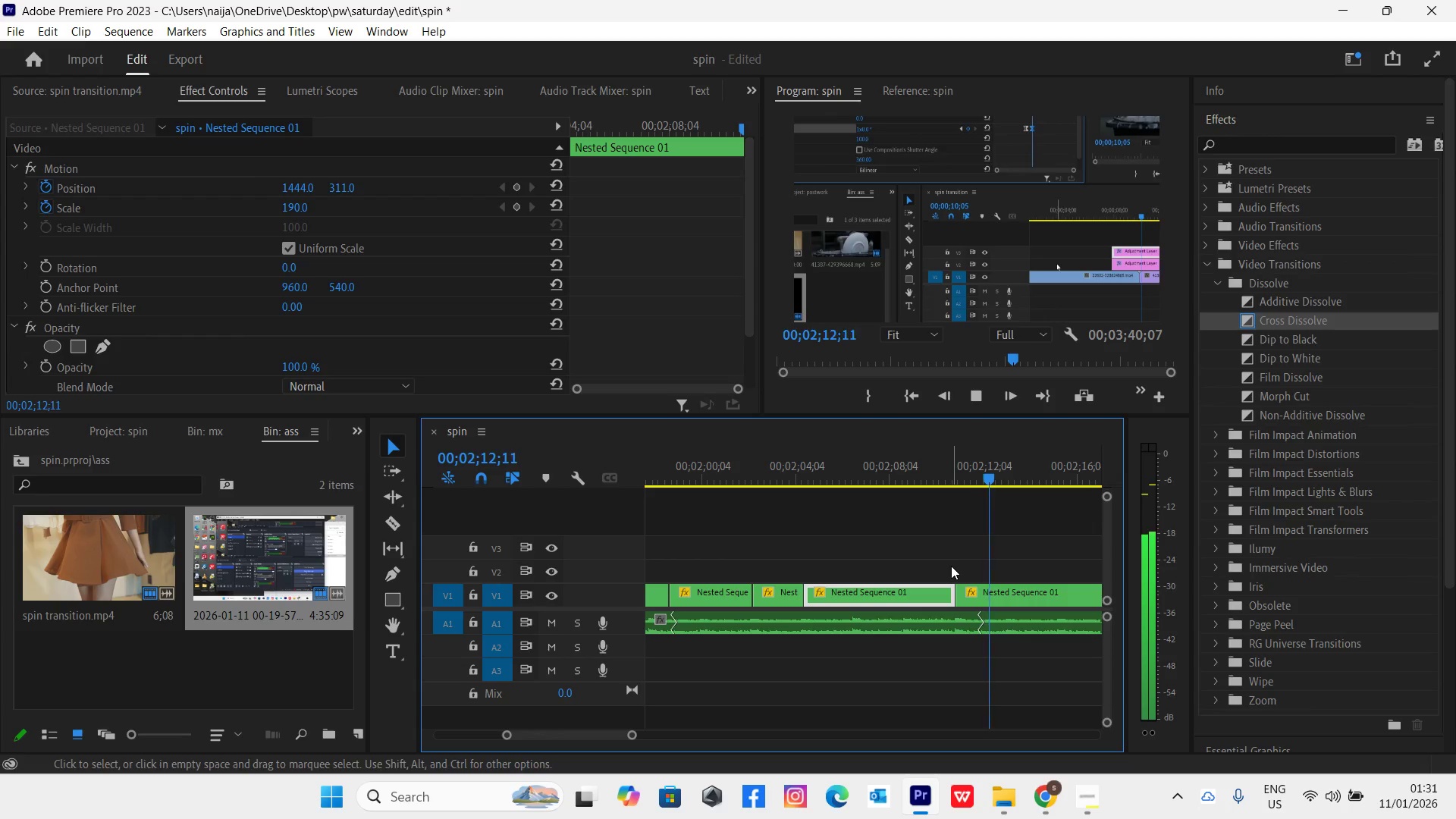 
key(Space)
 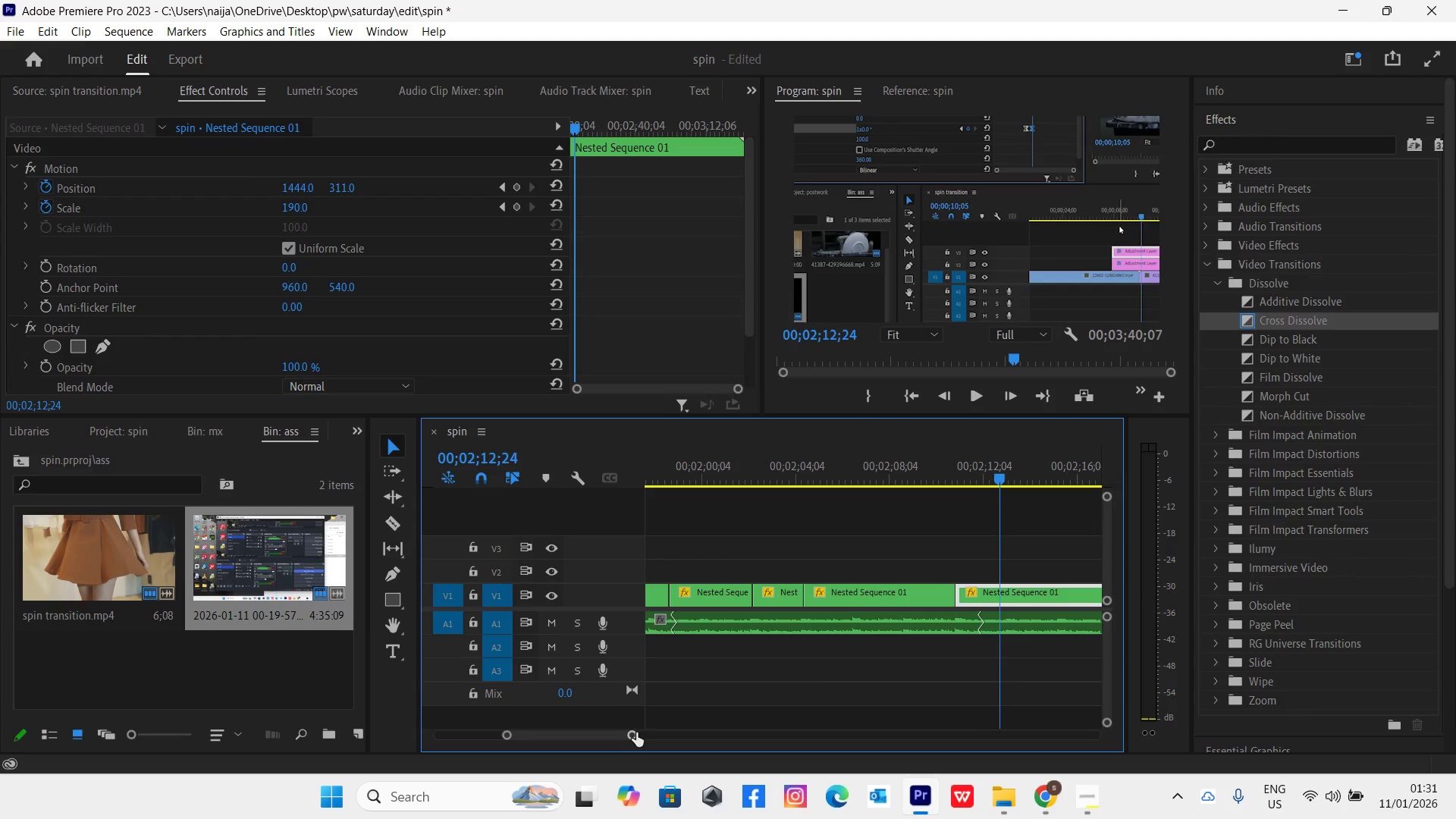 
left_click_drag(start_coordinate=[633, 734], to_coordinate=[655, 736])
 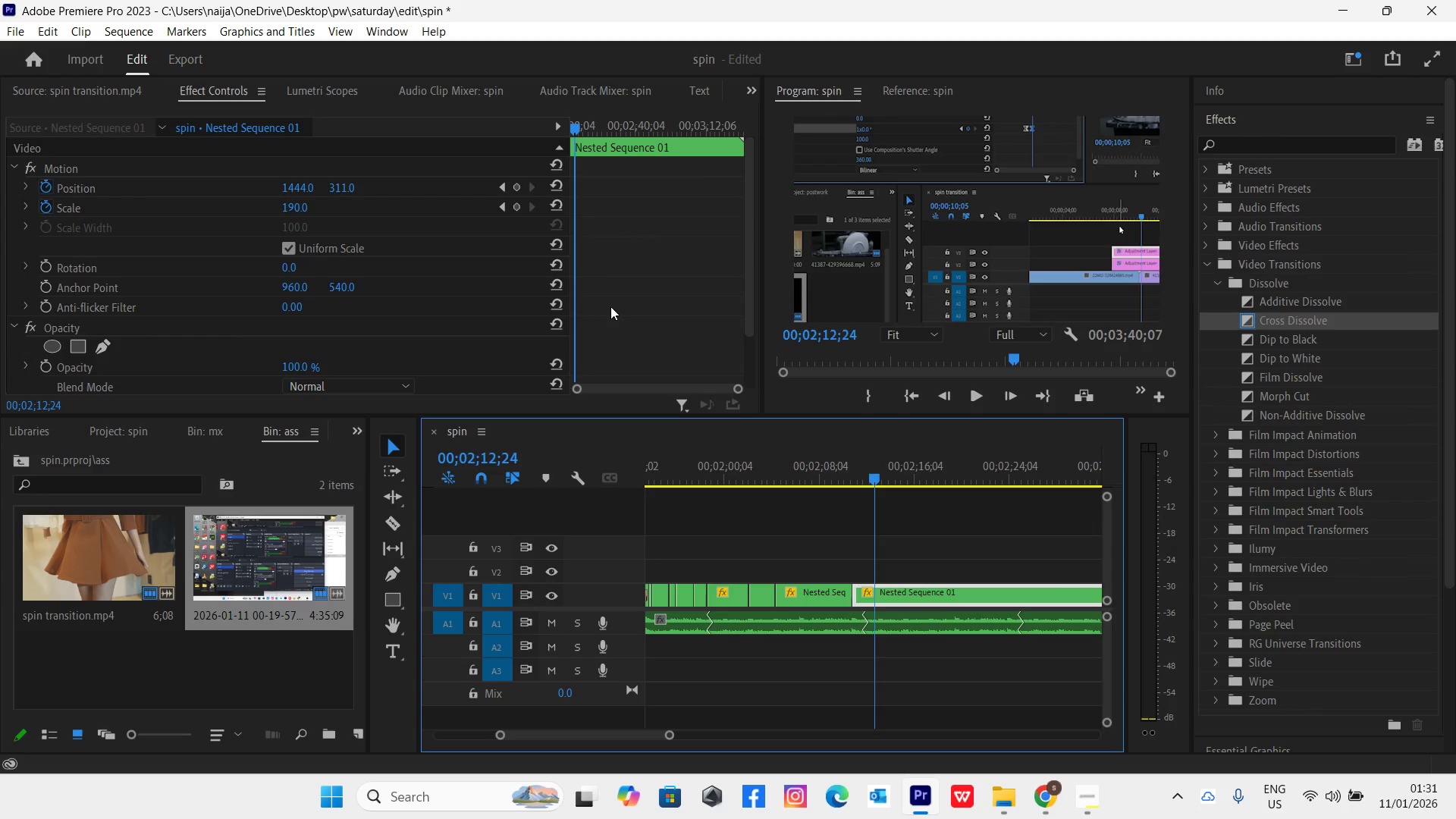 
wait(15.06)
 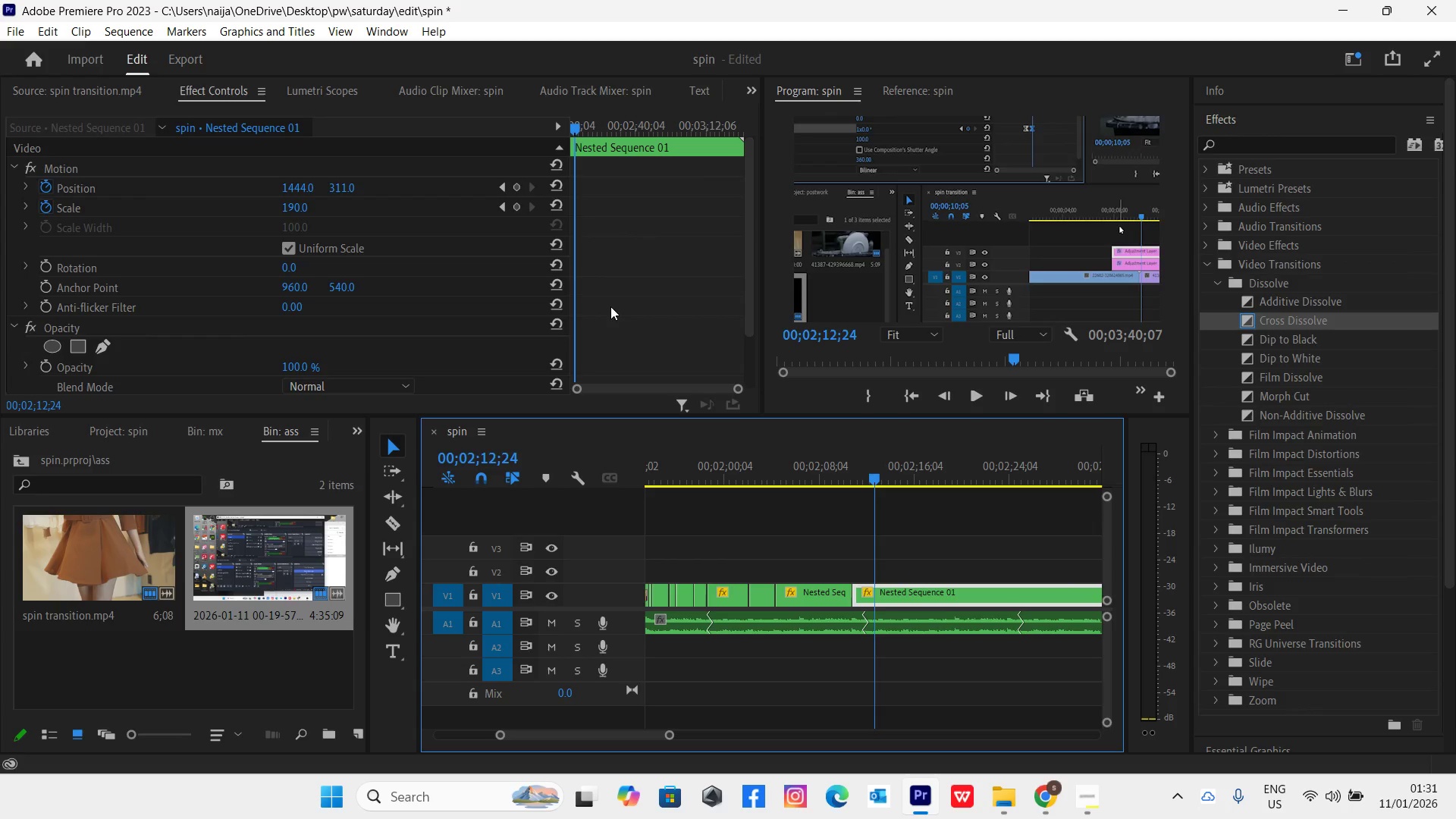 
left_click_drag(start_coordinate=[858, 591], to_coordinate=[870, 596])
 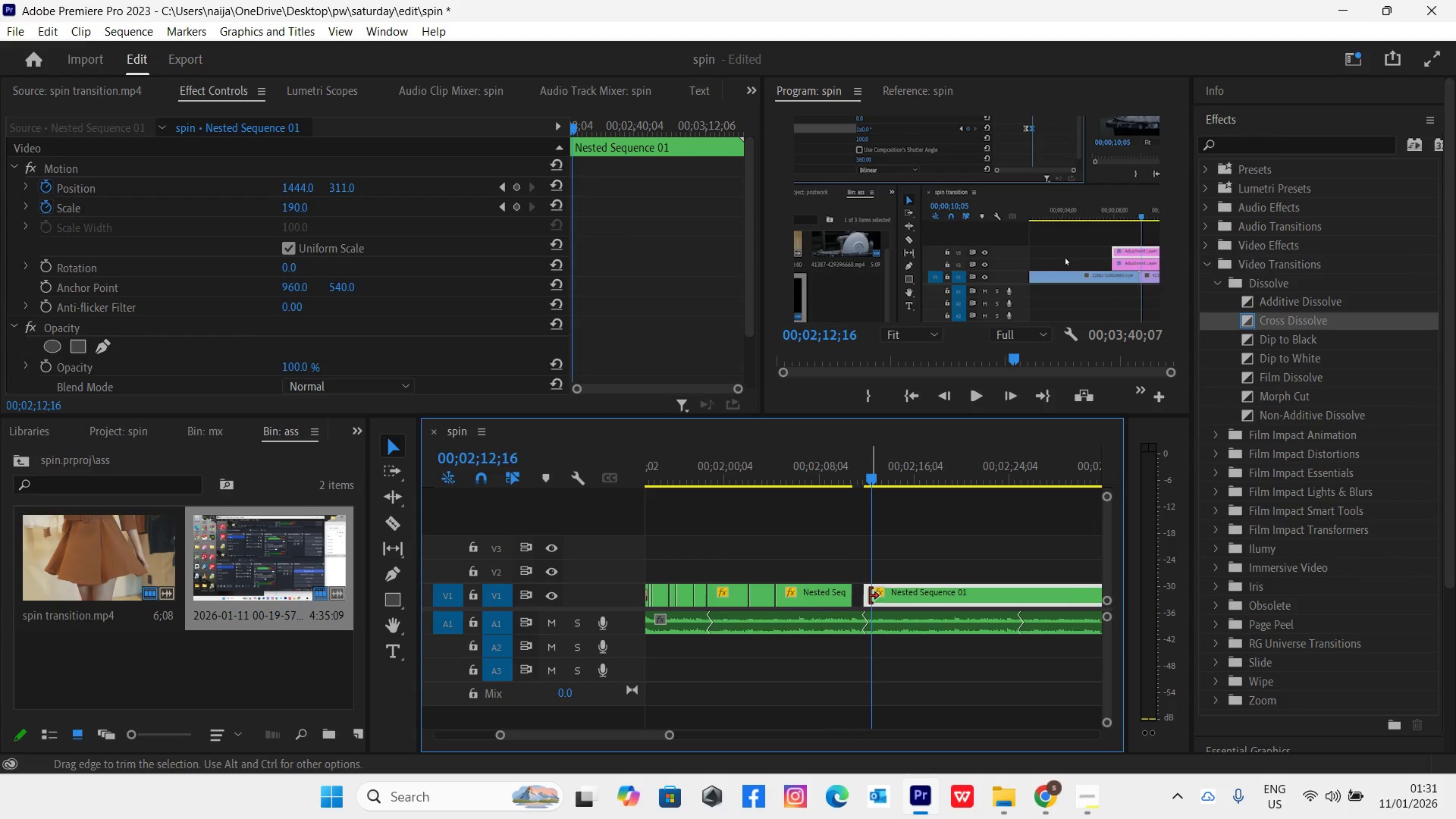 
left_click_drag(start_coordinate=[866, 595], to_coordinate=[871, 597])
 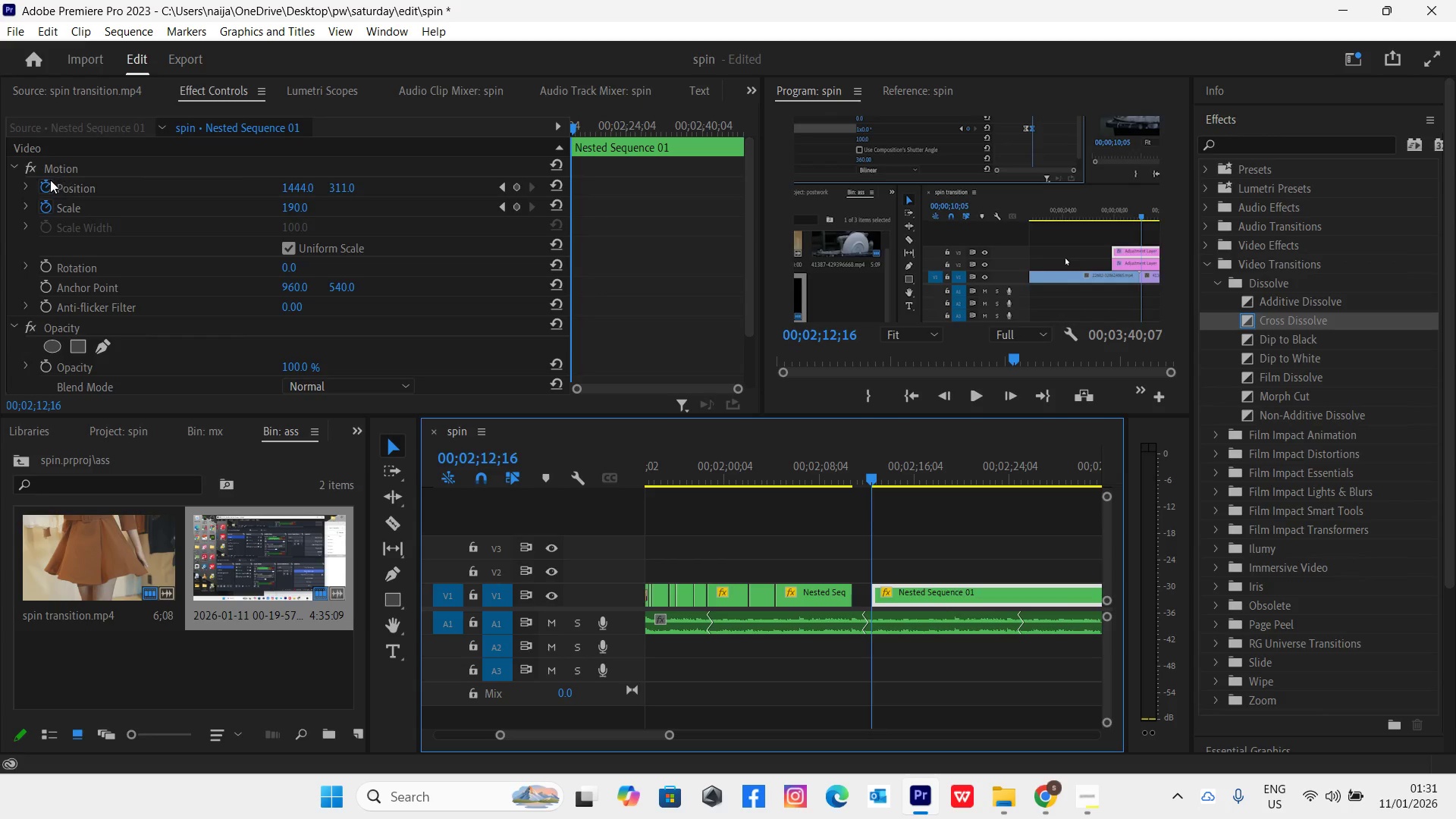 
left_click([44, 206])
 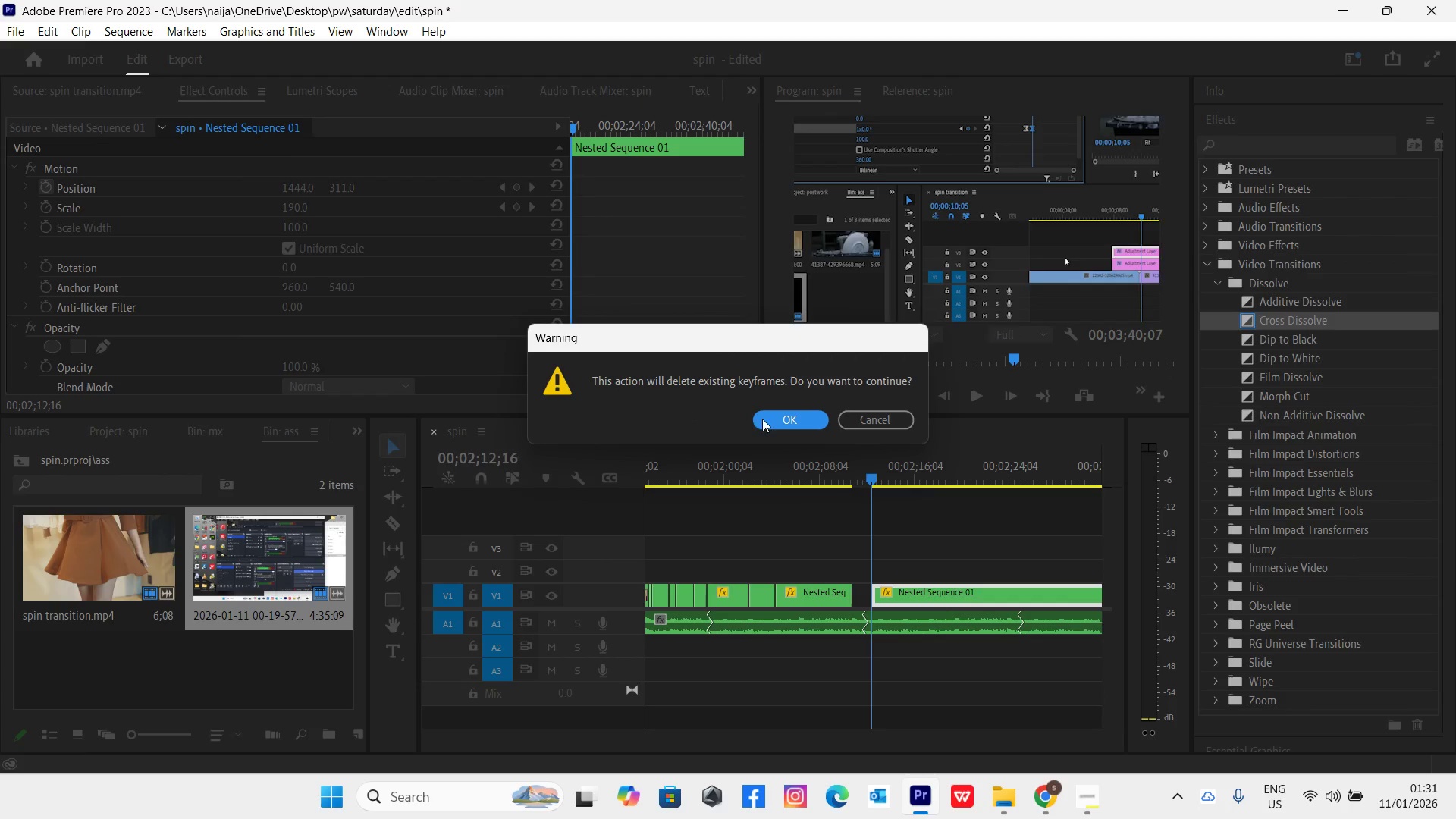 
left_click([770, 419])
 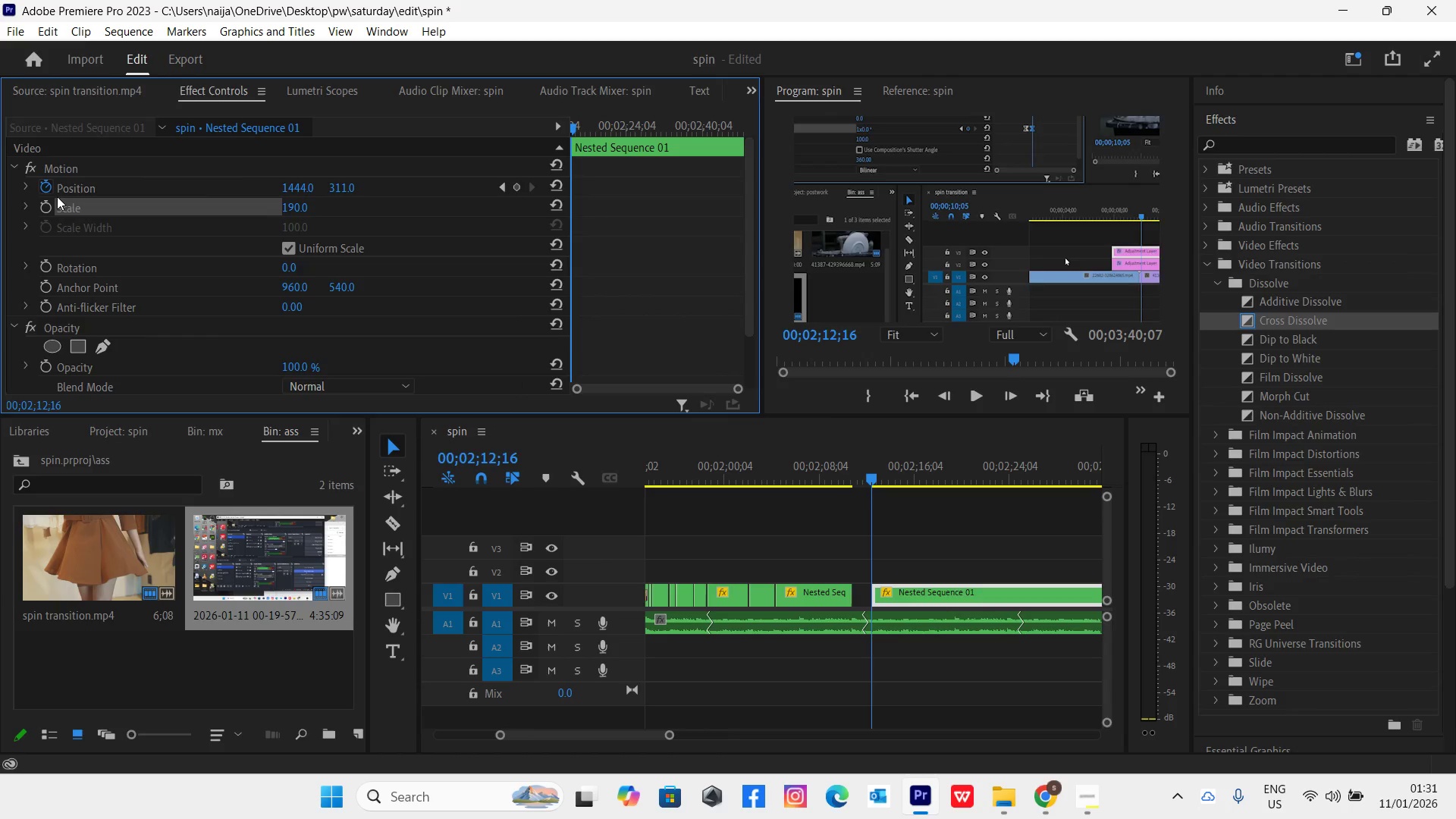 
left_click([43, 190])
 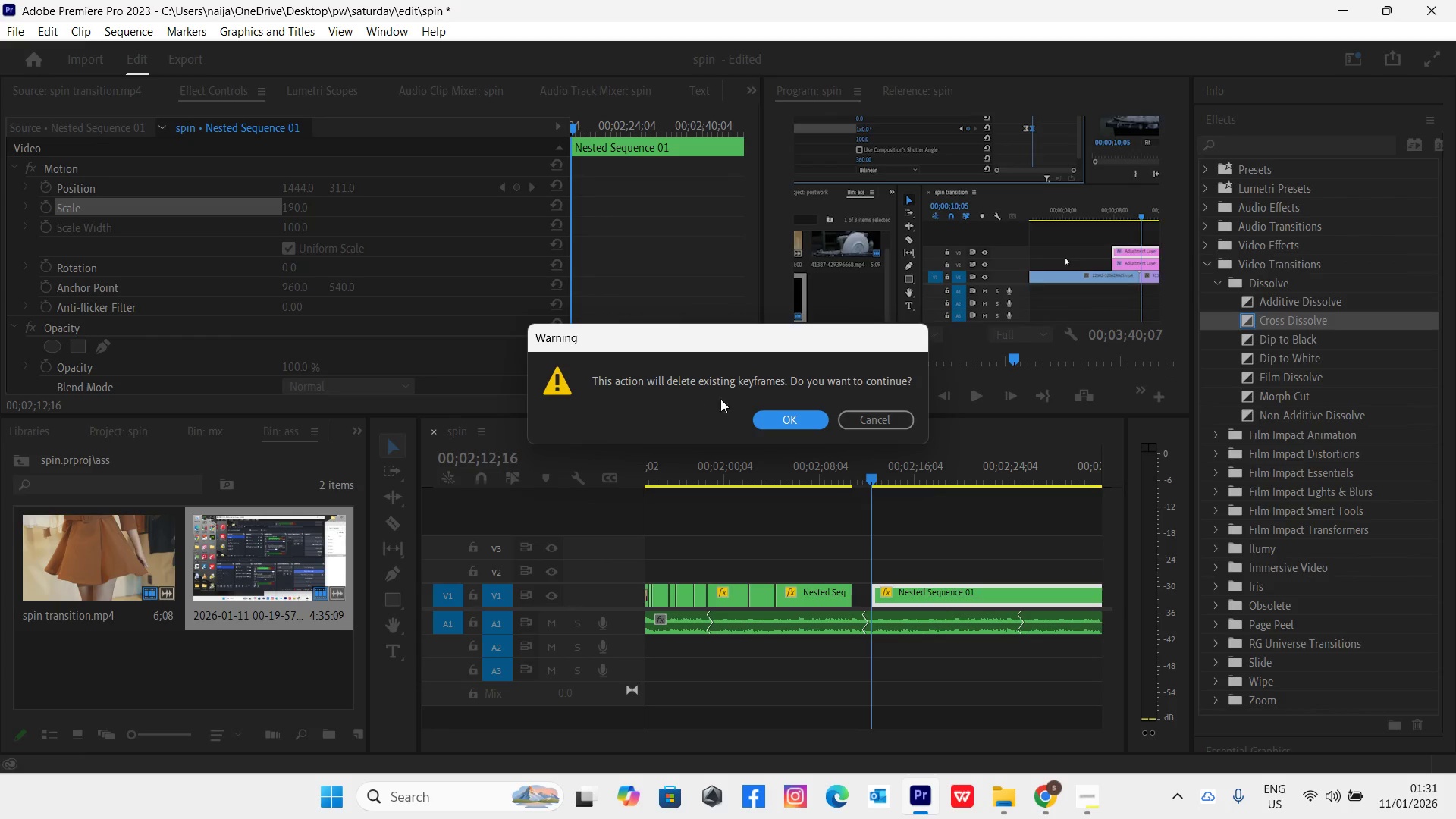 
left_click([765, 415])
 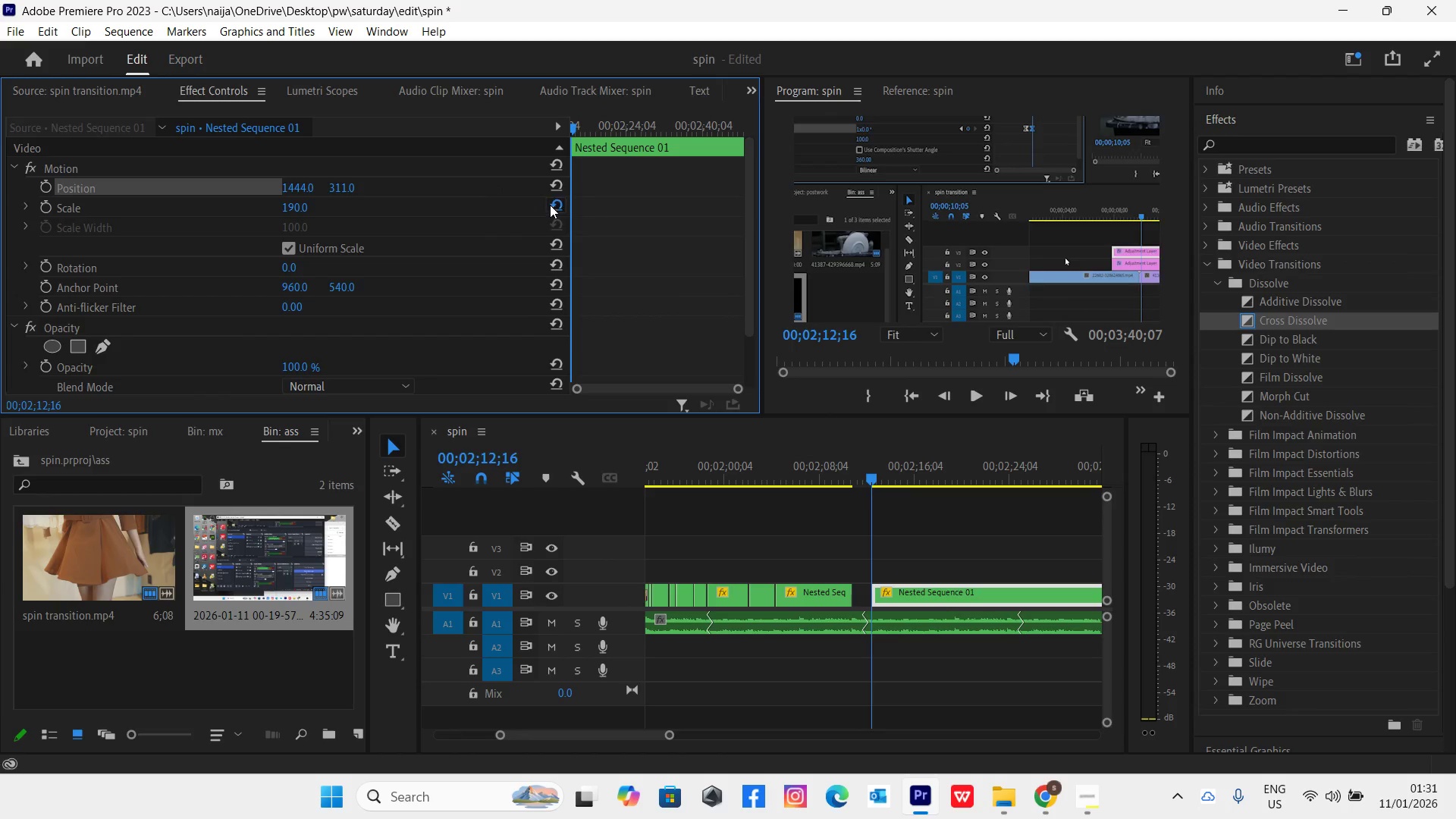 
double_click([551, 182])
 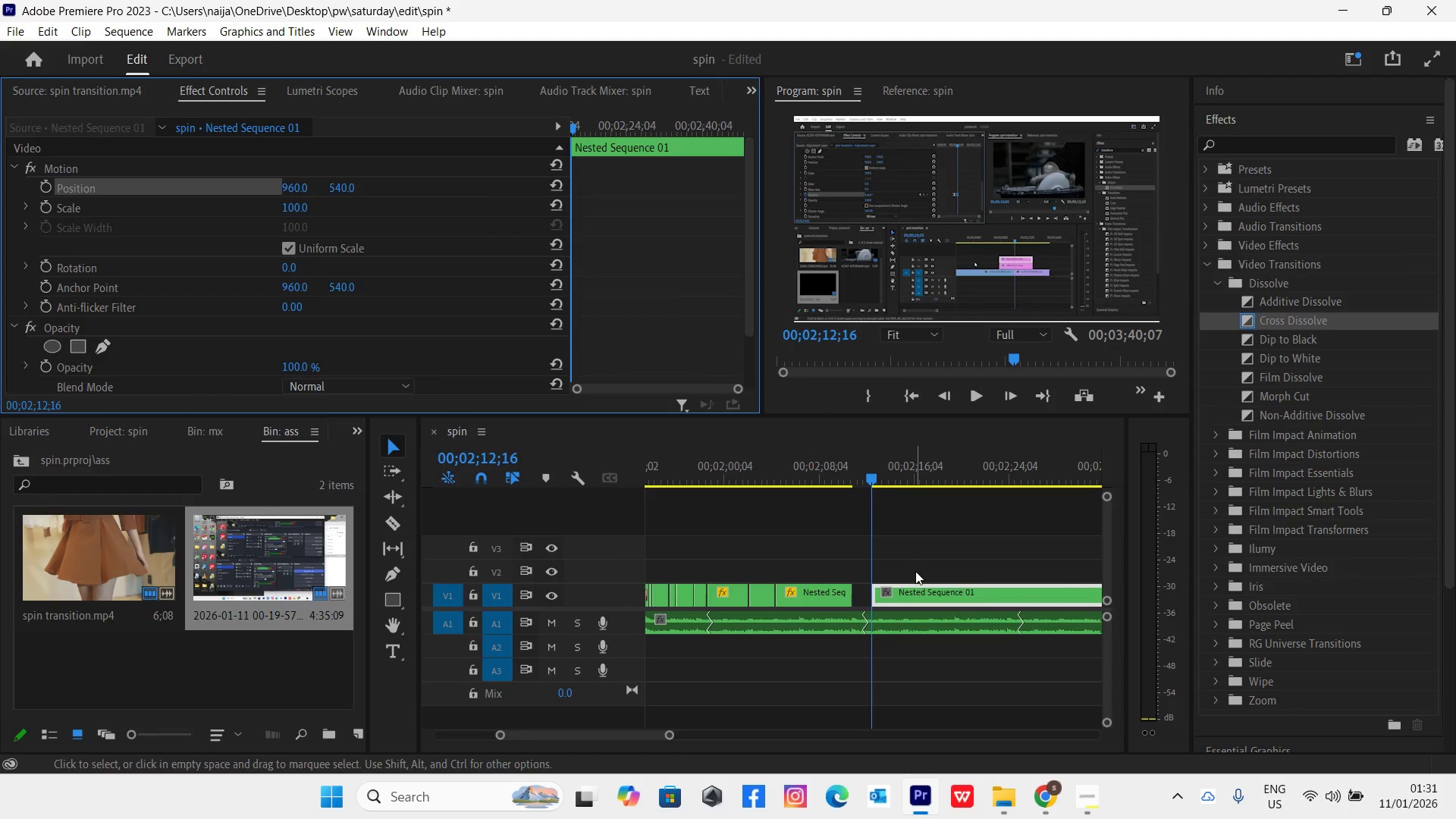 
left_click_drag(start_coordinate=[924, 590], to_coordinate=[906, 592])
 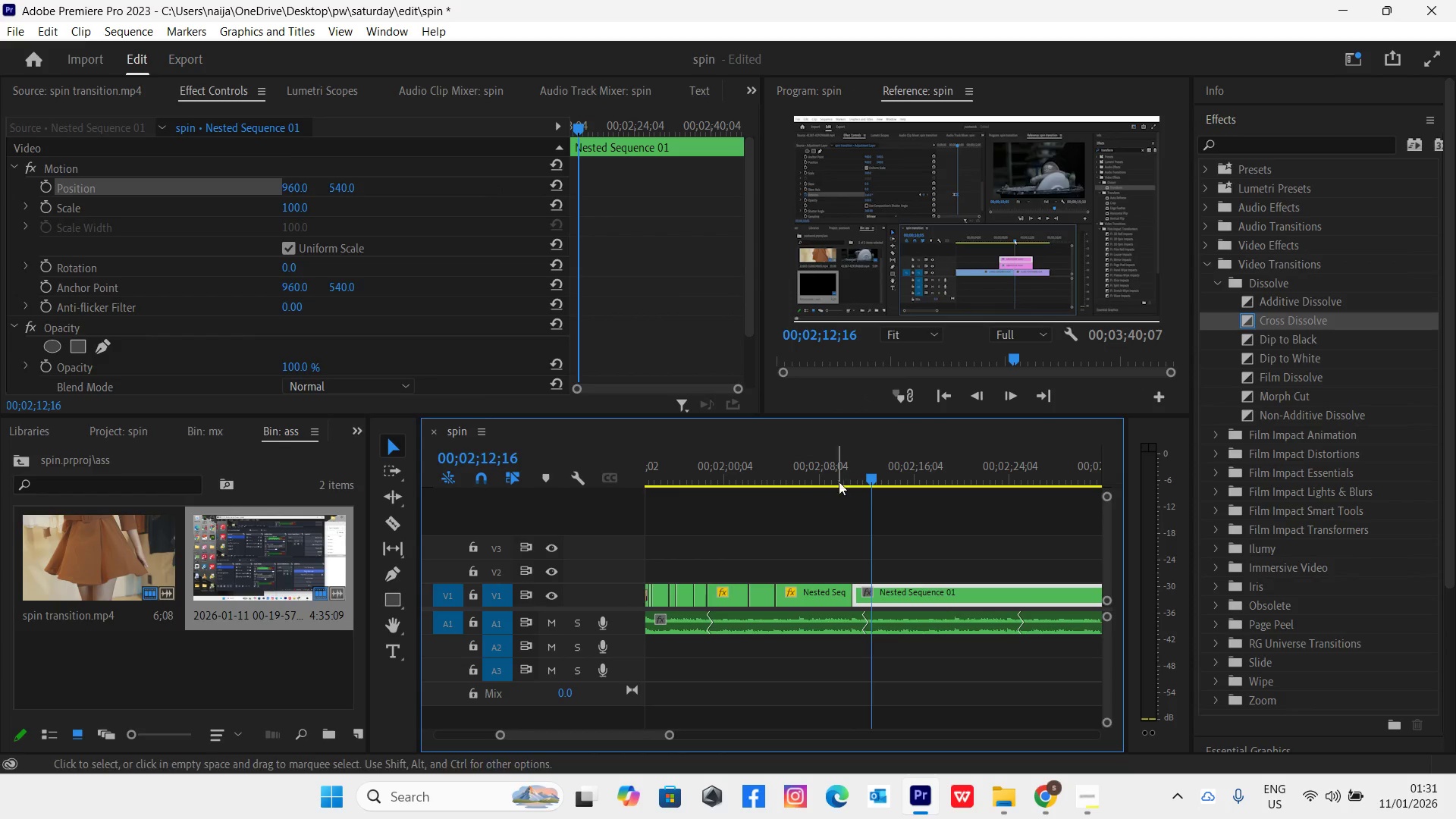 
left_click([831, 472])
 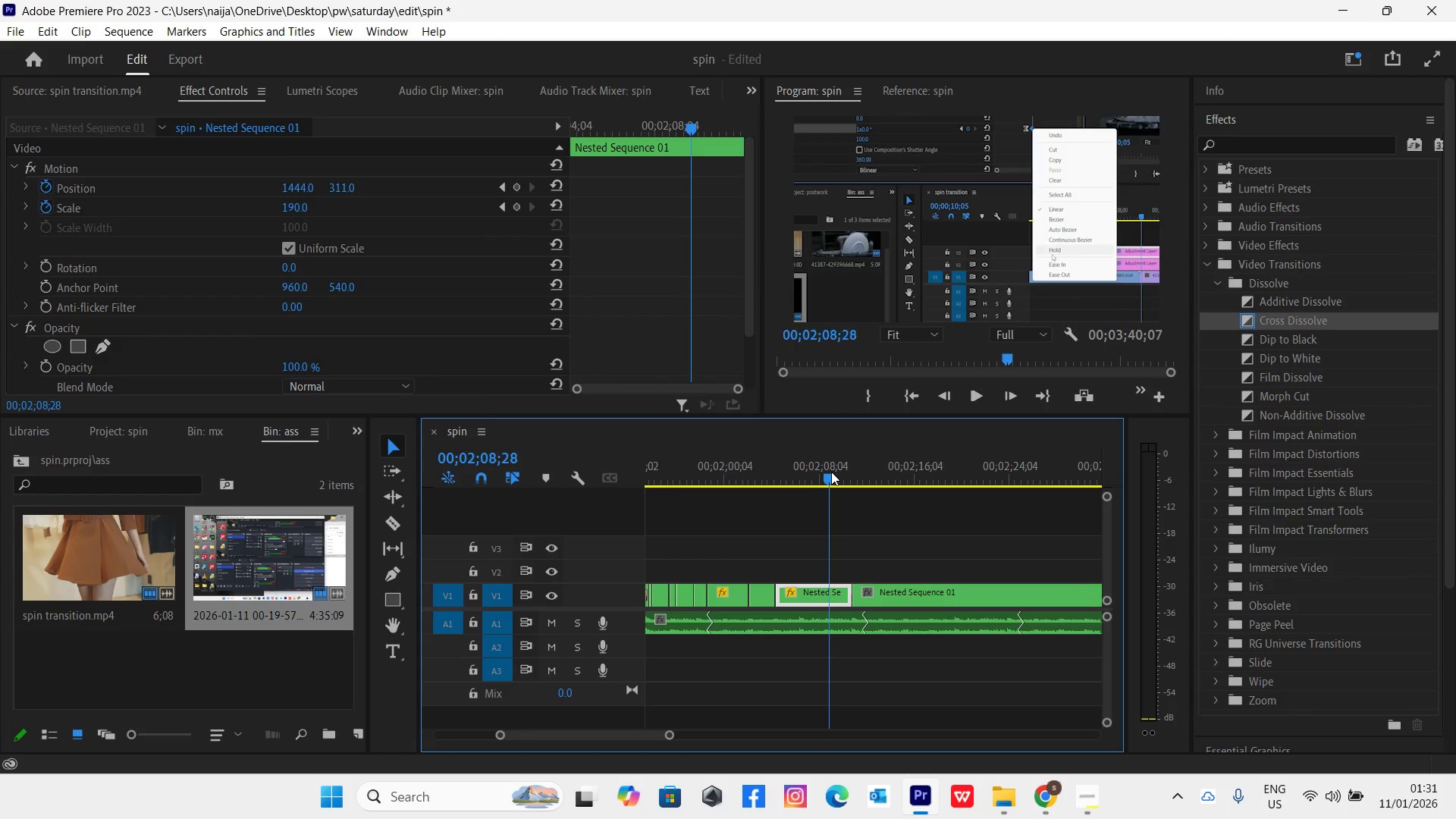 
key(Space)
 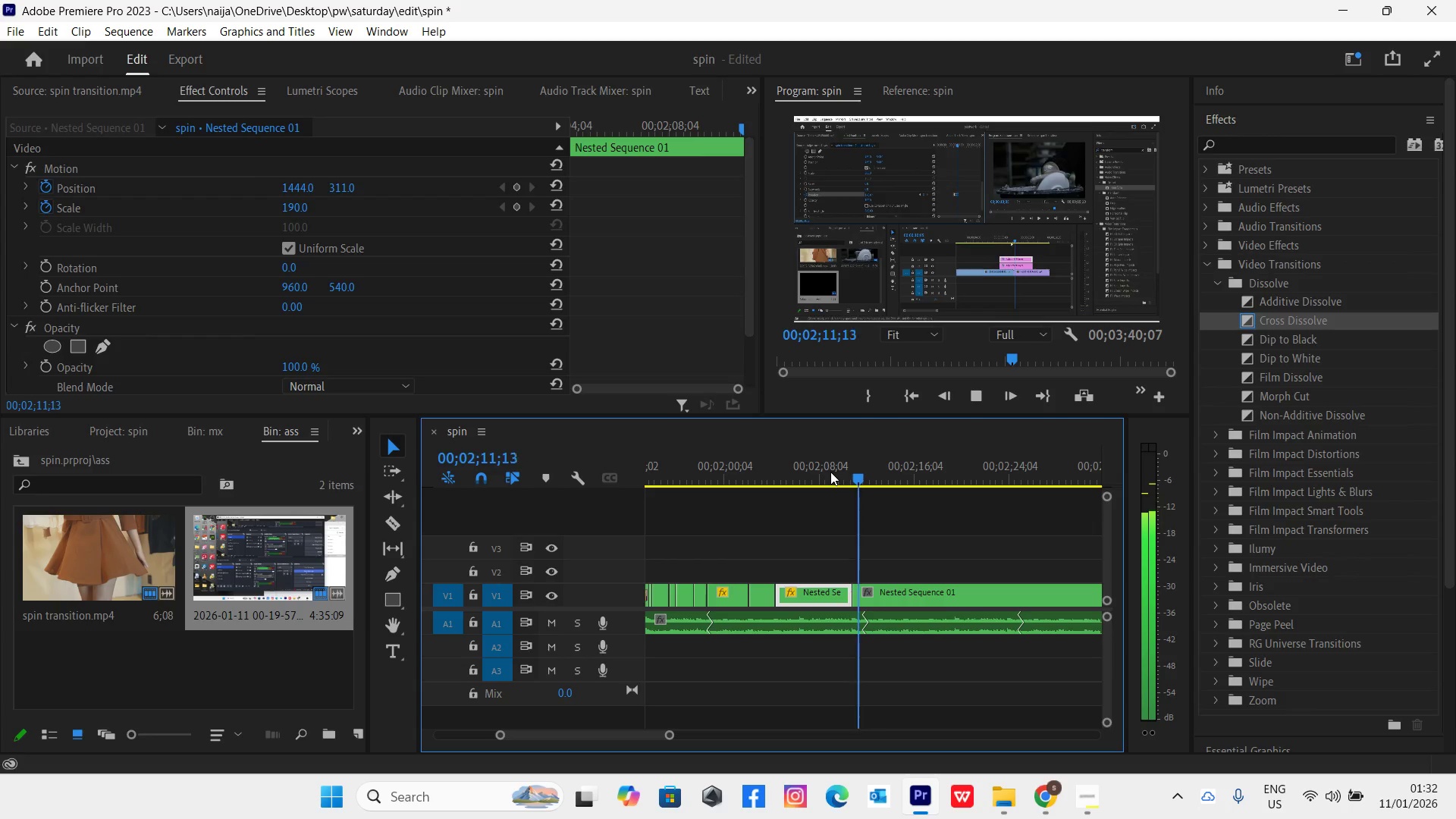 
key(Space)
 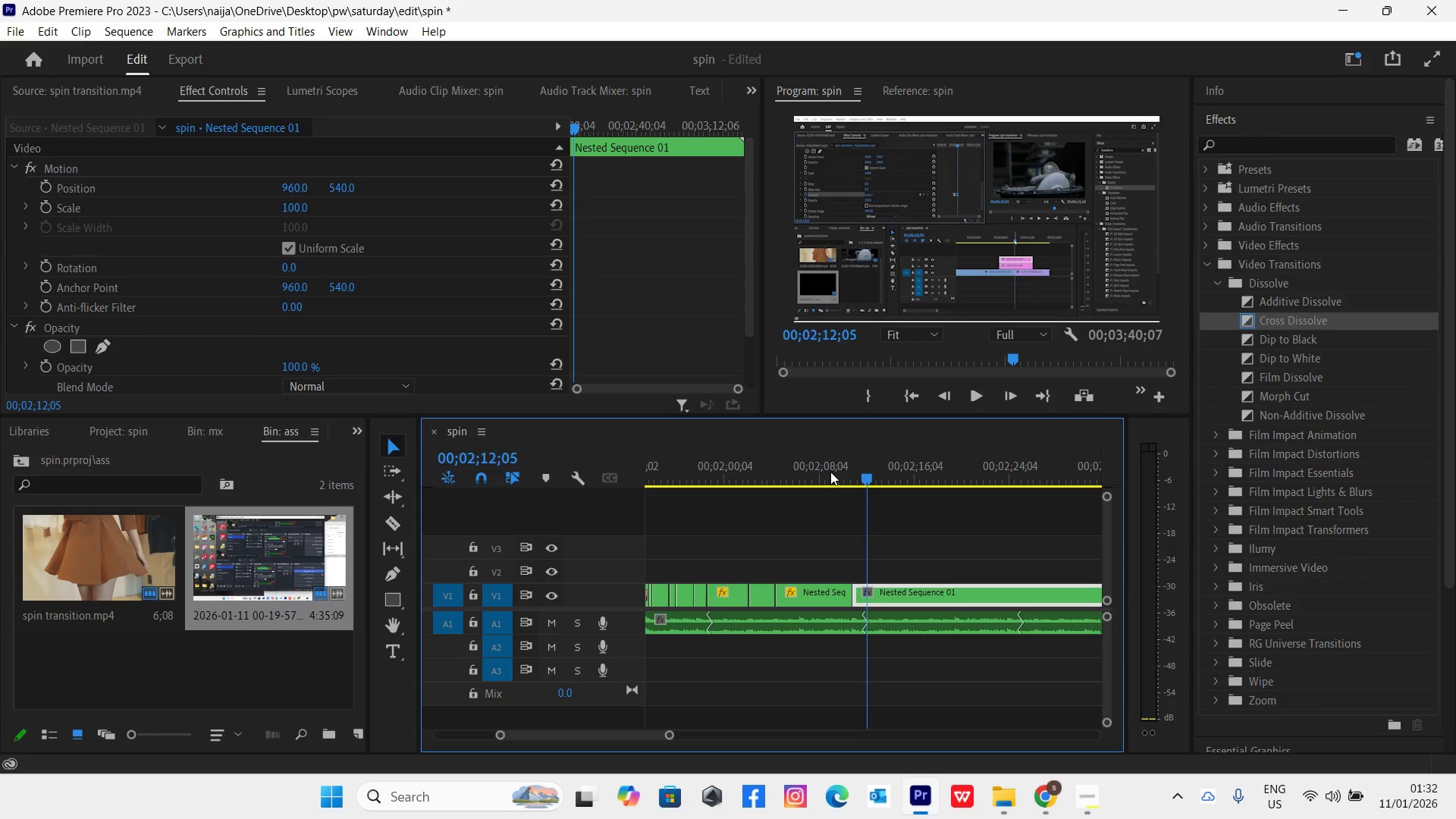 
key(Space)
 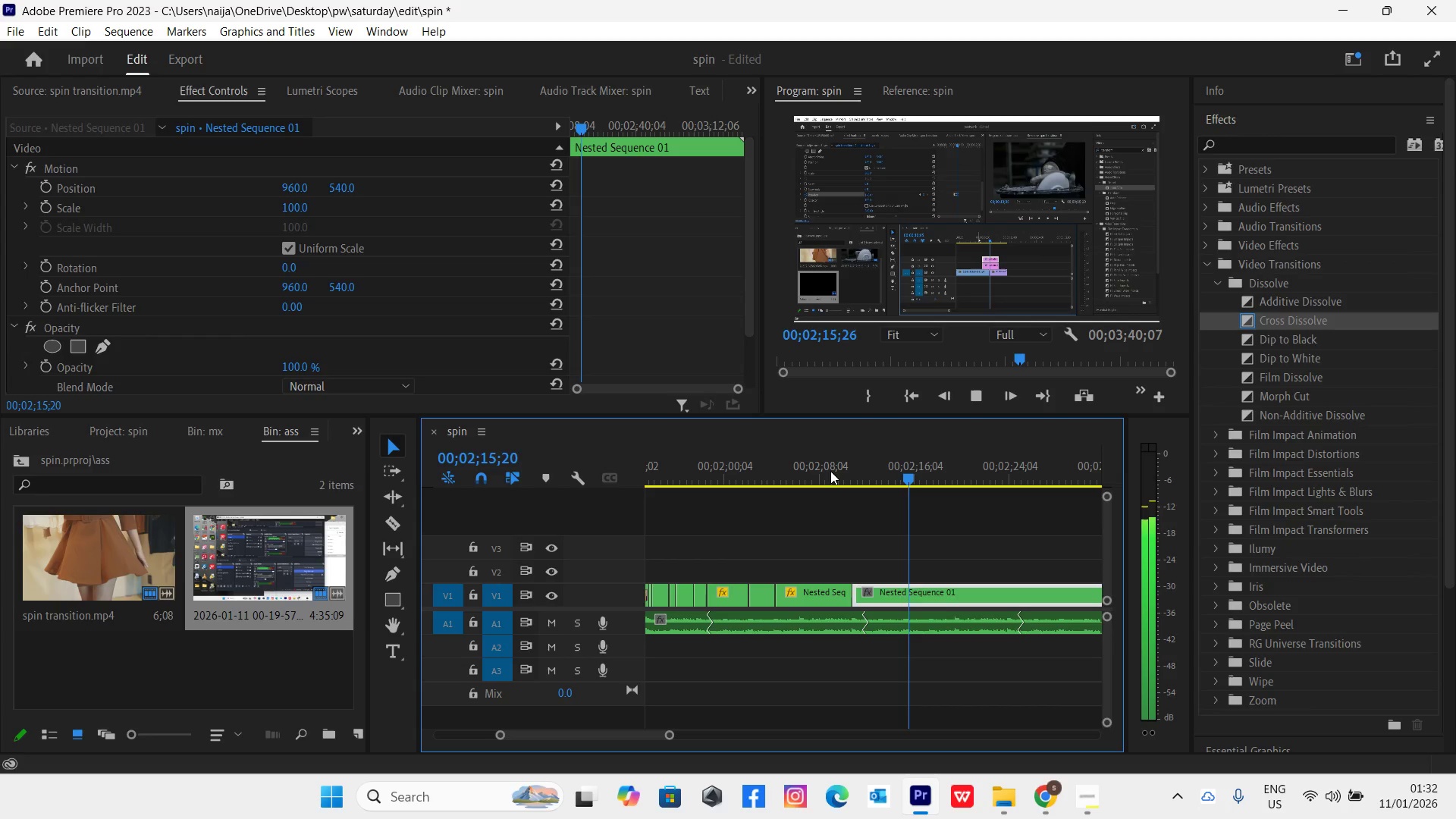 
wait(6.45)
 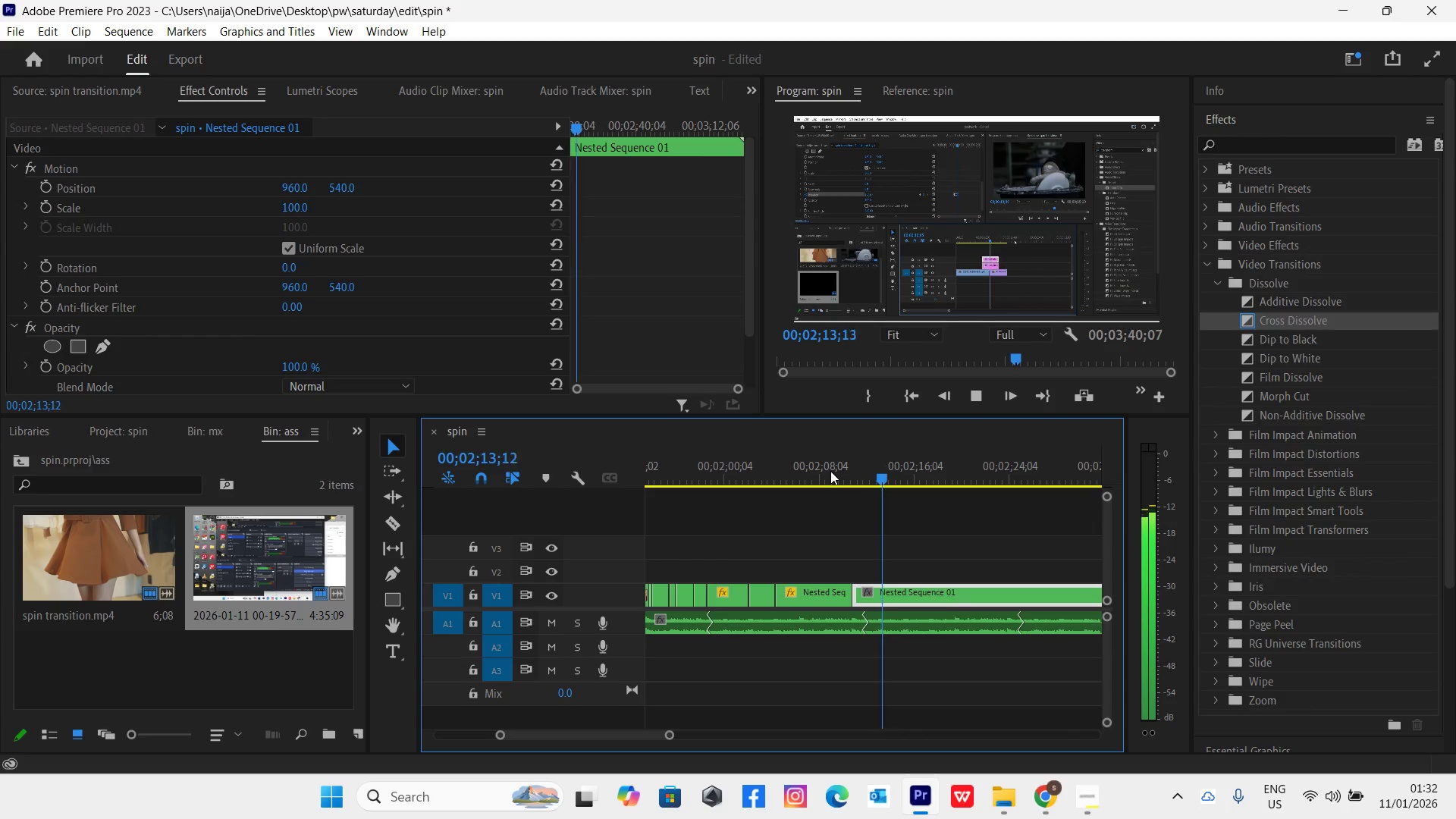 
key(Space)
 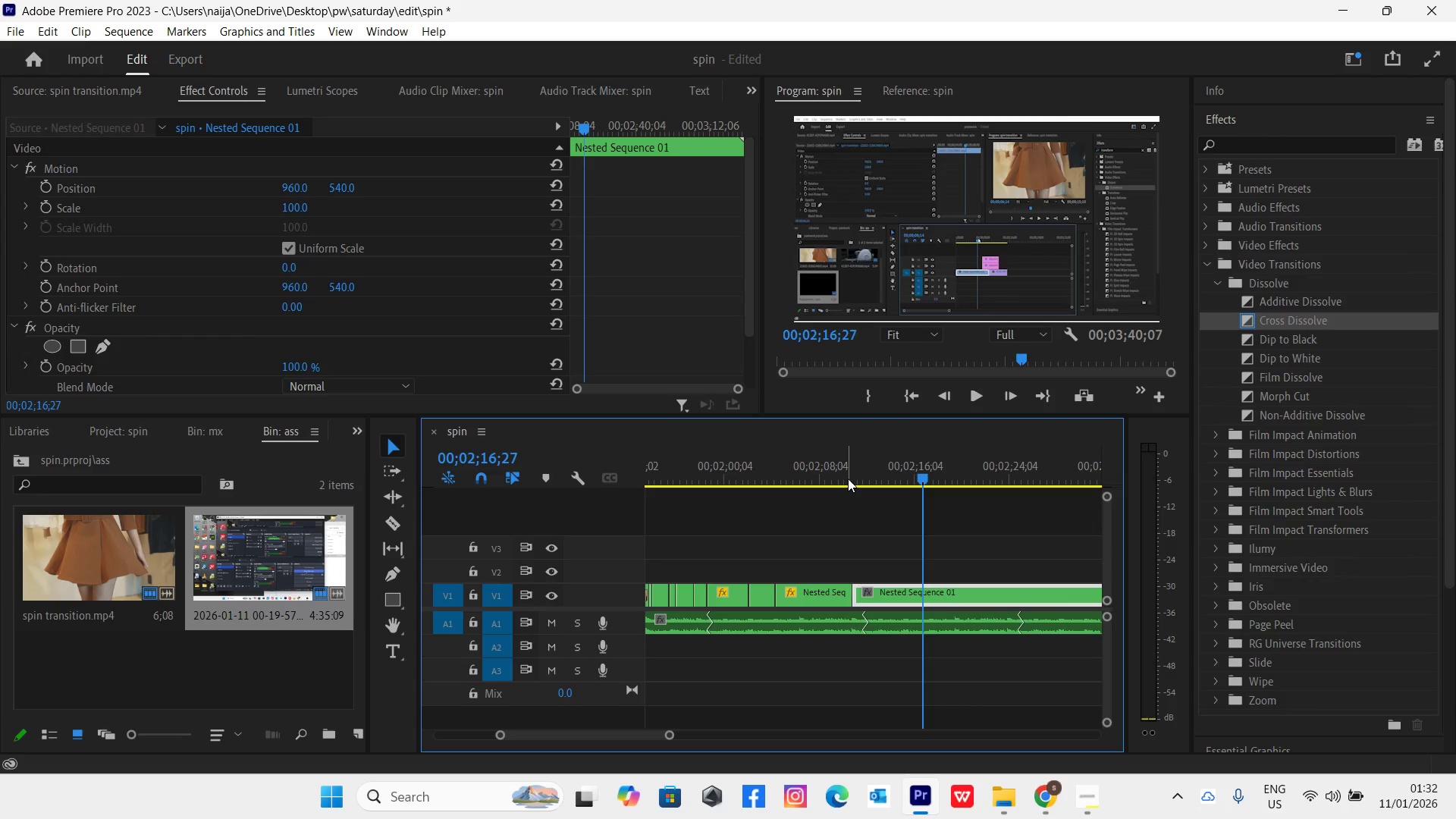 
left_click([847, 474])
 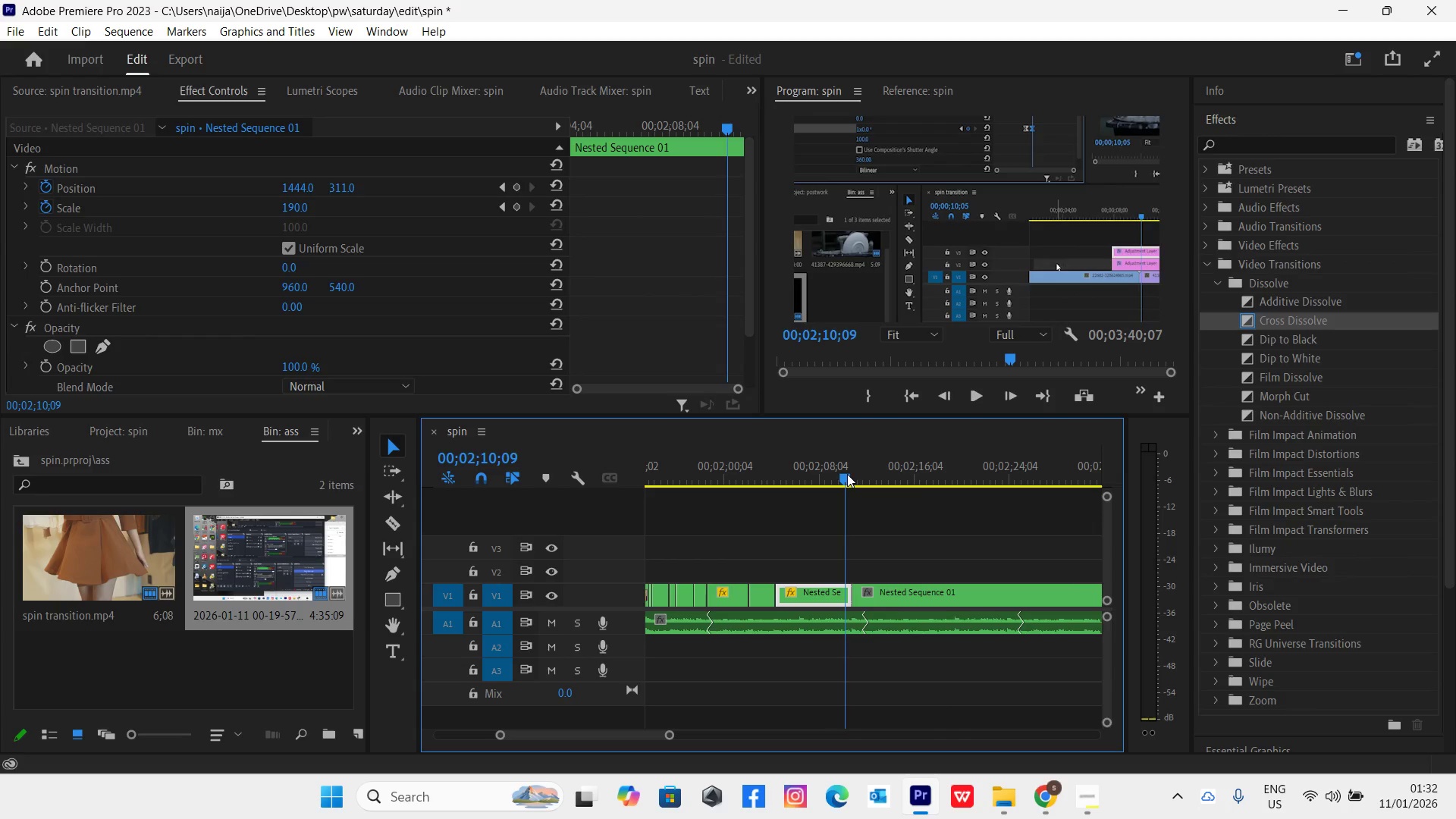 
key(Space)
 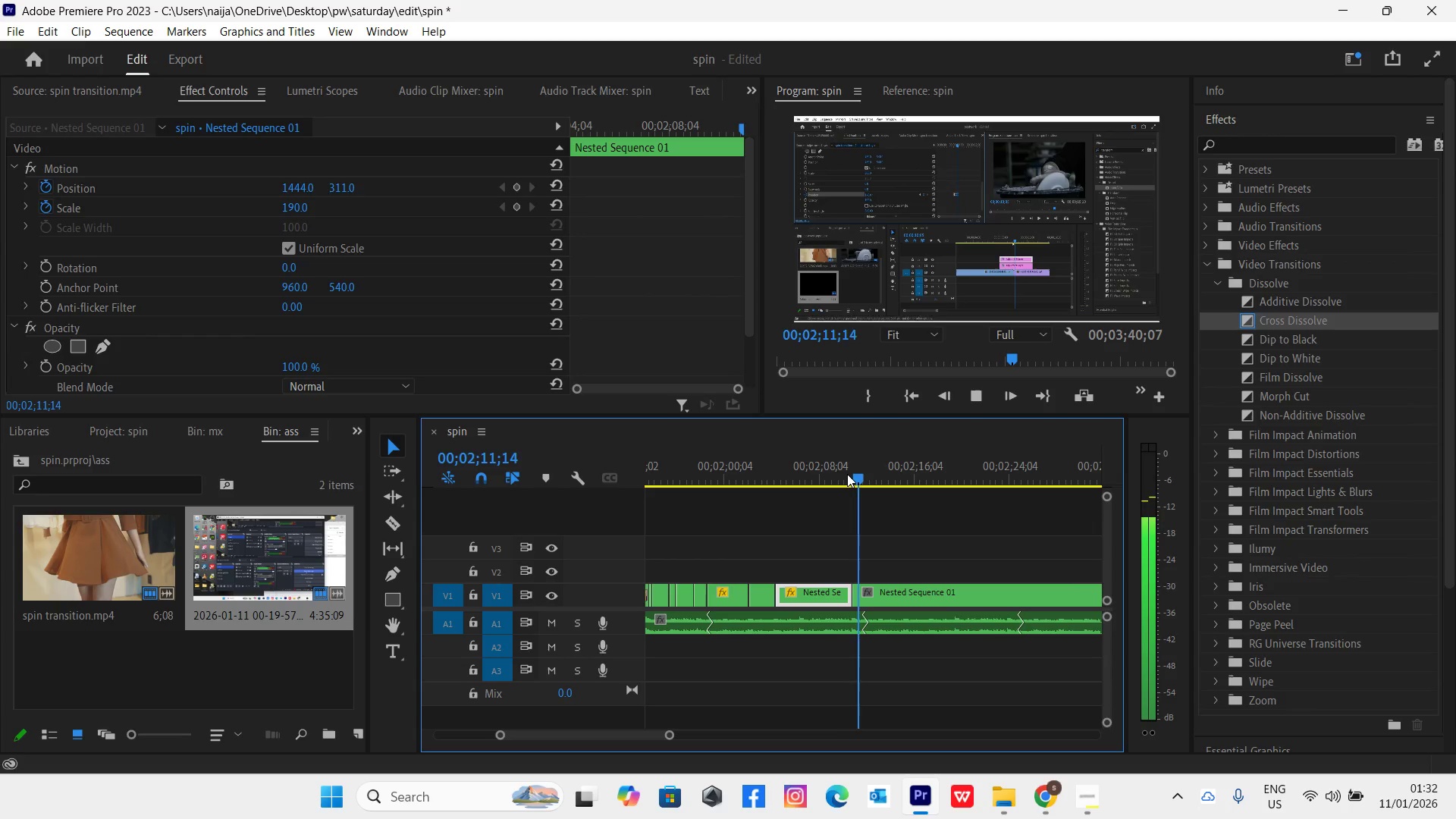 
key(Space)
 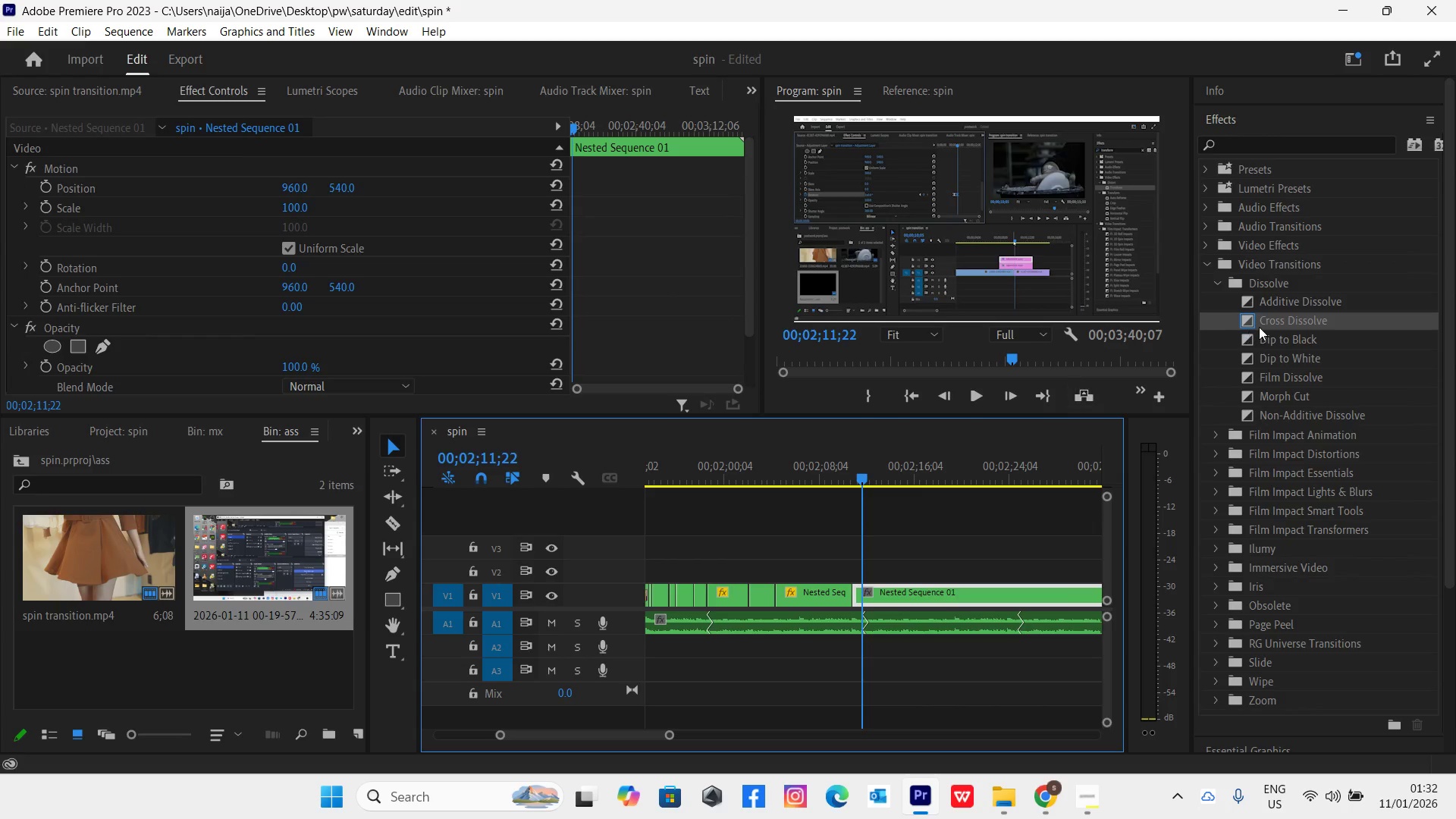 
left_click_drag(start_coordinate=[1247, 320], to_coordinate=[855, 592])
 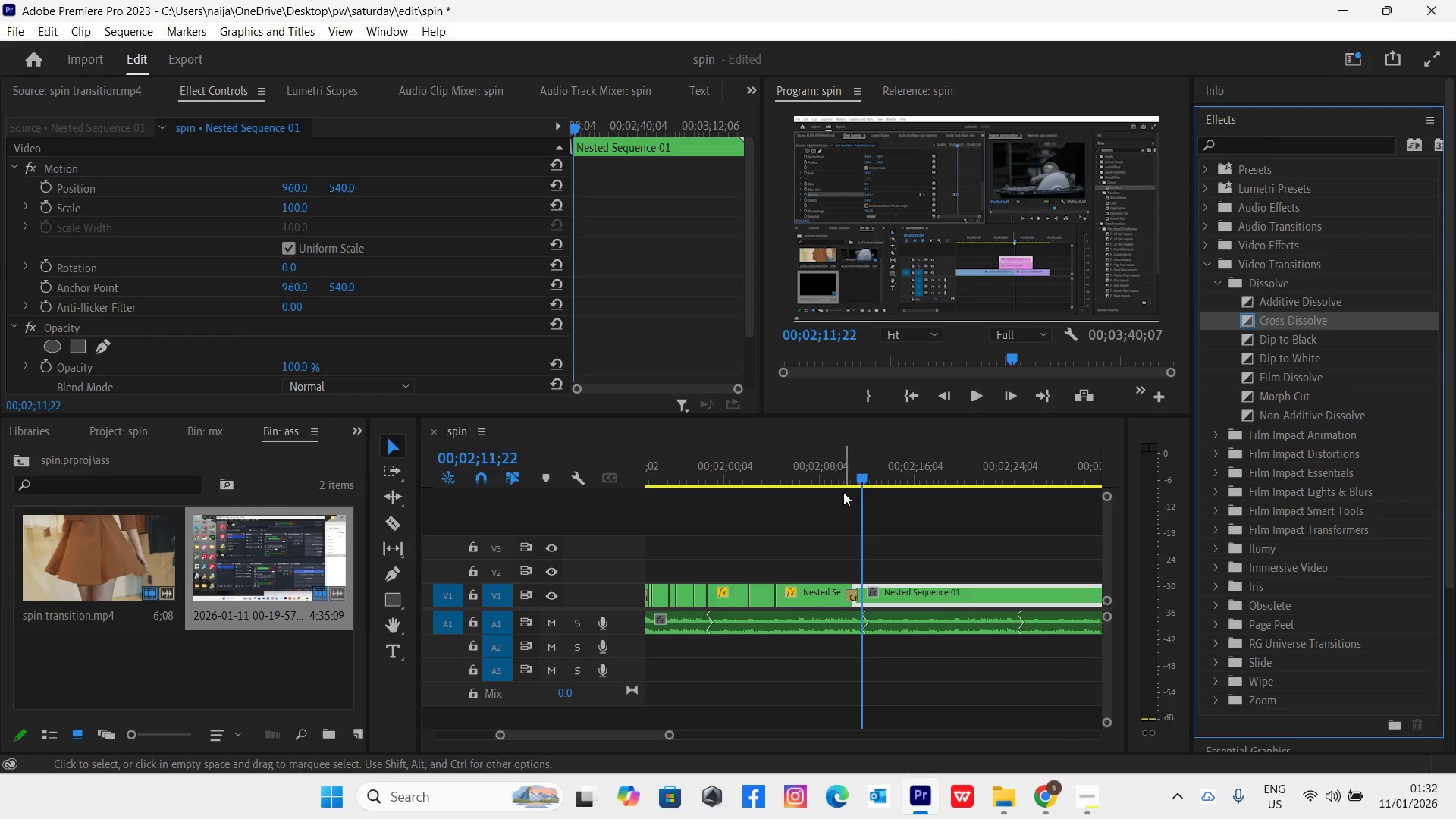 
left_click([839, 482])
 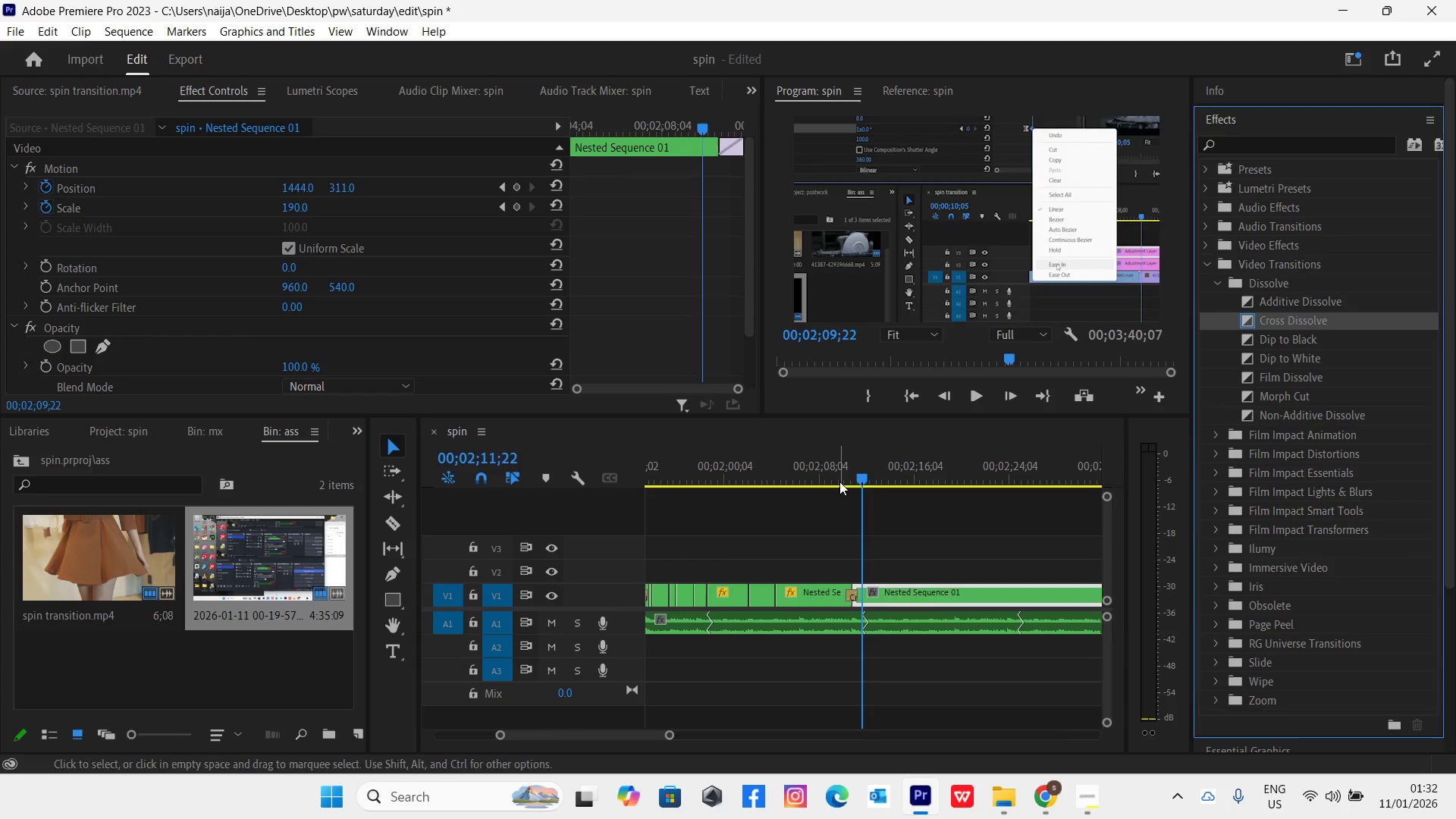 
key(Space)
 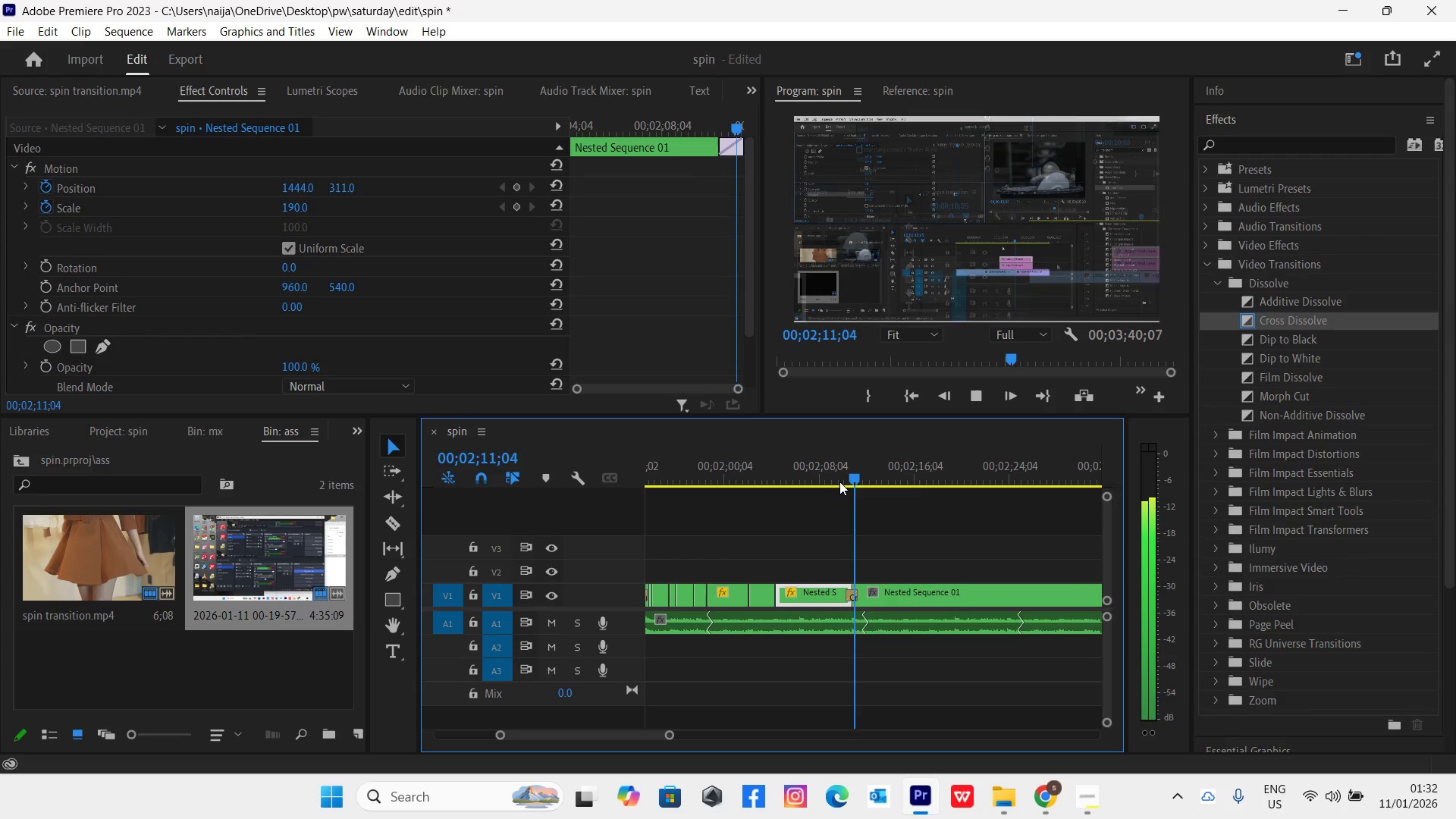 
key(Space)
 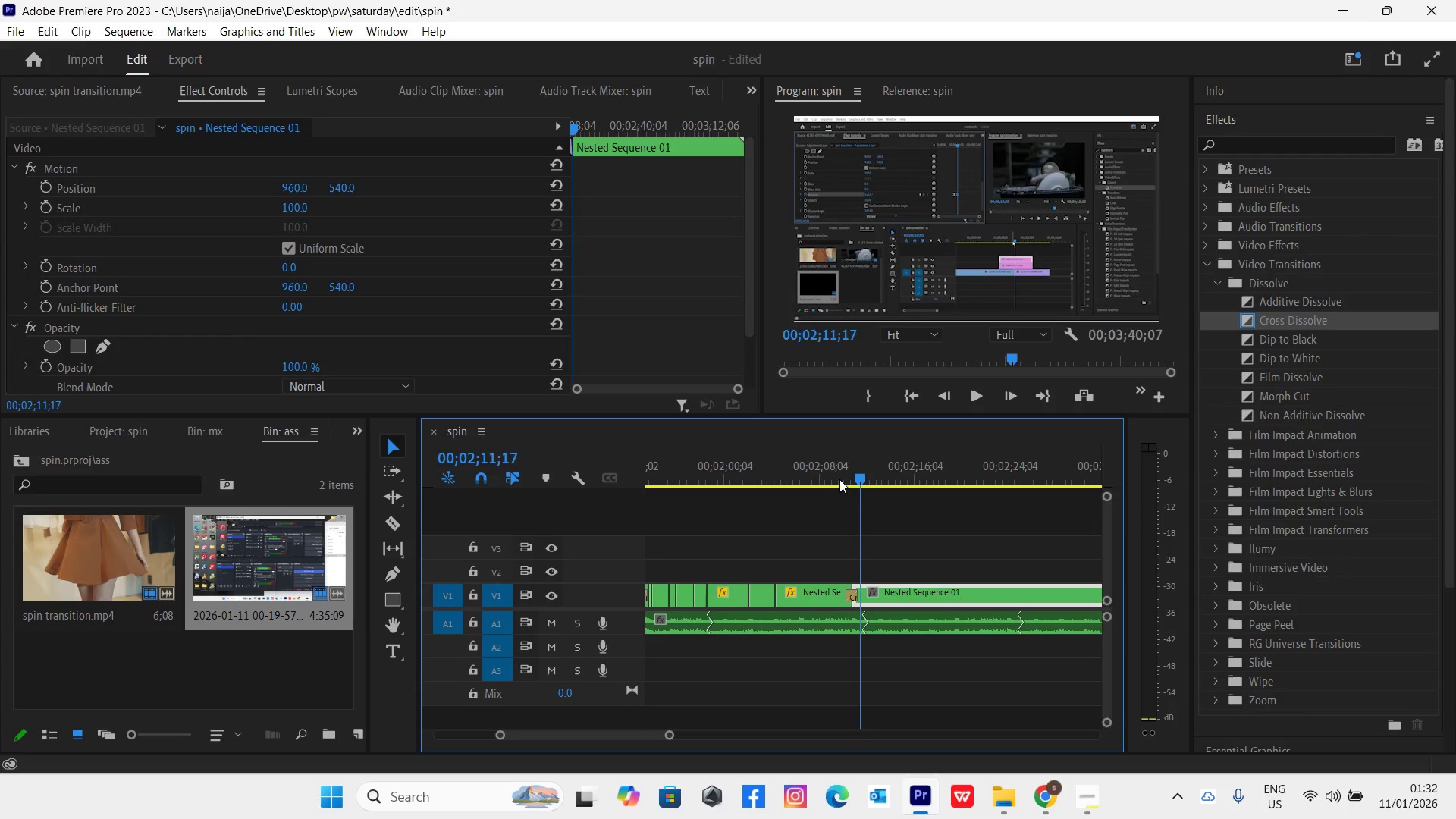 
left_click_drag(start_coordinate=[840, 477], to_coordinate=[860, 497])
 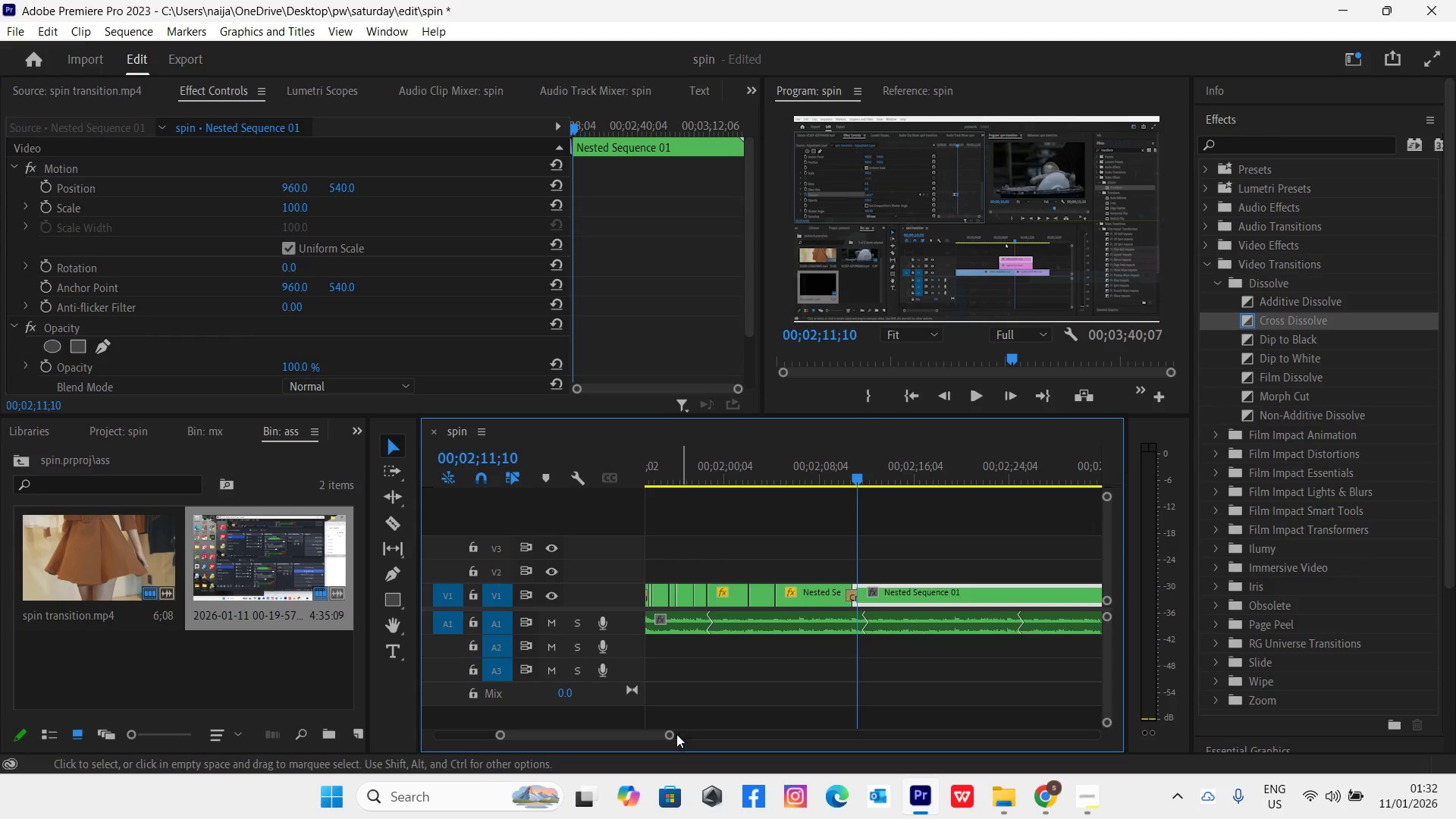 
left_click_drag(start_coordinate=[668, 734], to_coordinate=[613, 726])
 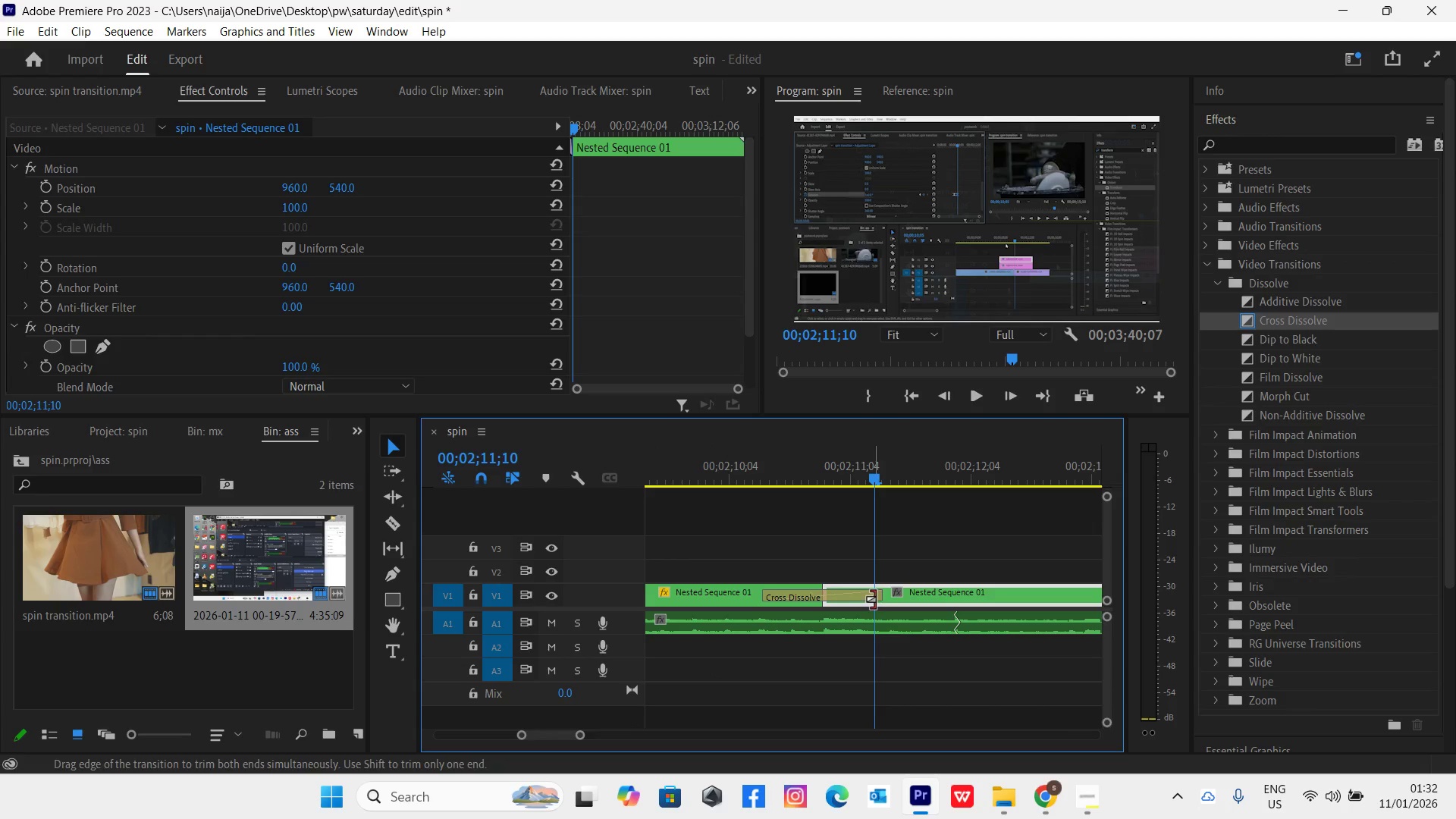 
left_click_drag(start_coordinate=[876, 595], to_coordinate=[854, 595])
 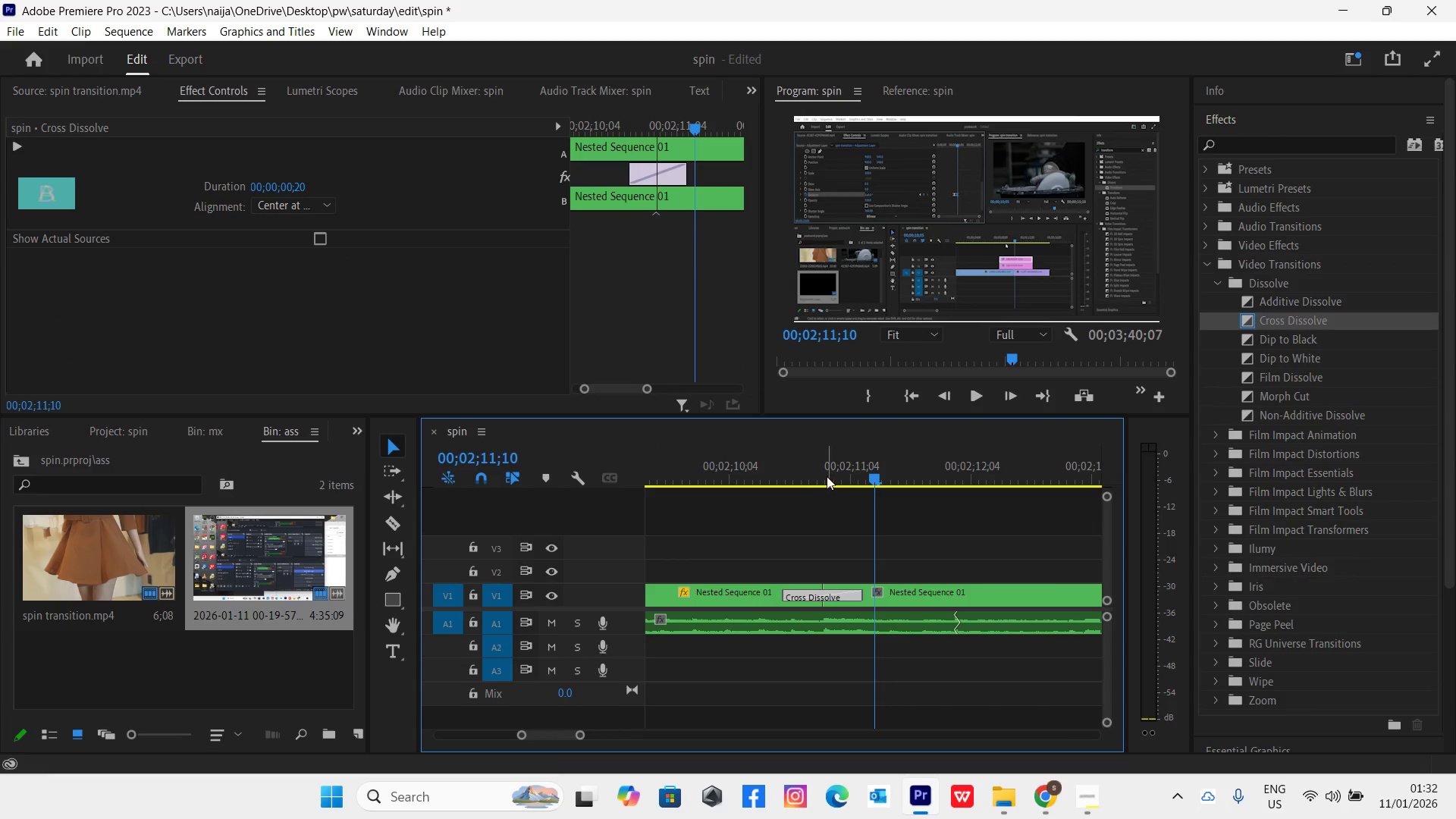 
left_click_drag(start_coordinate=[822, 477], to_coordinate=[849, 512])
 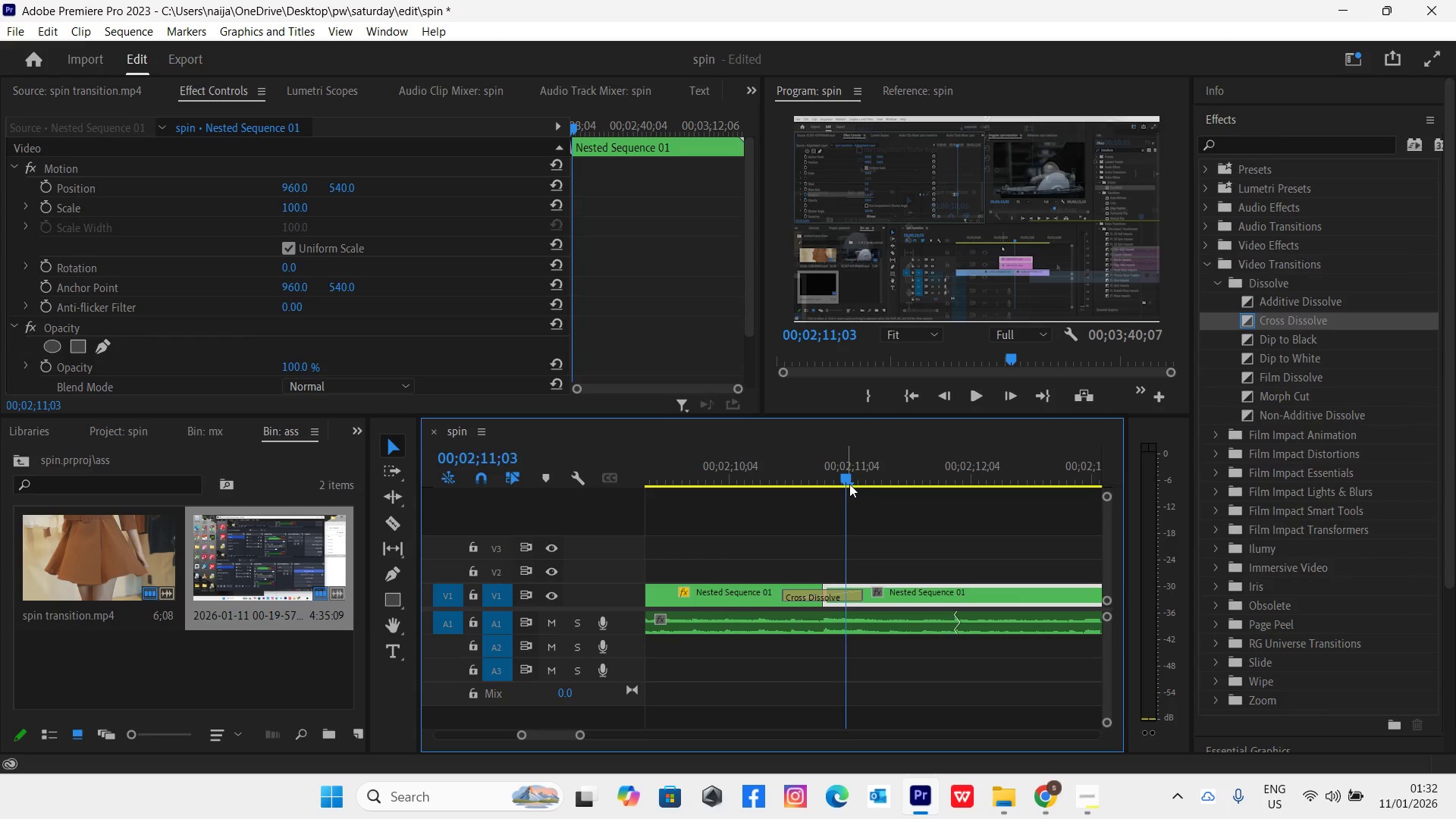 
left_click_drag(start_coordinate=[850, 477], to_coordinate=[936, 507])
 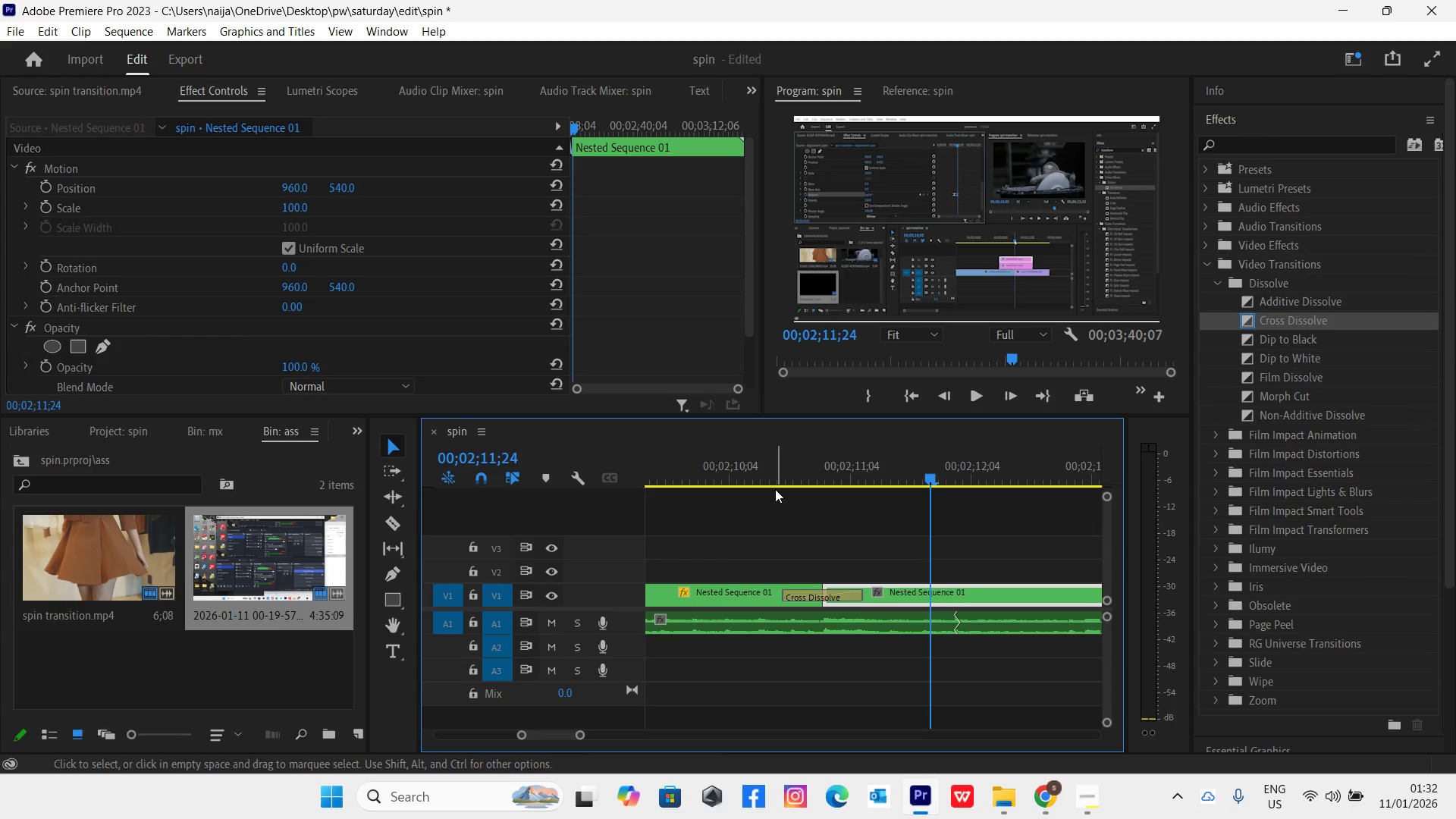 
left_click_drag(start_coordinate=[787, 466], to_coordinate=[1053, 488])
 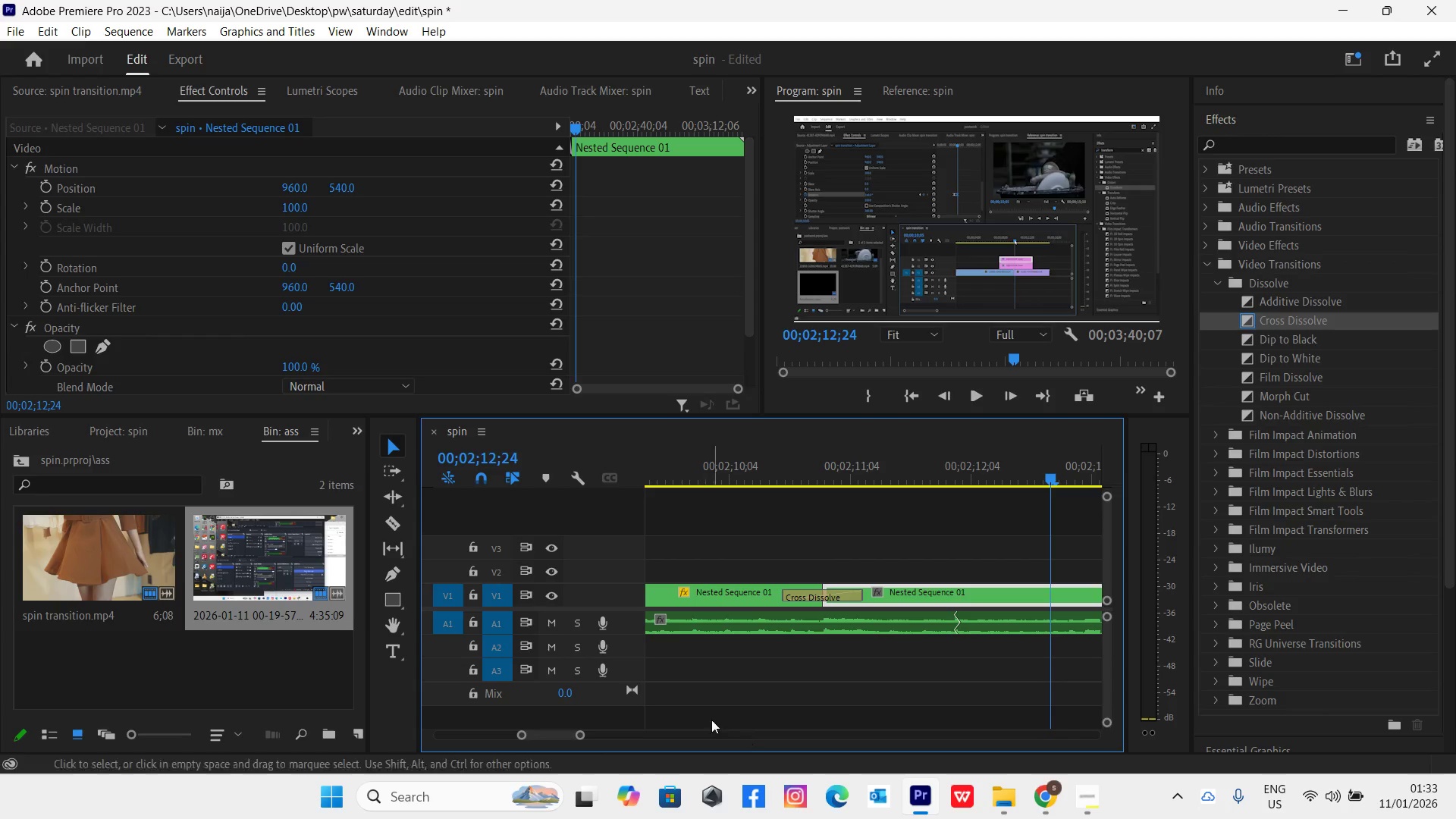 
left_click_drag(start_coordinate=[582, 732], to_coordinate=[608, 746])
 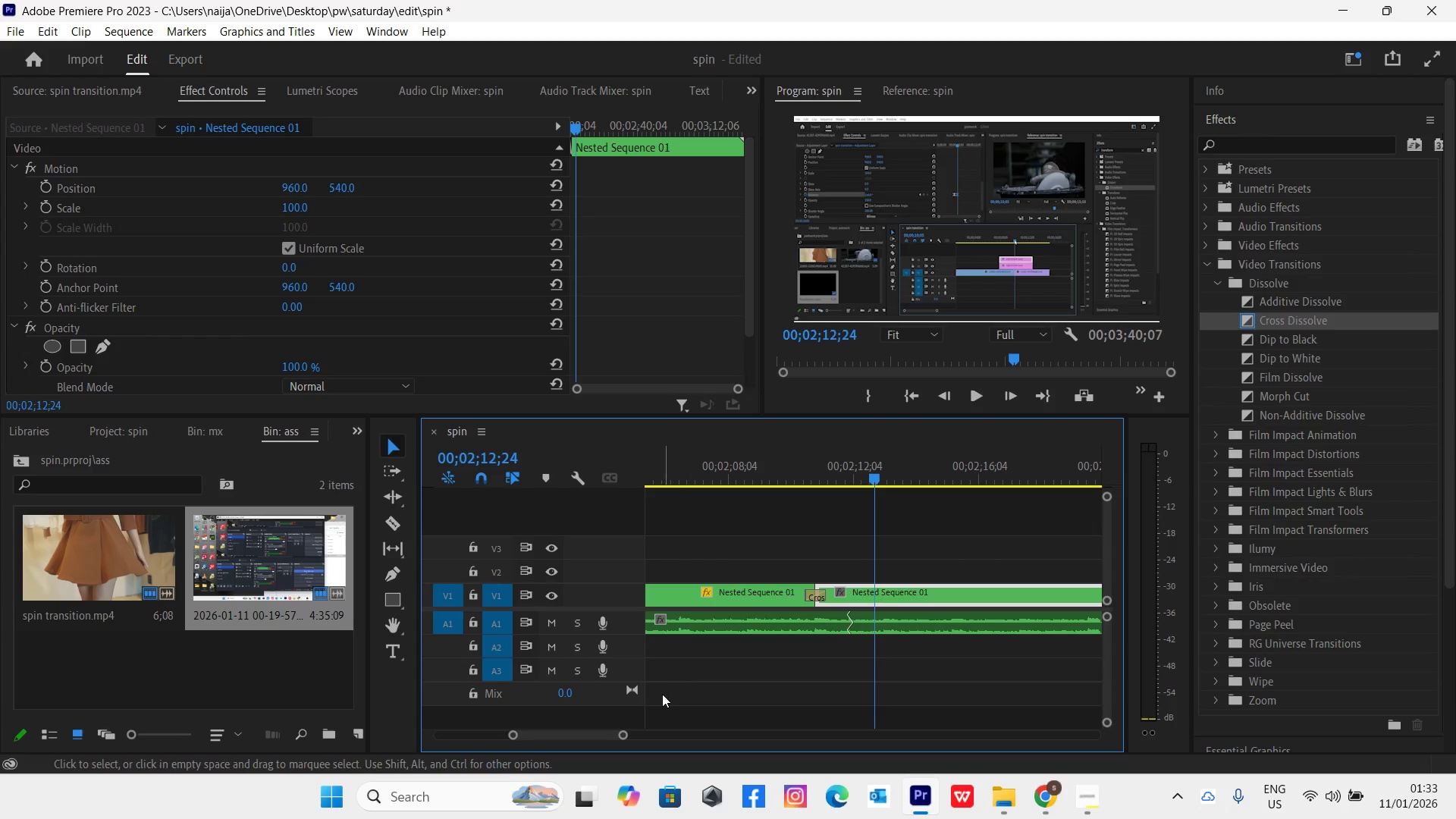 
left_click_drag(start_coordinate=[626, 731], to_coordinate=[741, 736])
 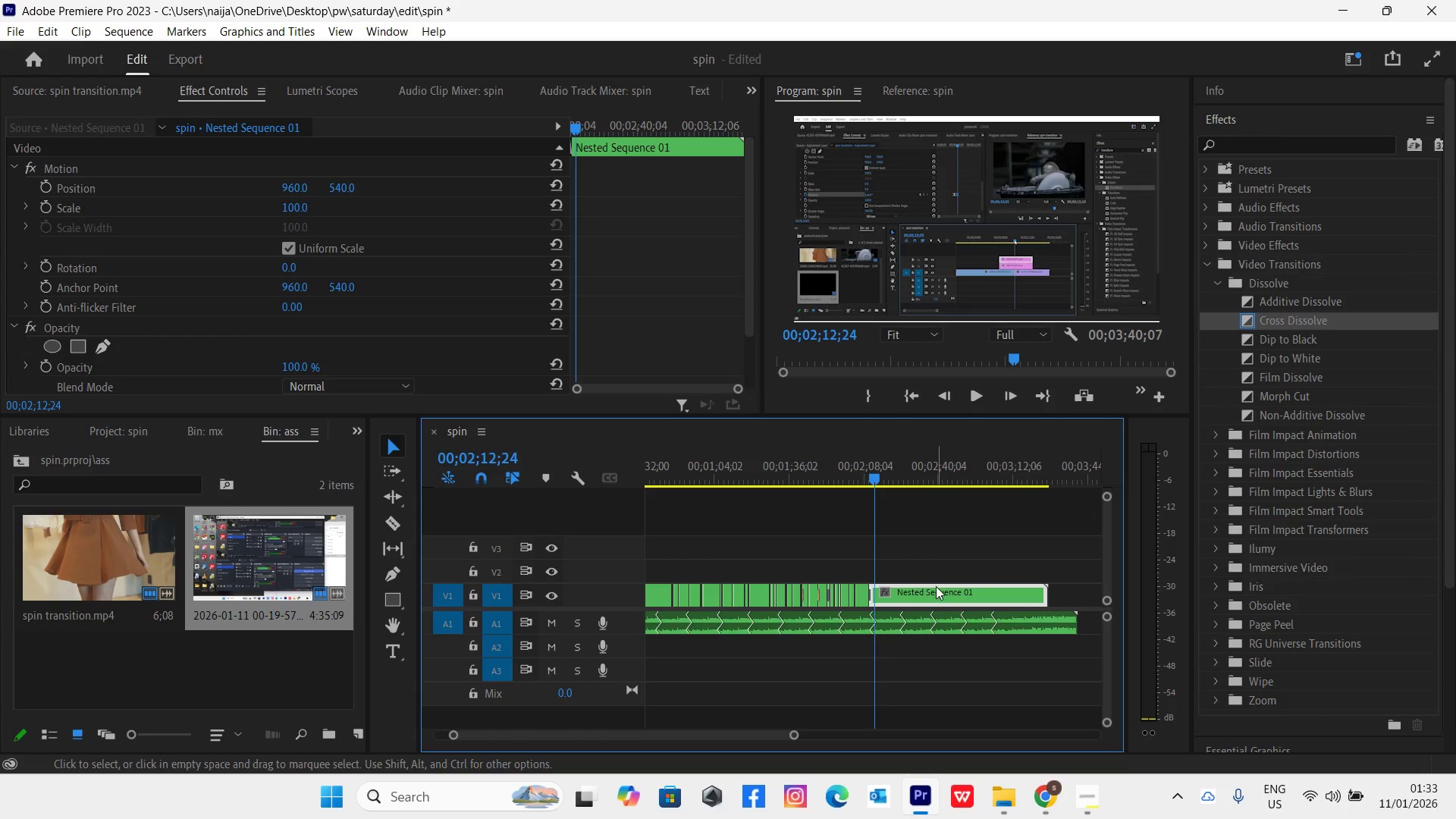 
left_click_drag(start_coordinate=[940, 595], to_coordinate=[940, 577])
 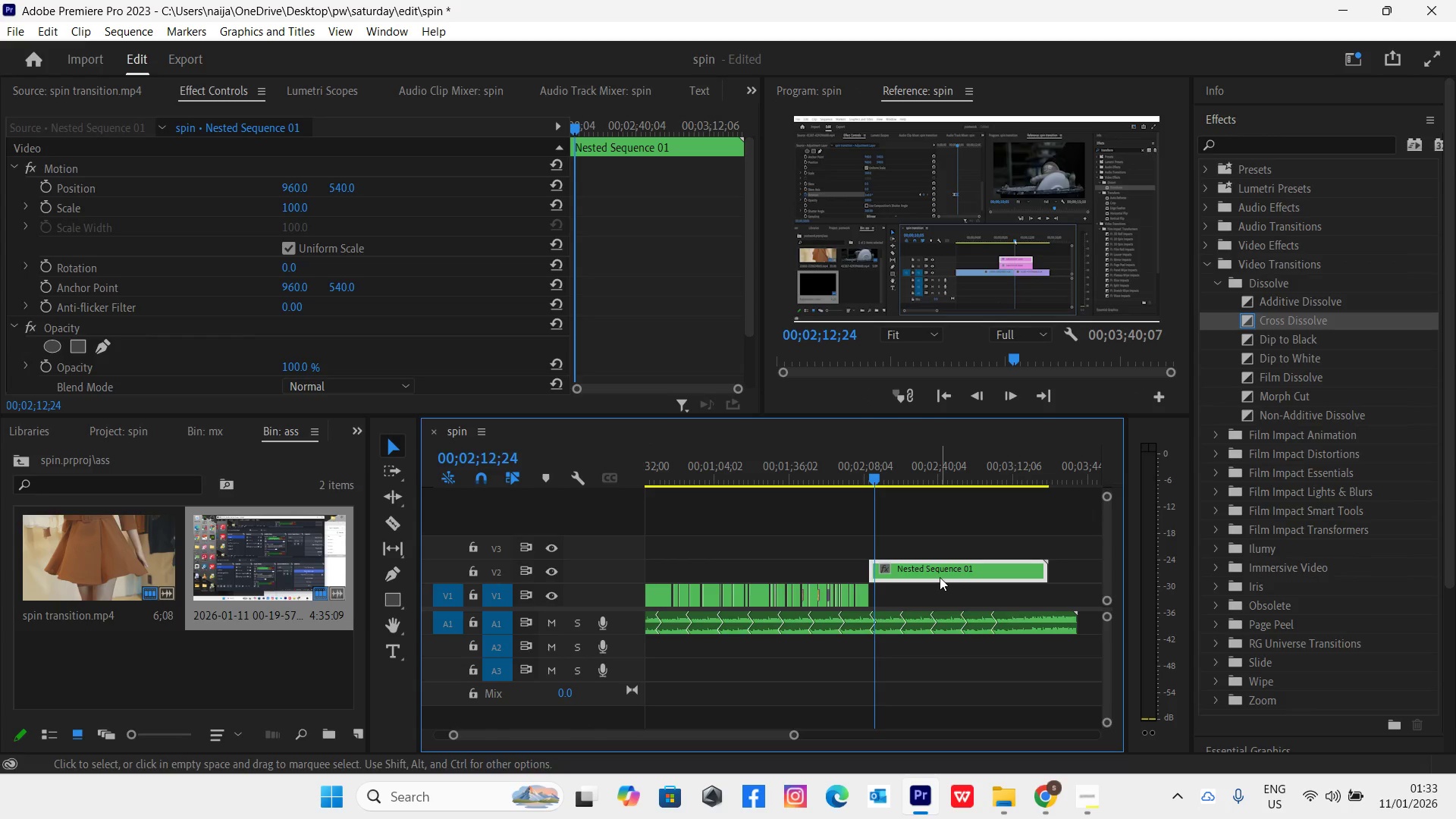 
key(Shift+E)
 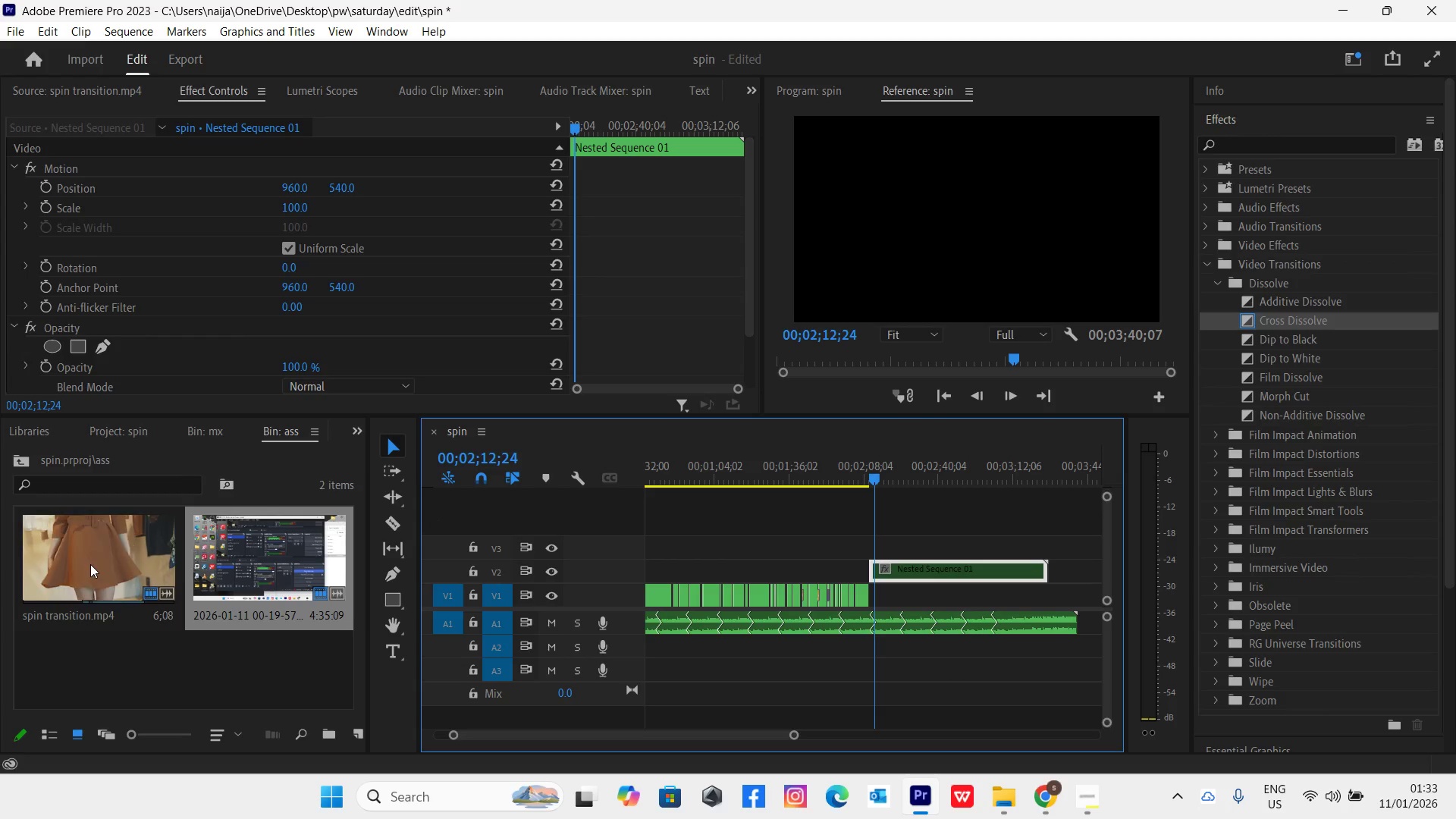 
left_click([90, 564])
 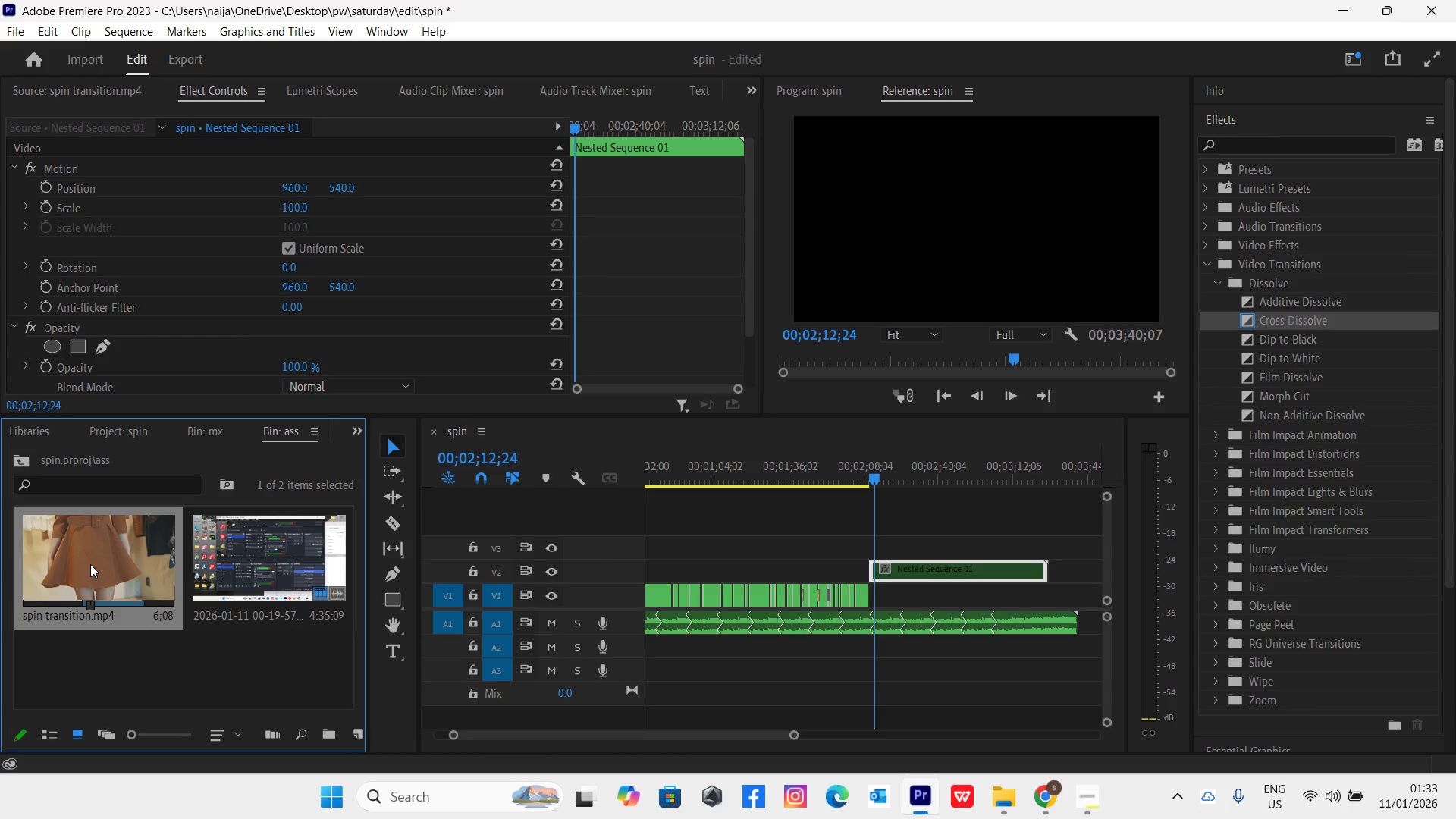 
double_click([90, 564])
 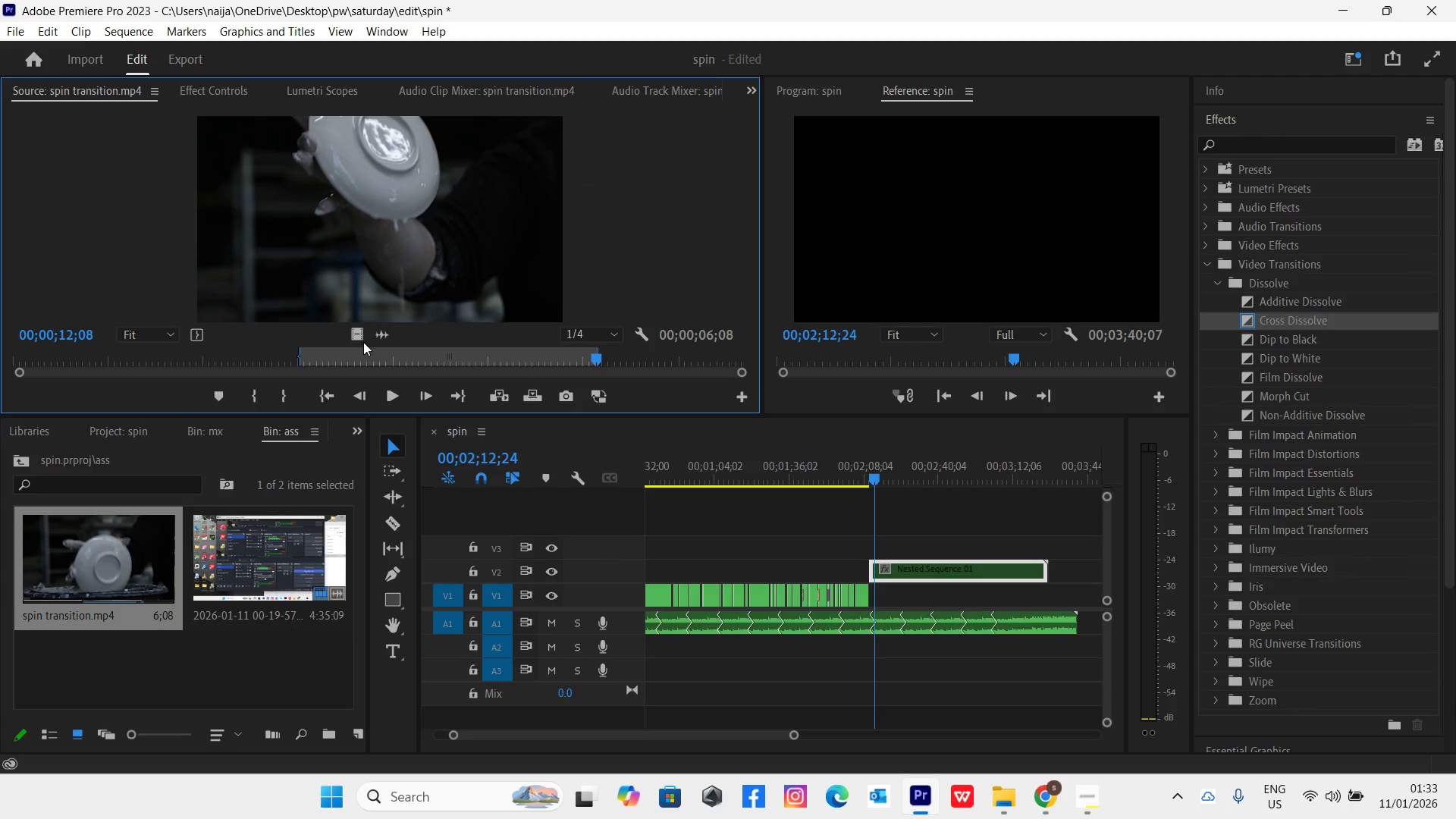 
left_click_drag(start_coordinate=[359, 337], to_coordinate=[869, 590])
 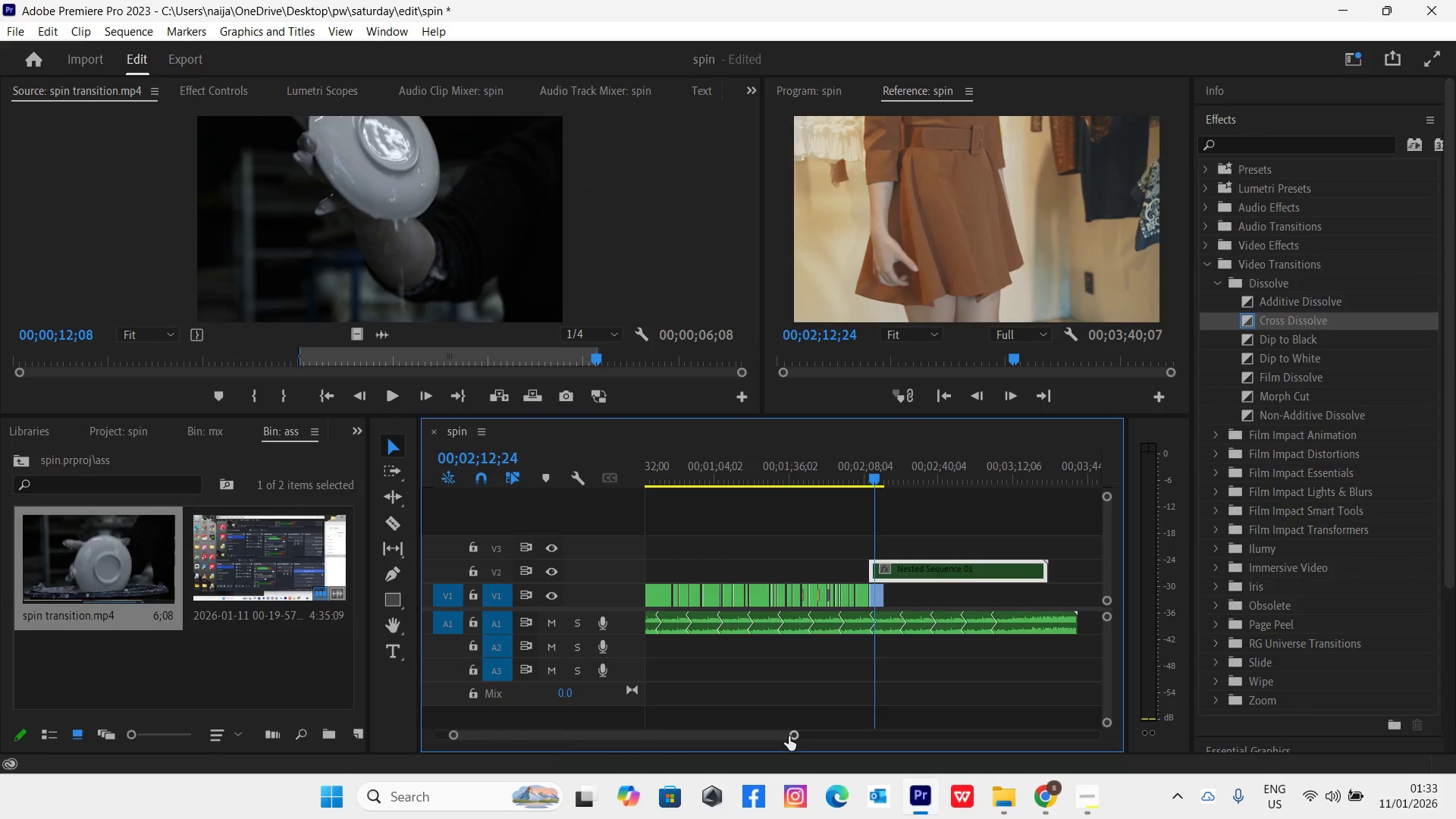 
left_click_drag(start_coordinate=[795, 736], to_coordinate=[692, 744])
 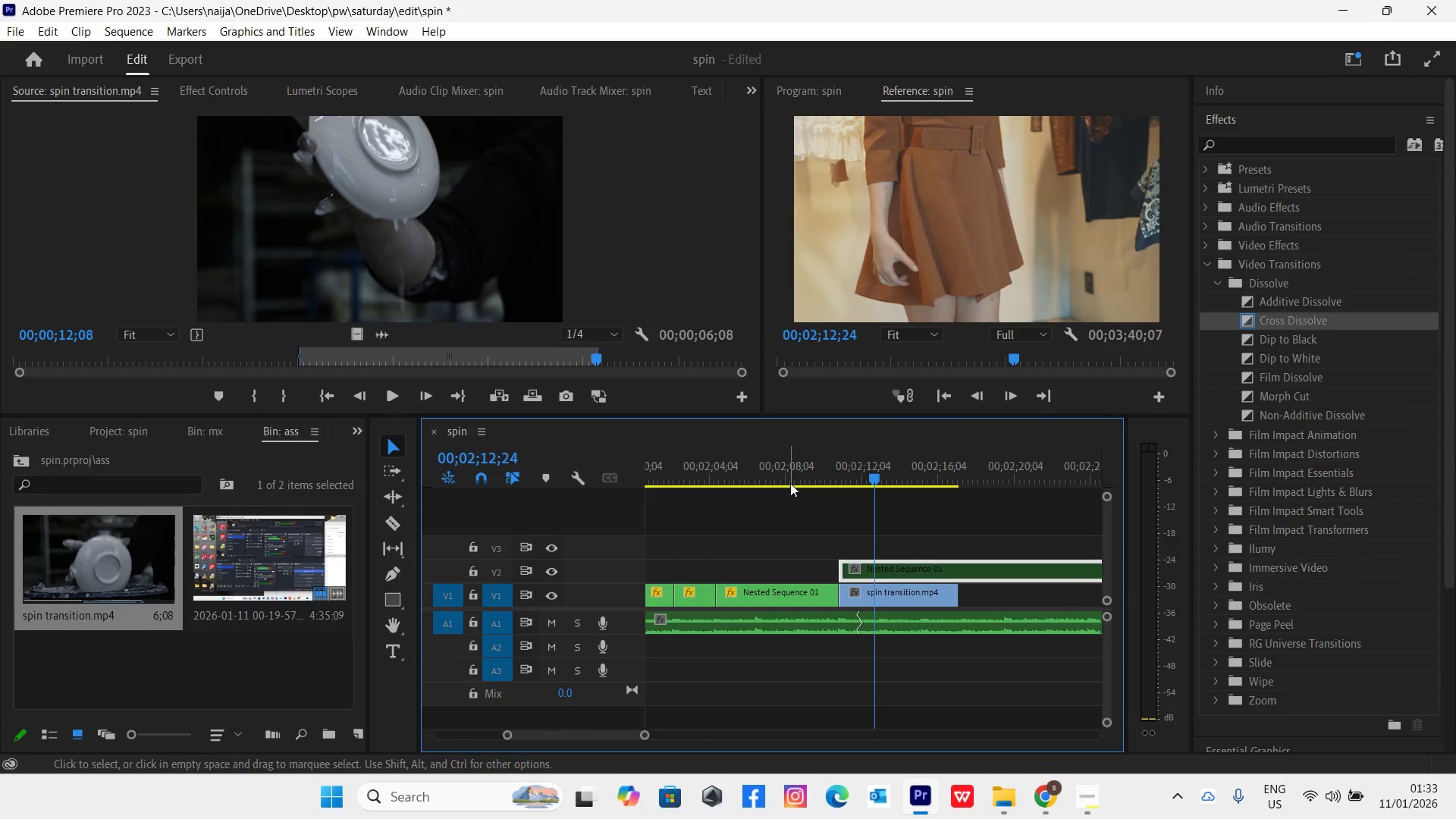 
left_click([793, 478])
 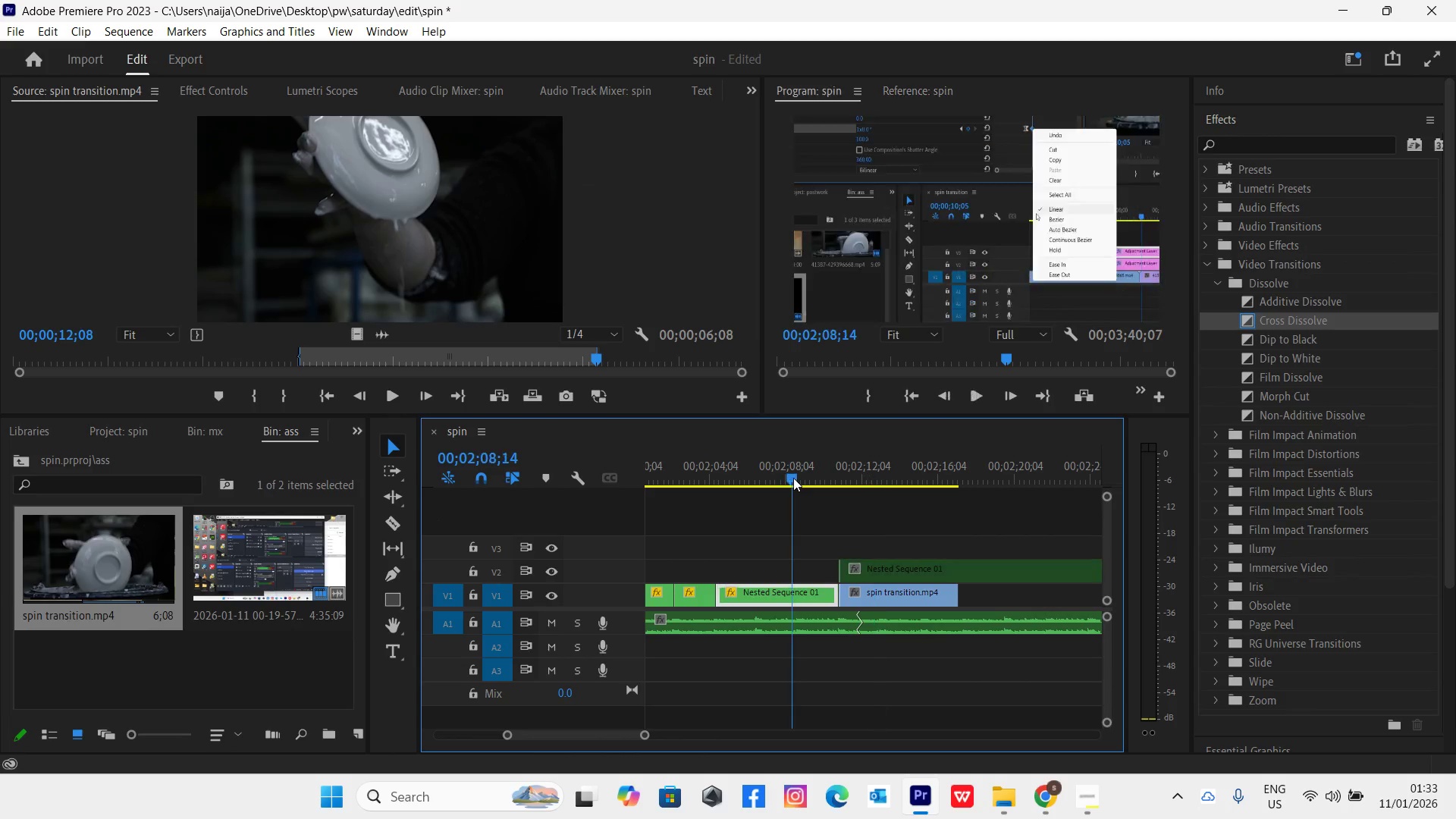 
key(Space)
 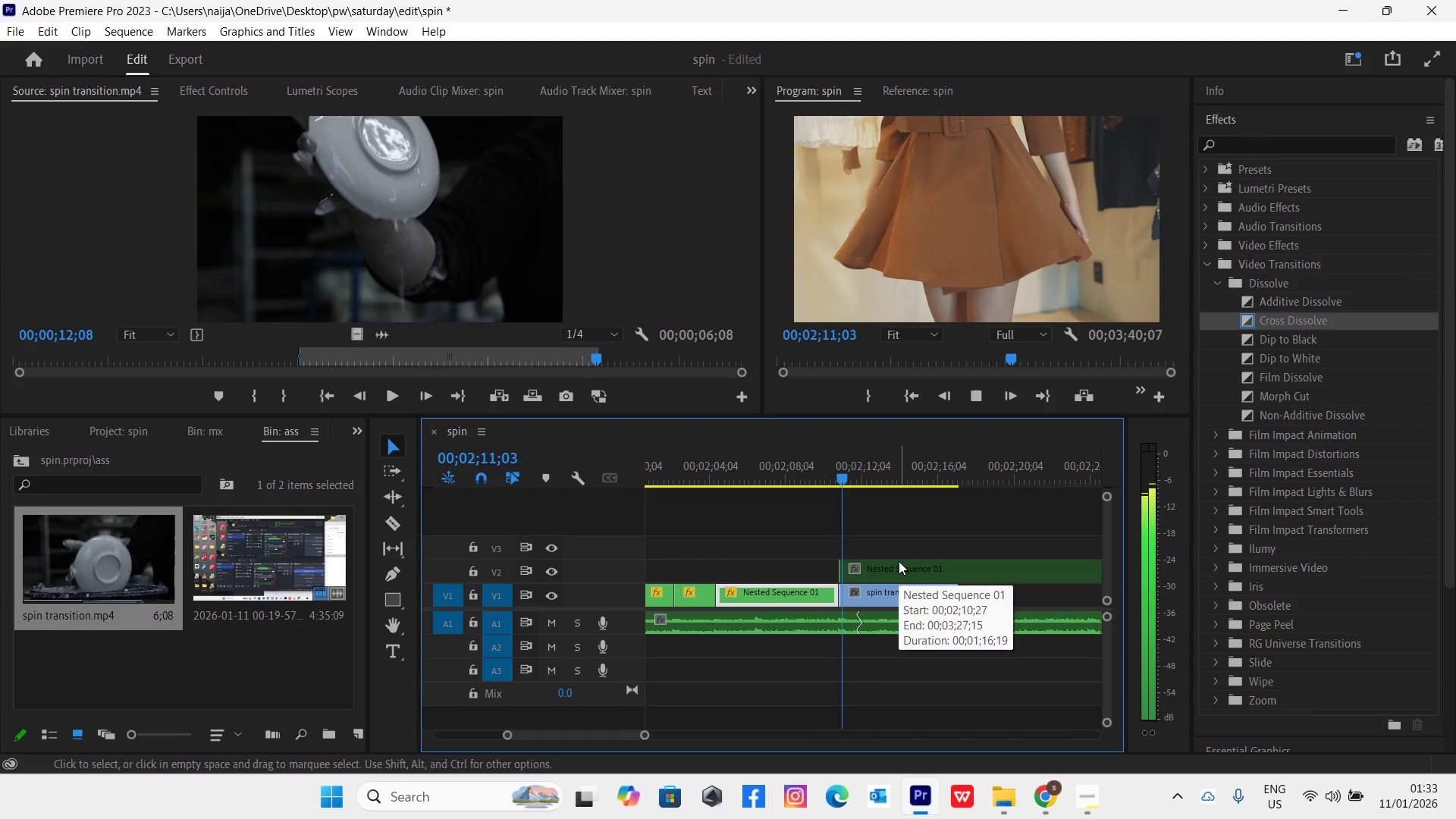 
key(Space)
 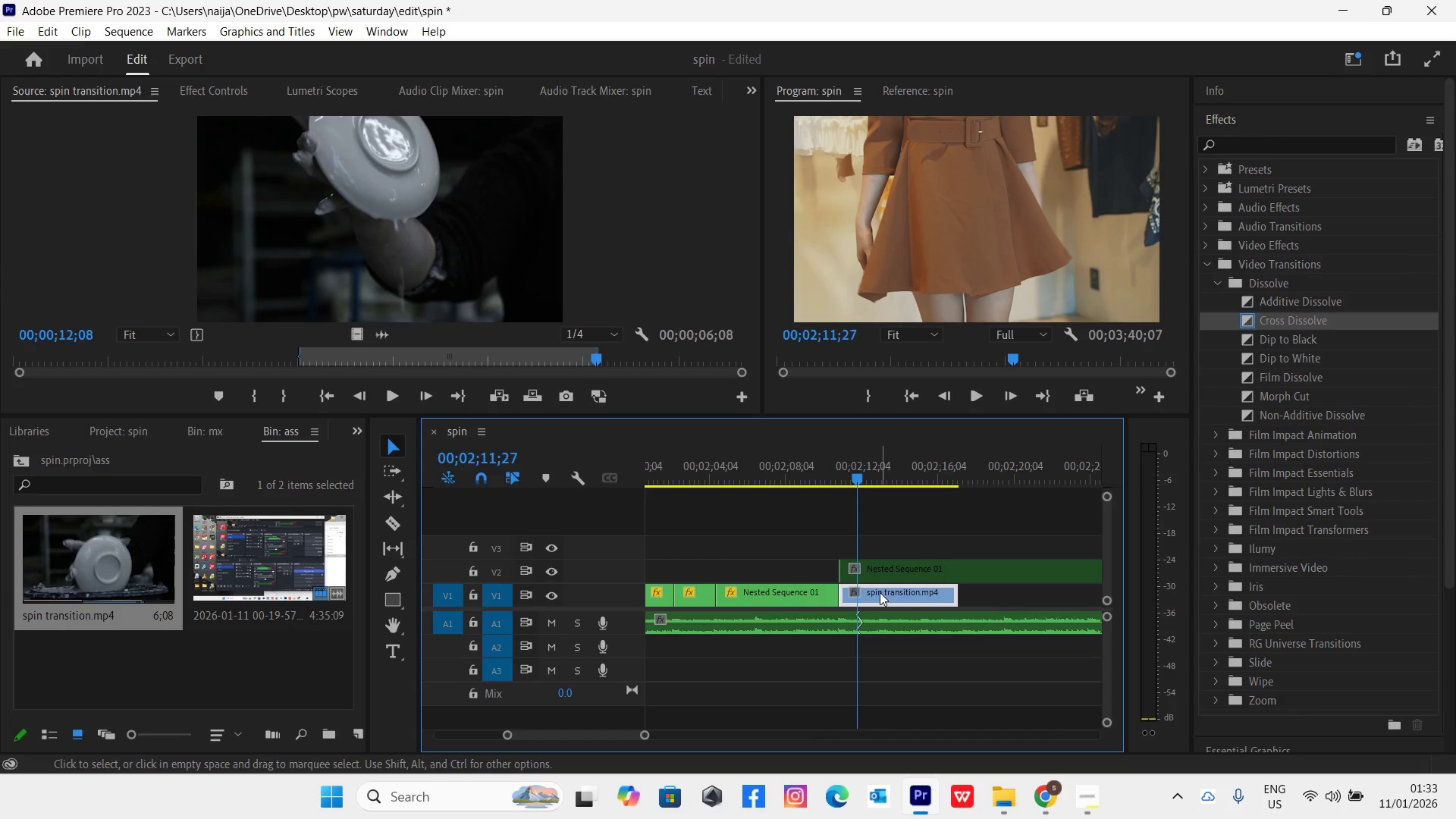 
left_click_drag(start_coordinate=[880, 593], to_coordinate=[897, 596])
 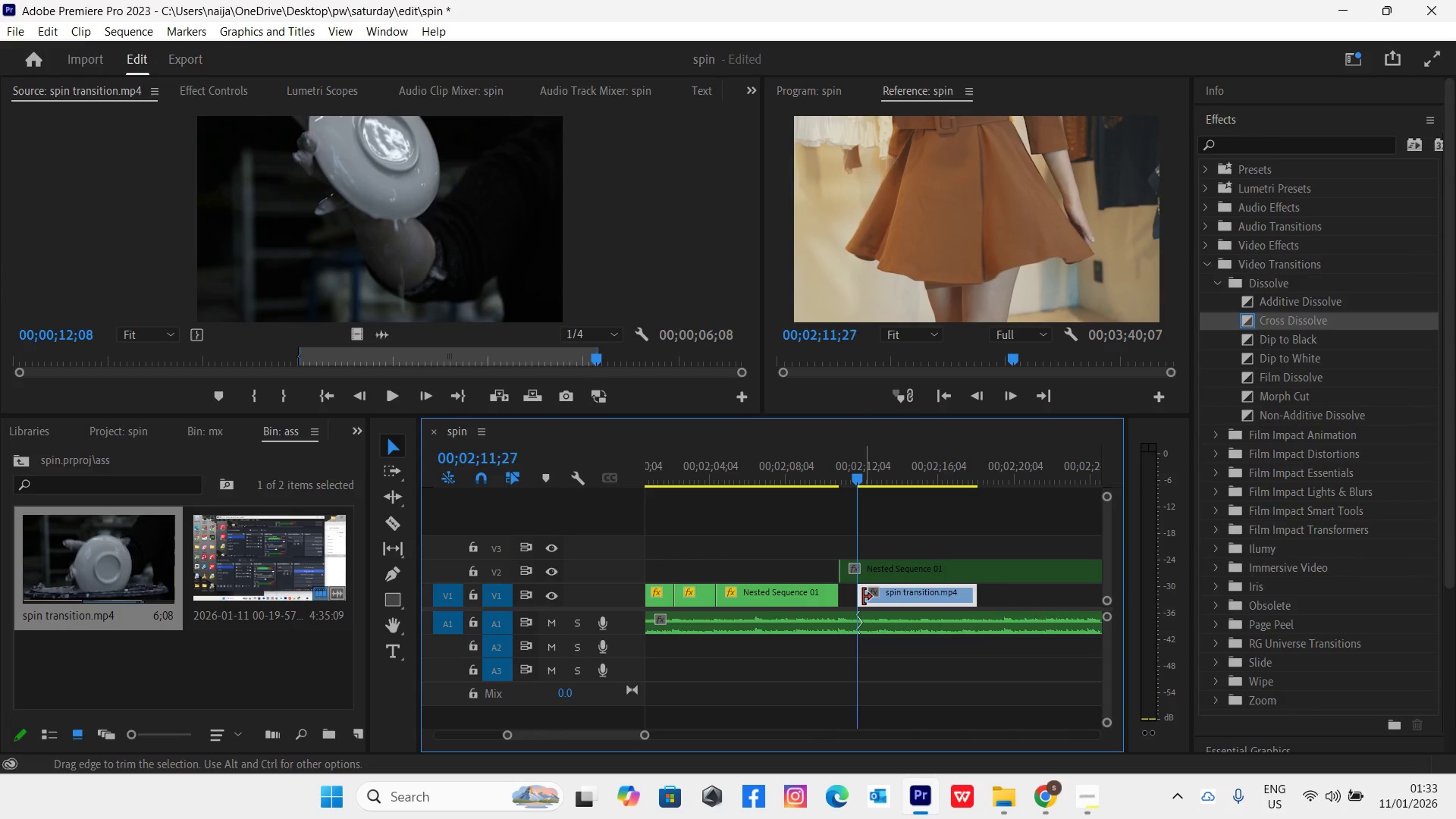 
left_click_drag(start_coordinate=[863, 597], to_coordinate=[842, 598])
 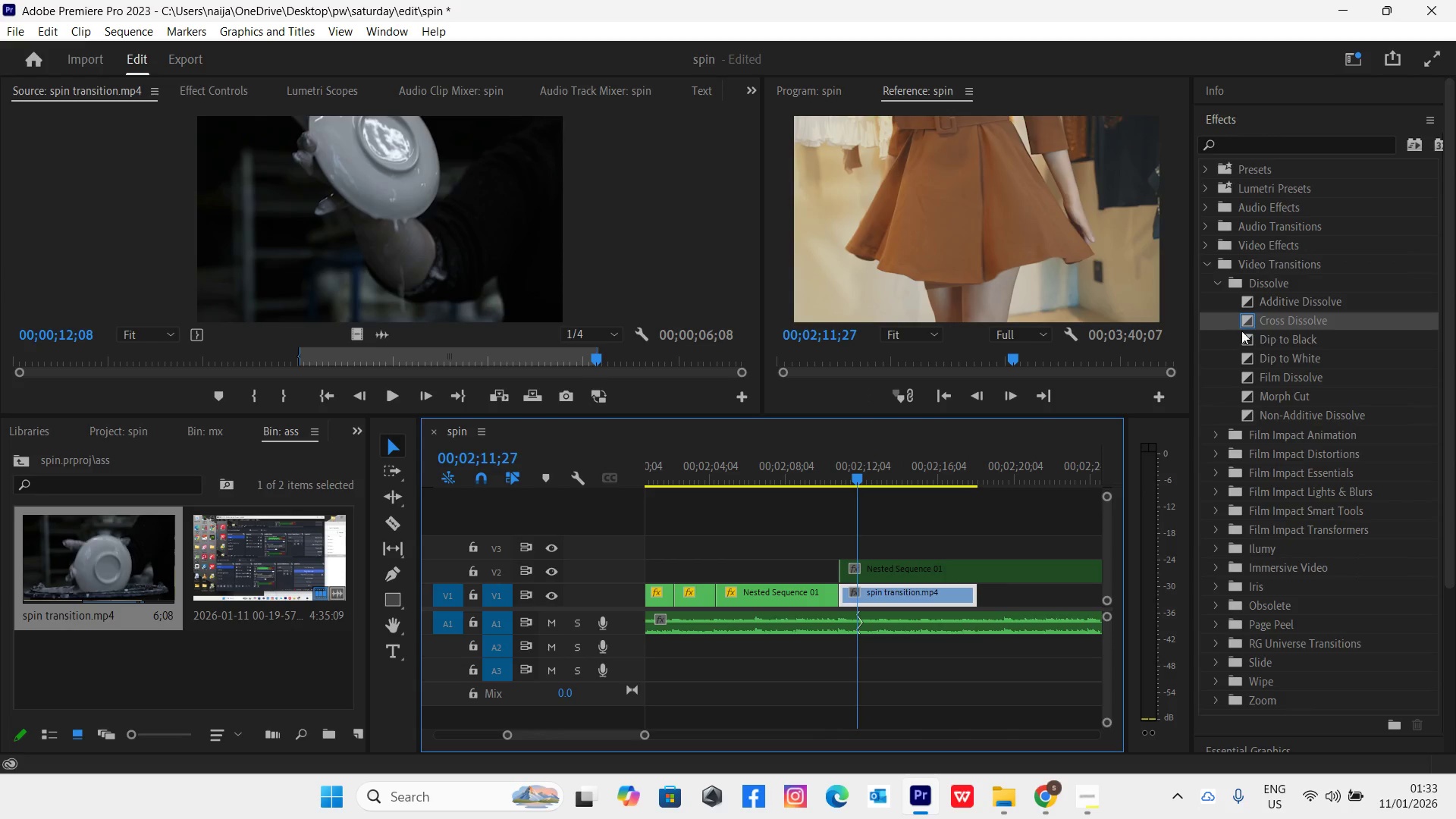 
left_click_drag(start_coordinate=[1244, 323], to_coordinate=[1237, 325])
 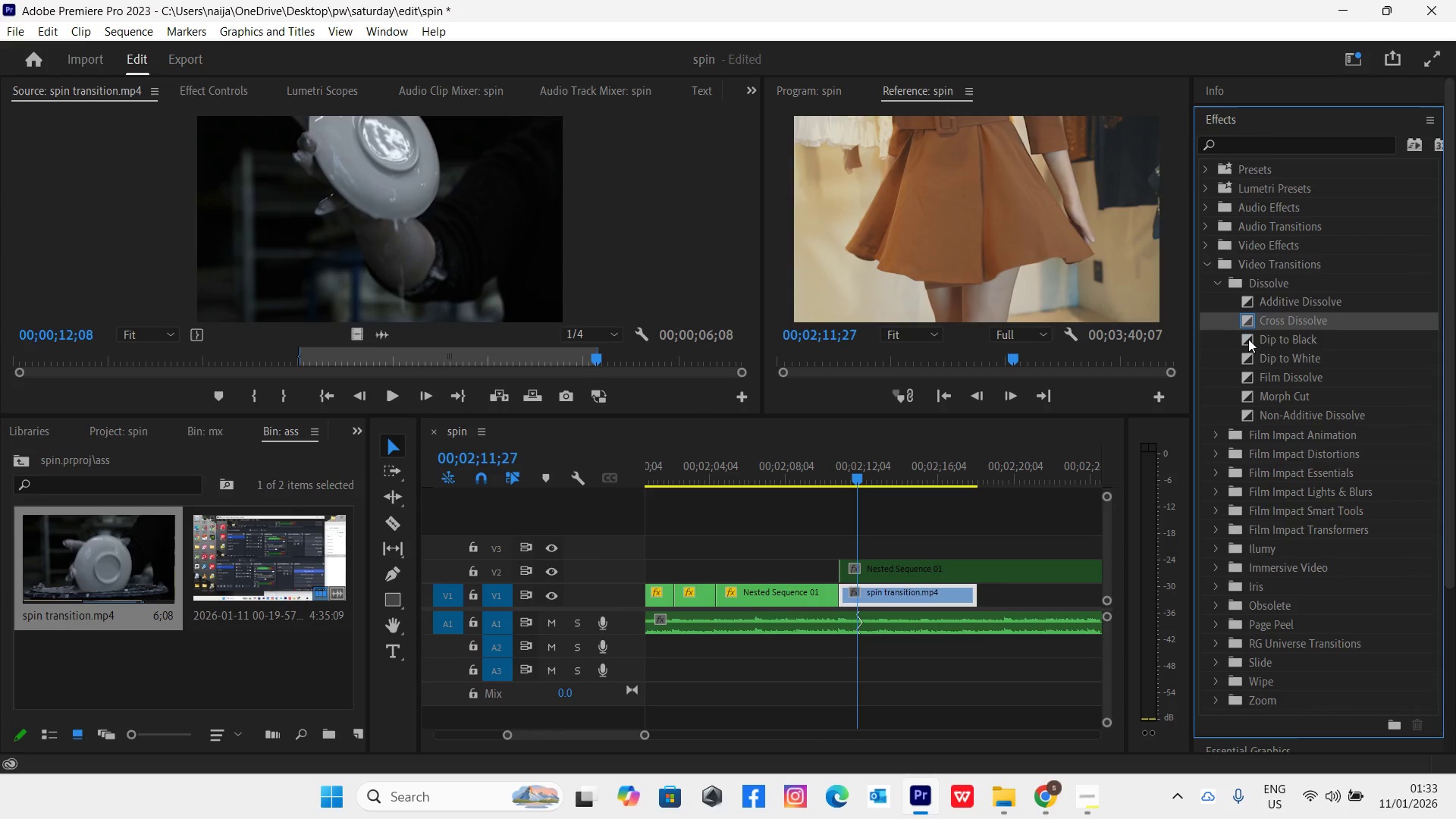 
left_click_drag(start_coordinate=[1248, 340], to_coordinate=[844, 598])
 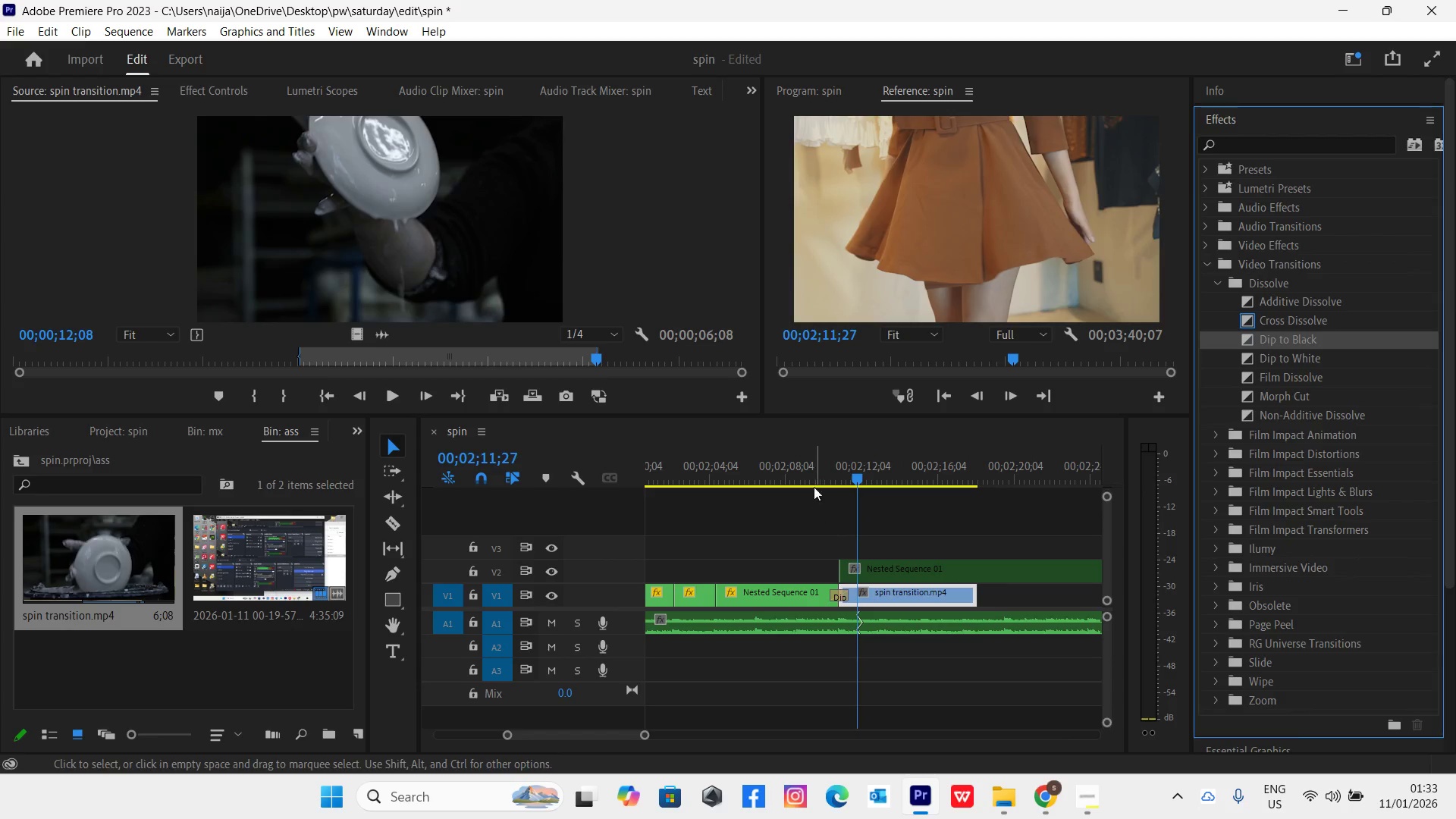 
left_click([814, 479])
 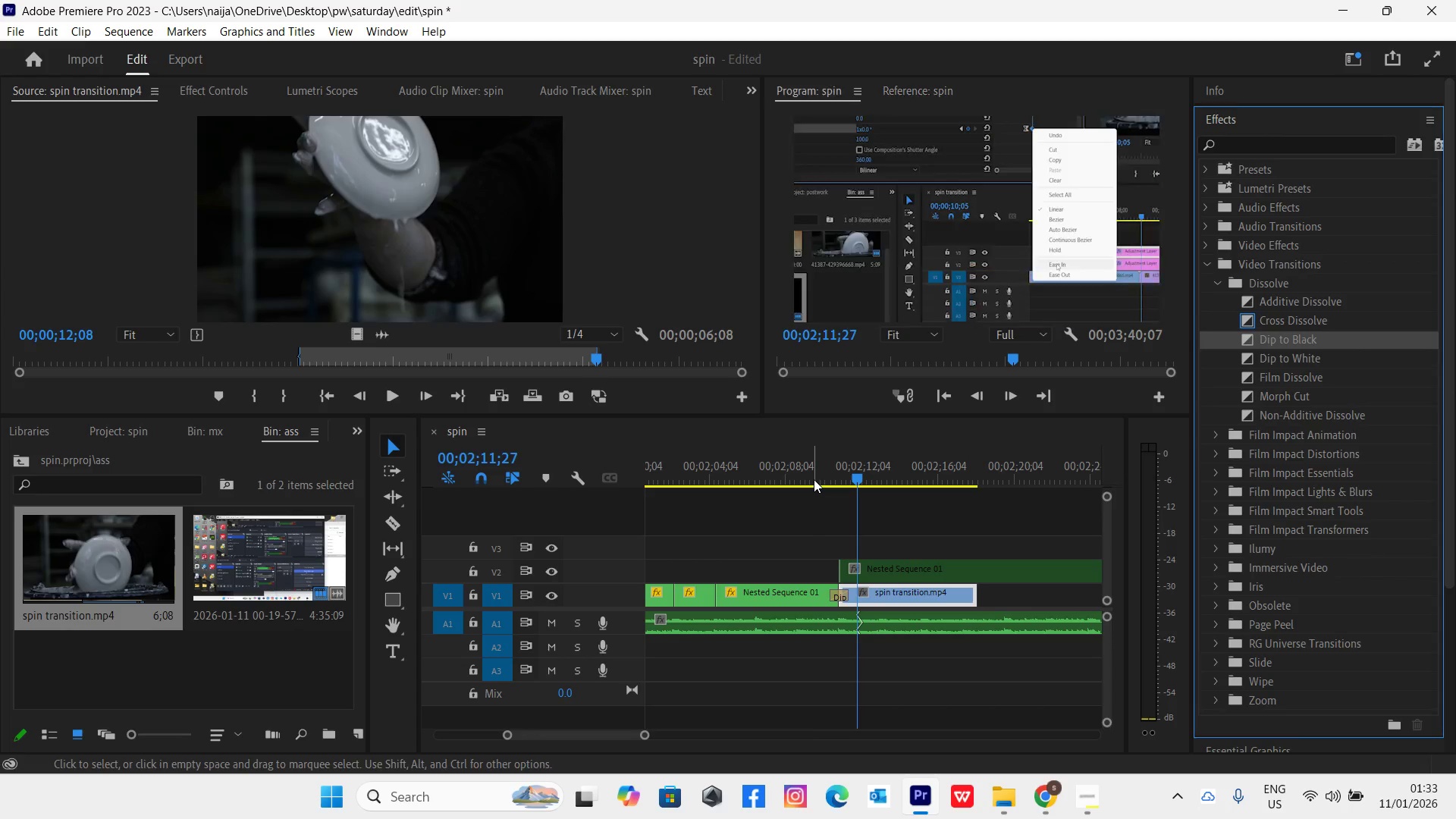 
key(Space)
 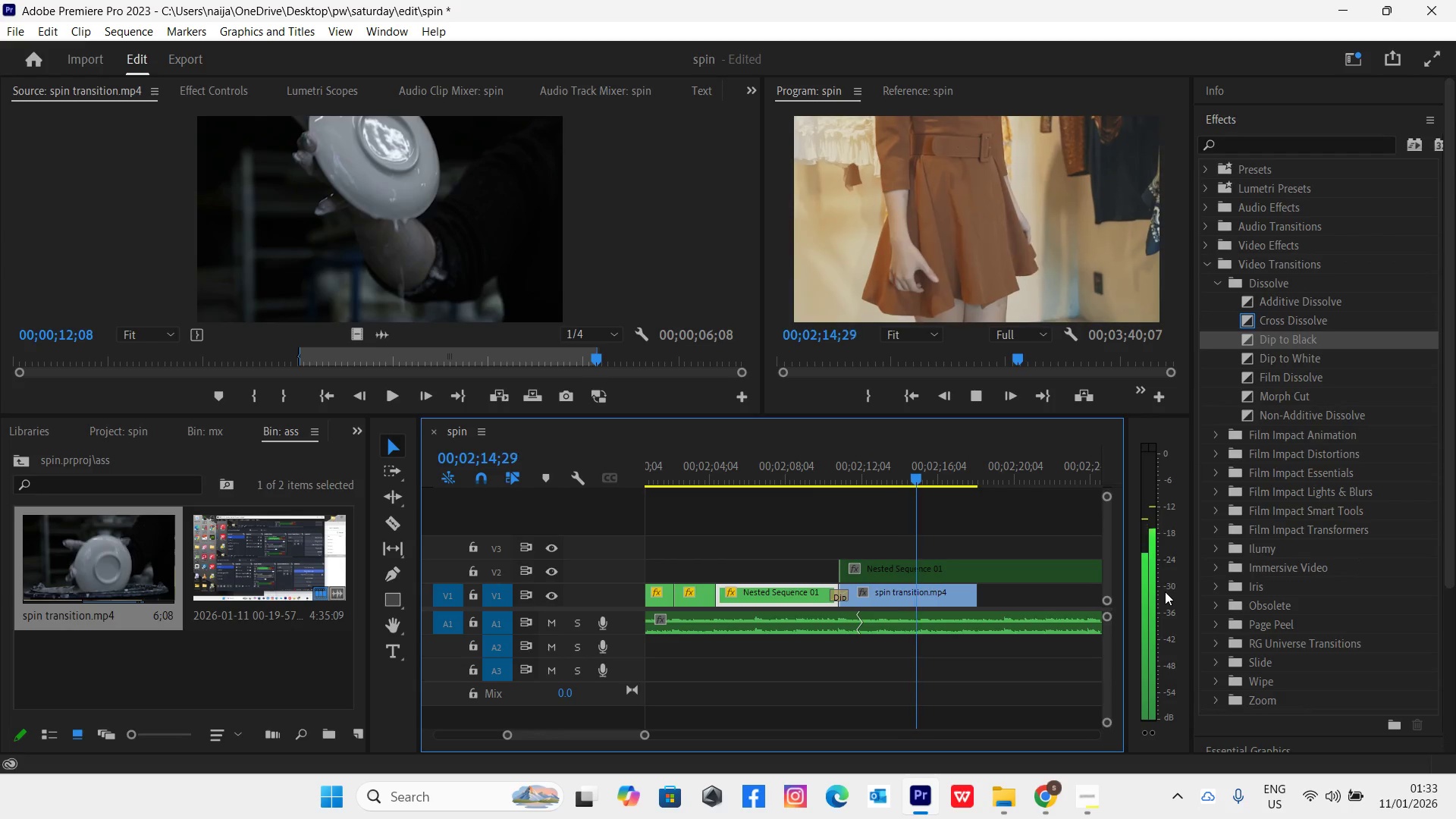 
wait(12.25)
 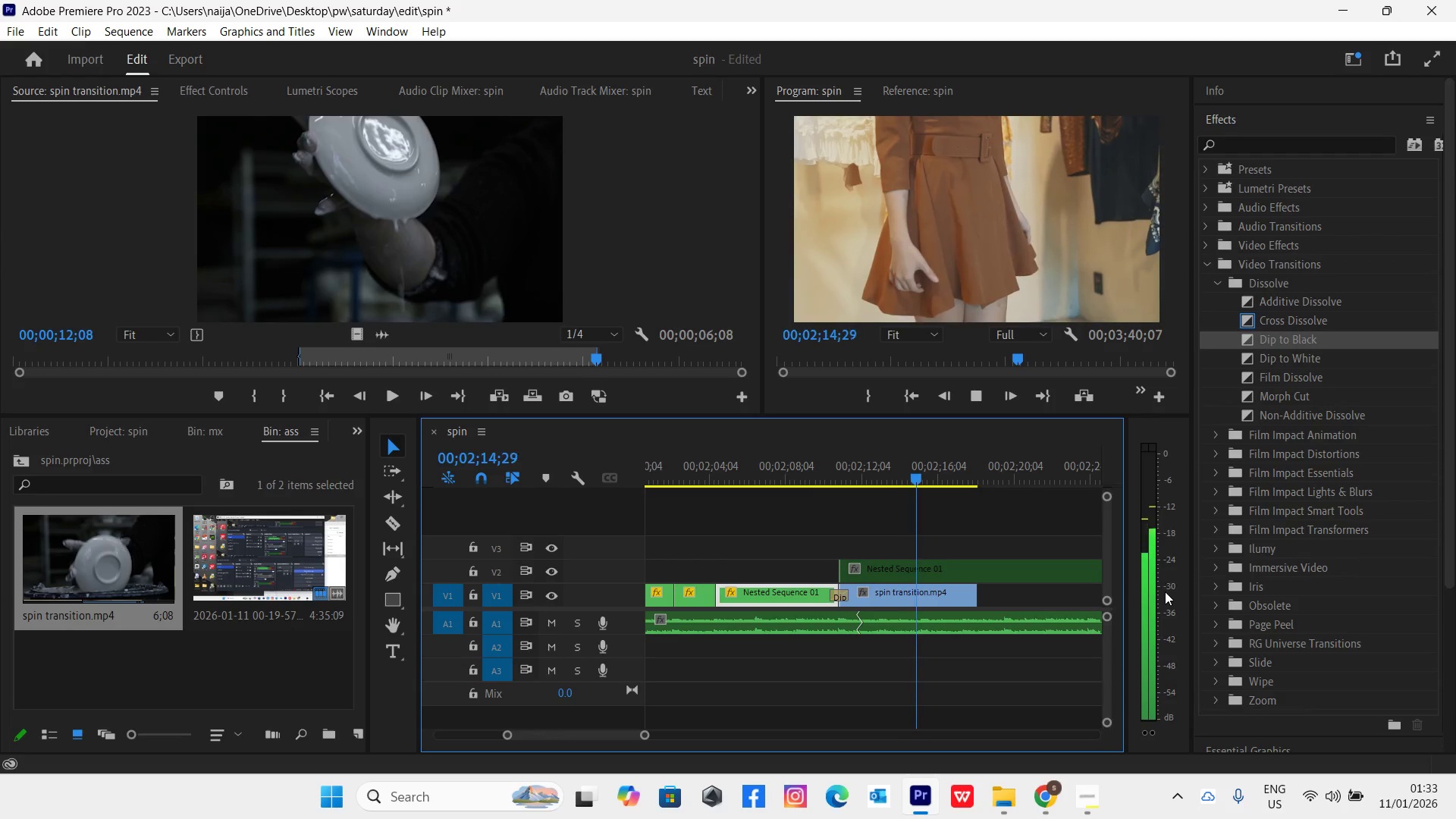 
key(Space)
 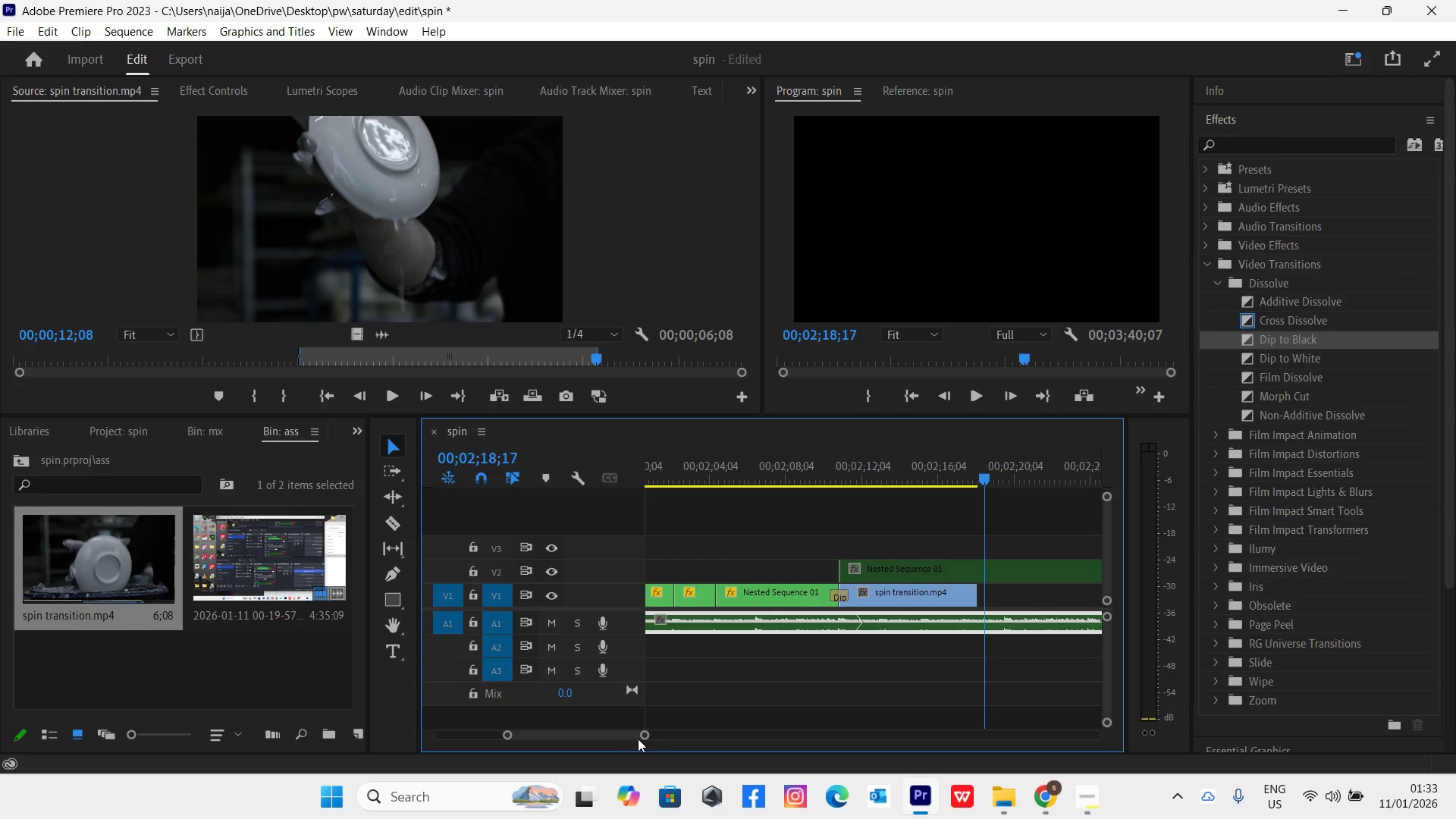 
left_click_drag(start_coordinate=[642, 735], to_coordinate=[680, 741])
 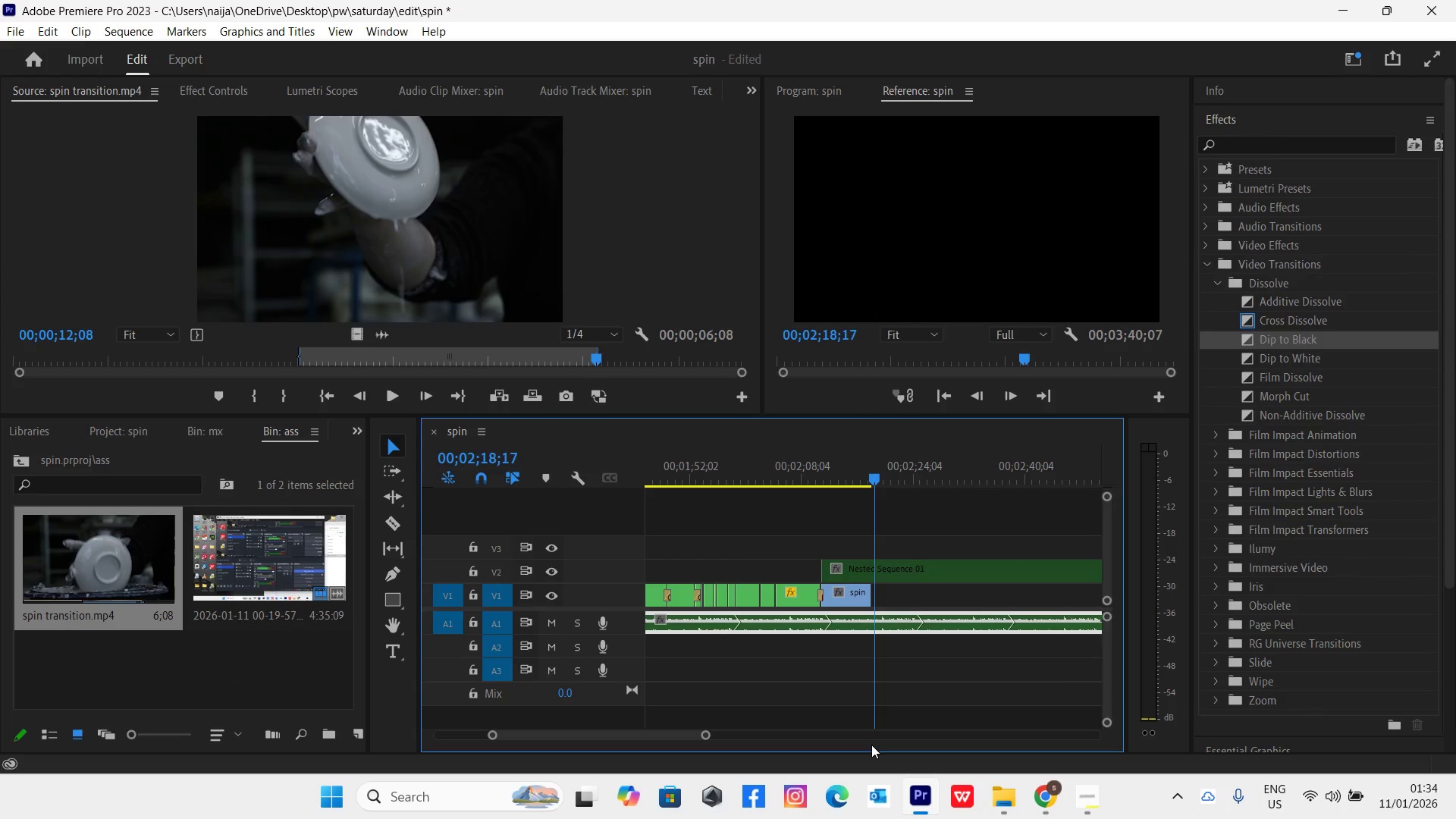 
wait(13.69)
 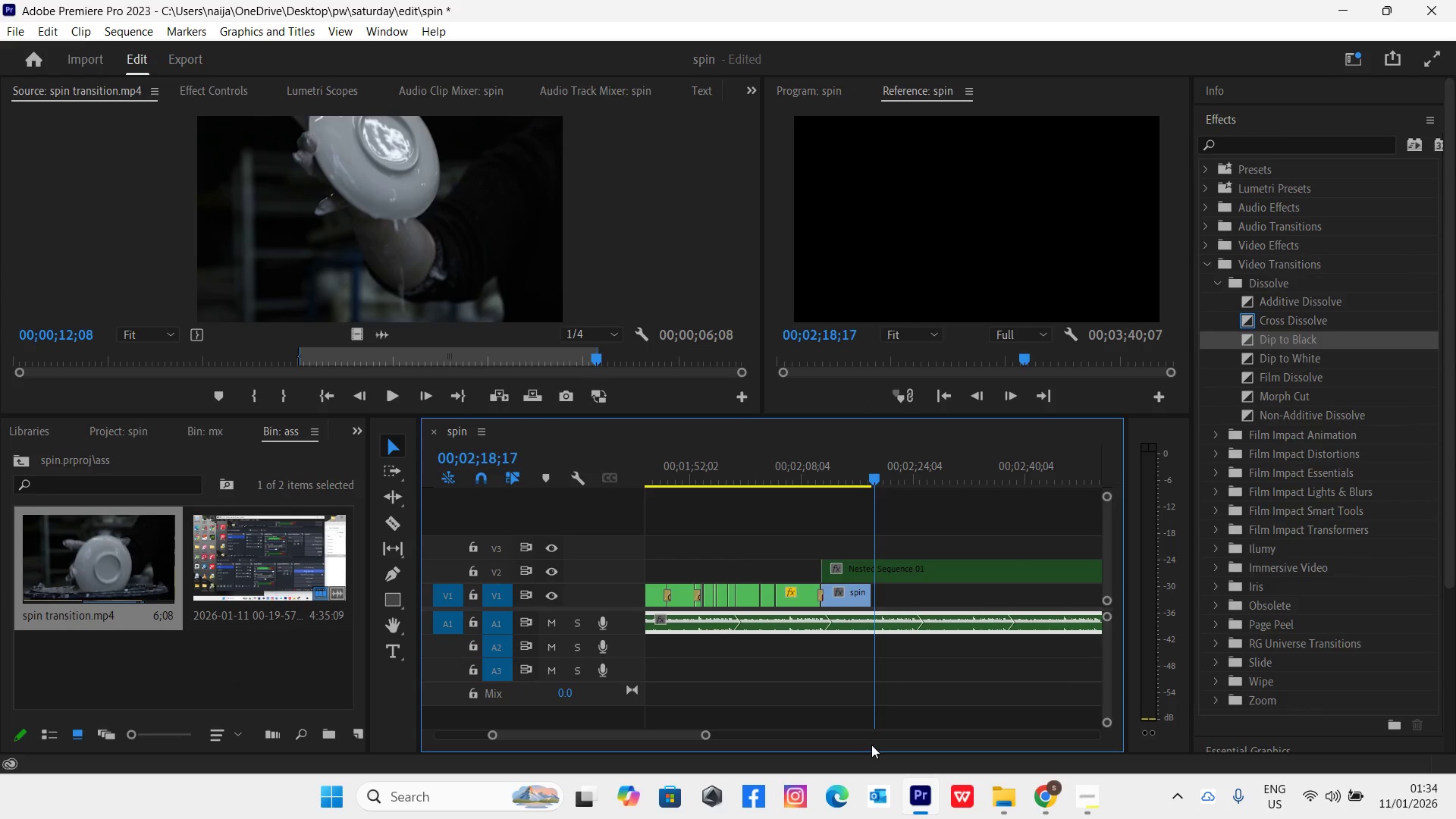 
left_click_drag(start_coordinate=[492, 735], to_coordinate=[448, 741])
 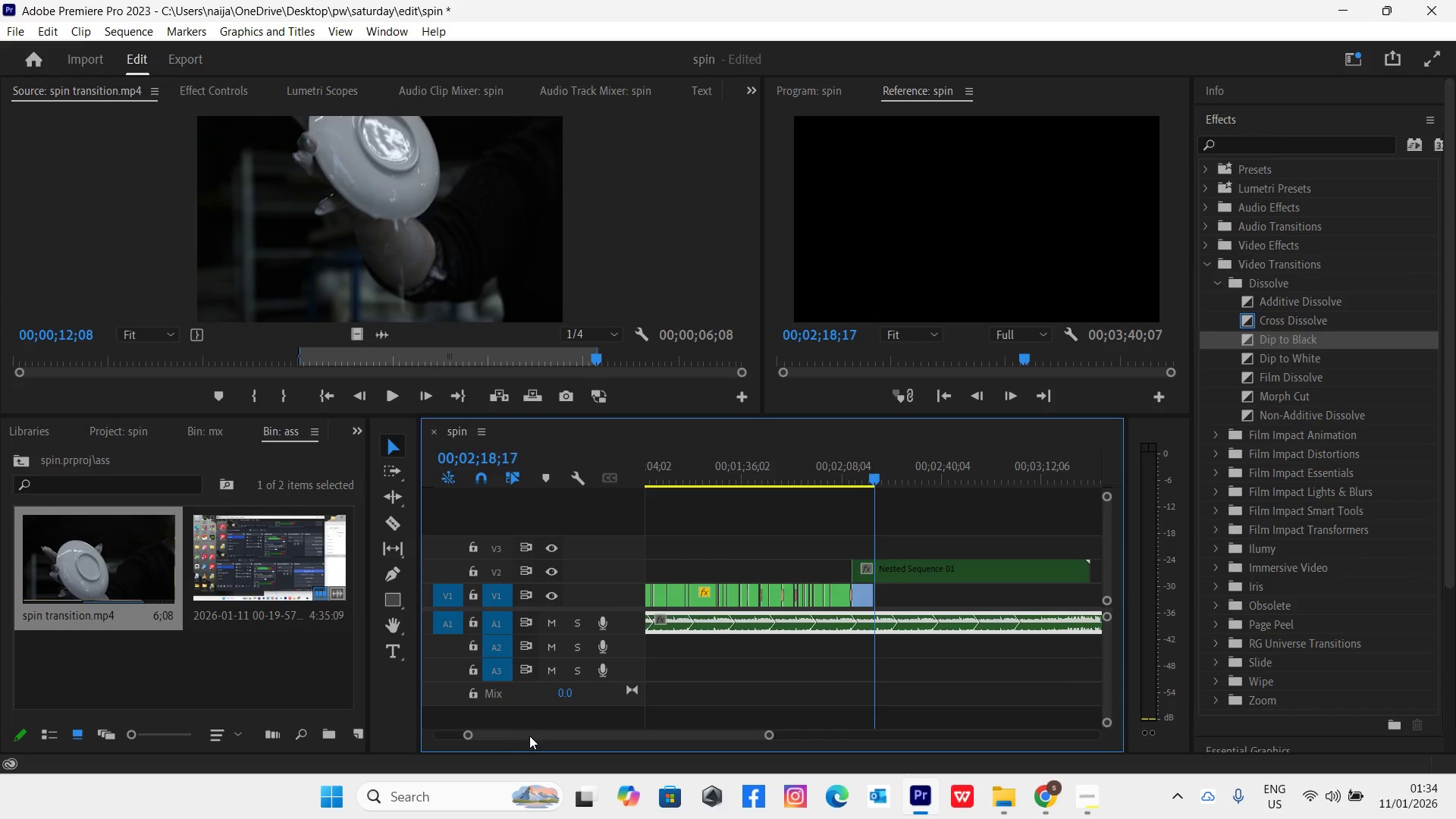 
left_click_drag(start_coordinate=[531, 734], to_coordinate=[474, 740])
 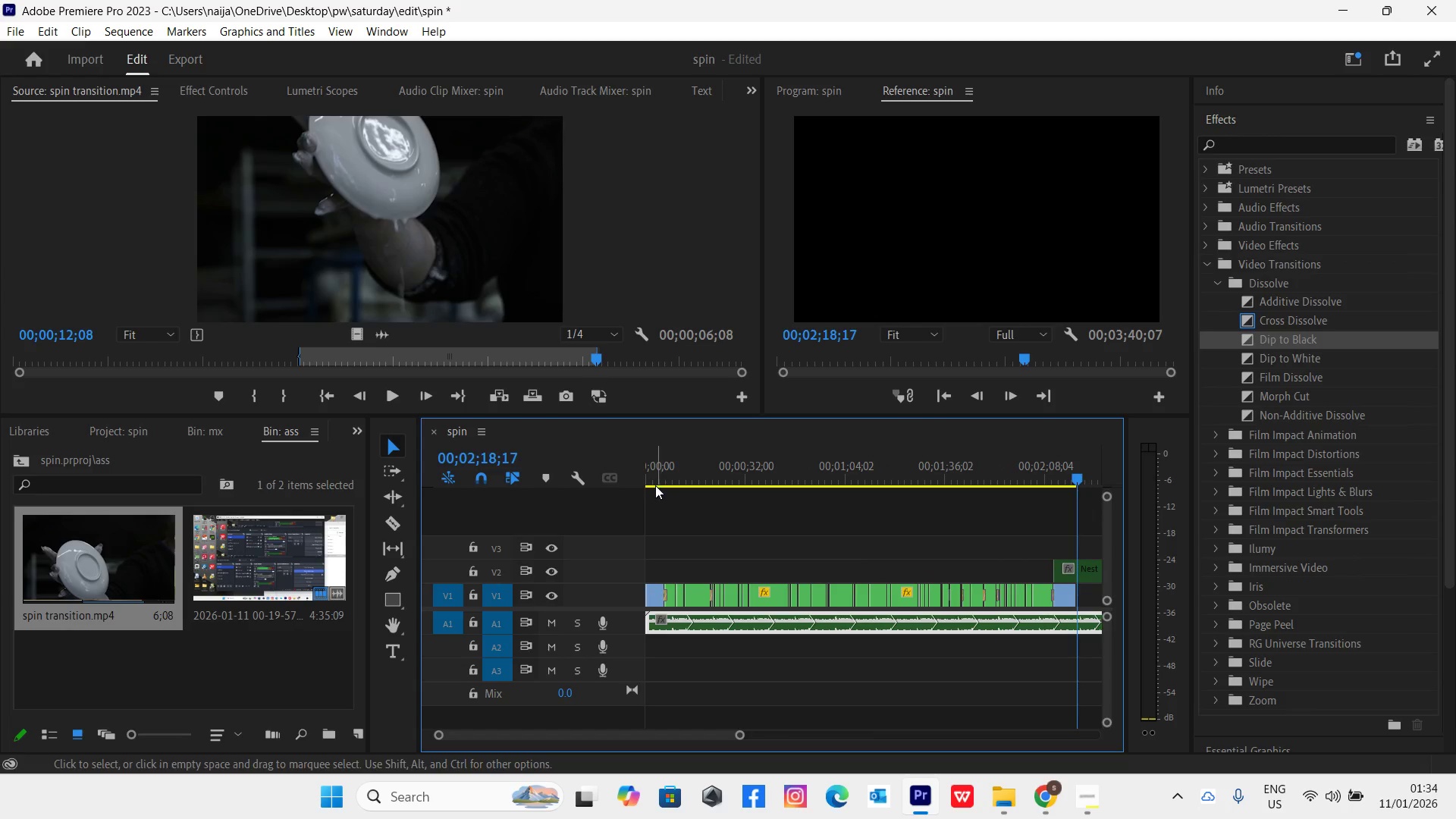 
left_click_drag(start_coordinate=[655, 482], to_coordinate=[723, 527])
 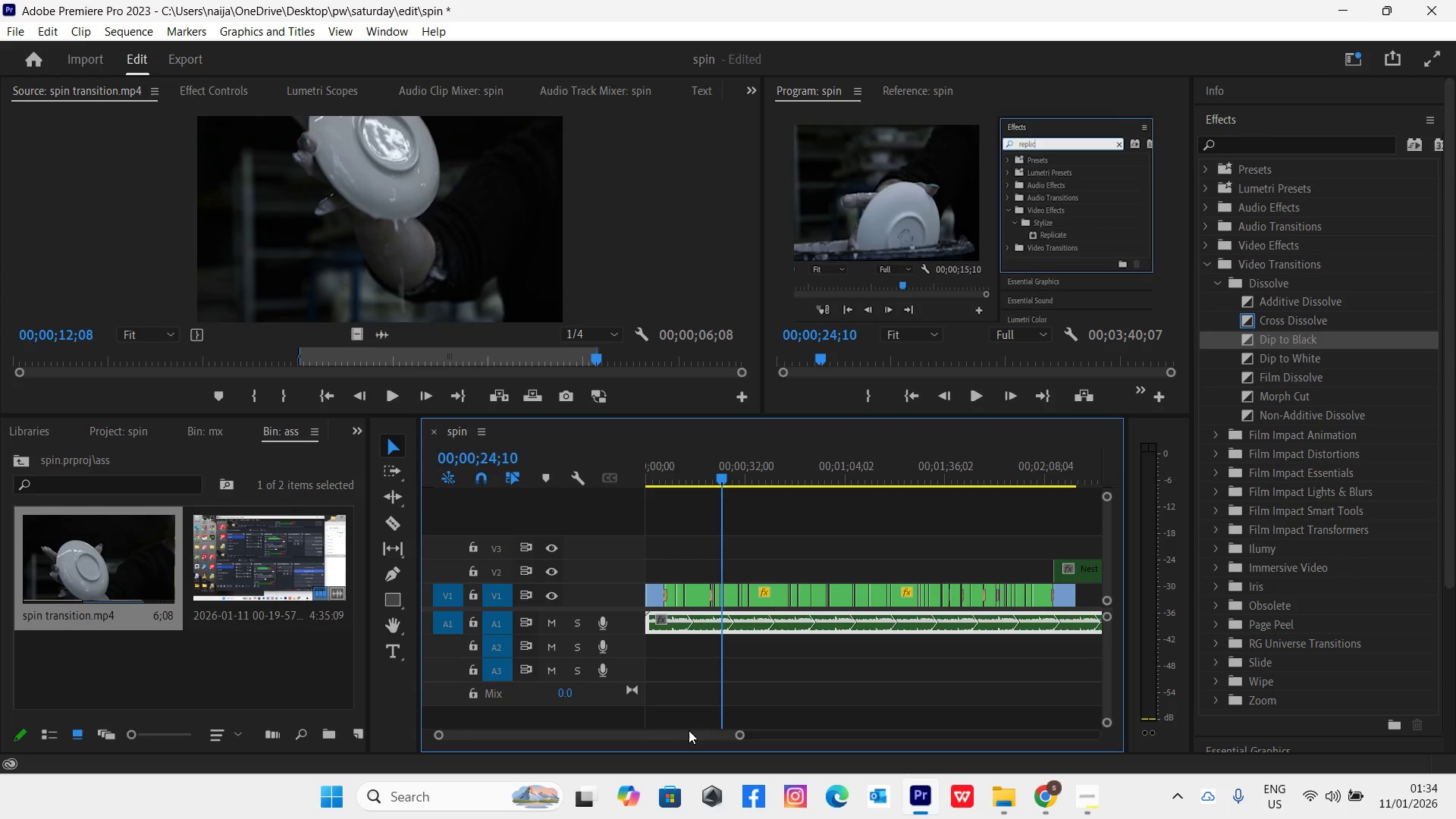 
left_click_drag(start_coordinate=[689, 732], to_coordinate=[732, 742])
 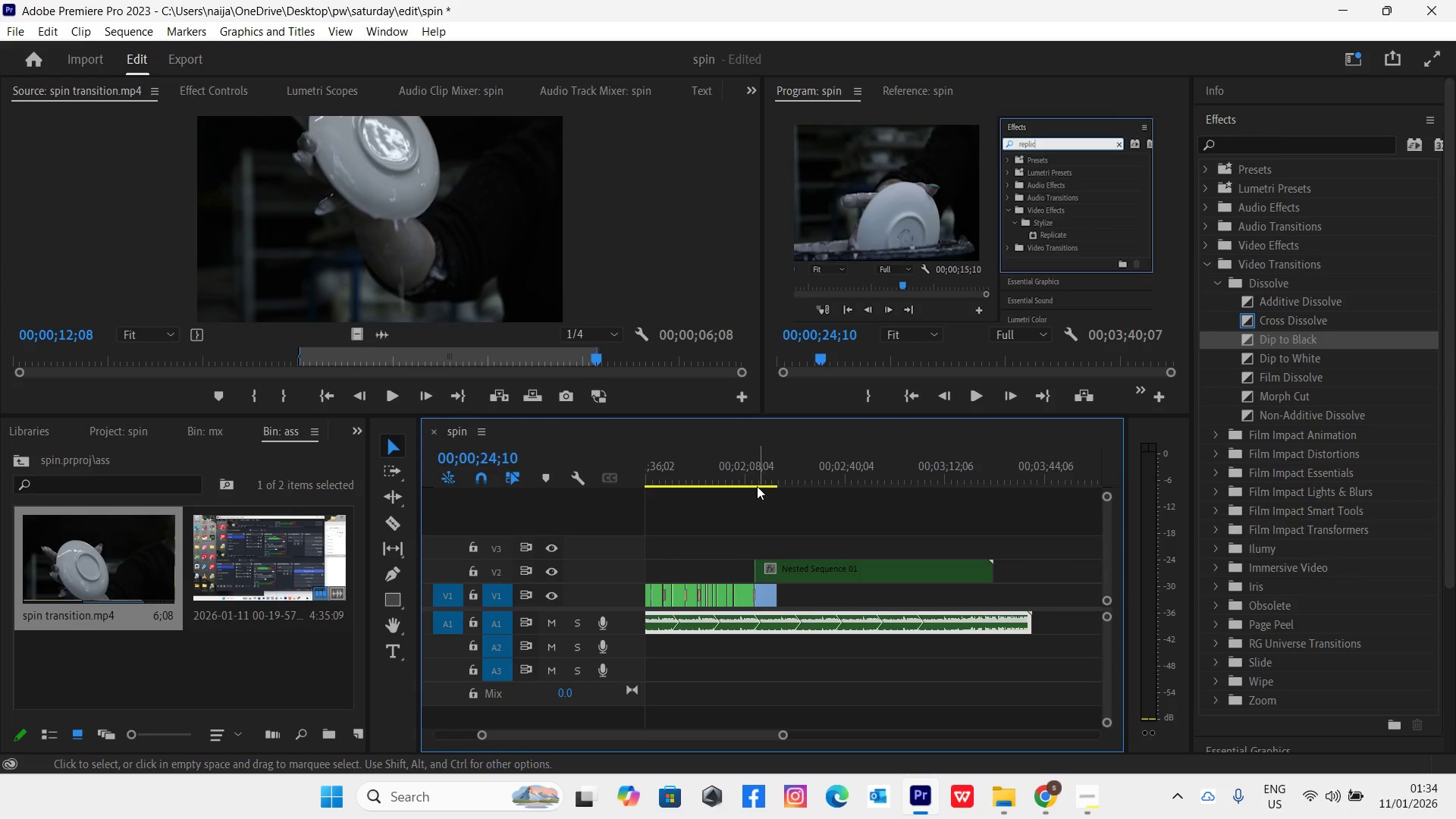 
left_click([756, 479])
 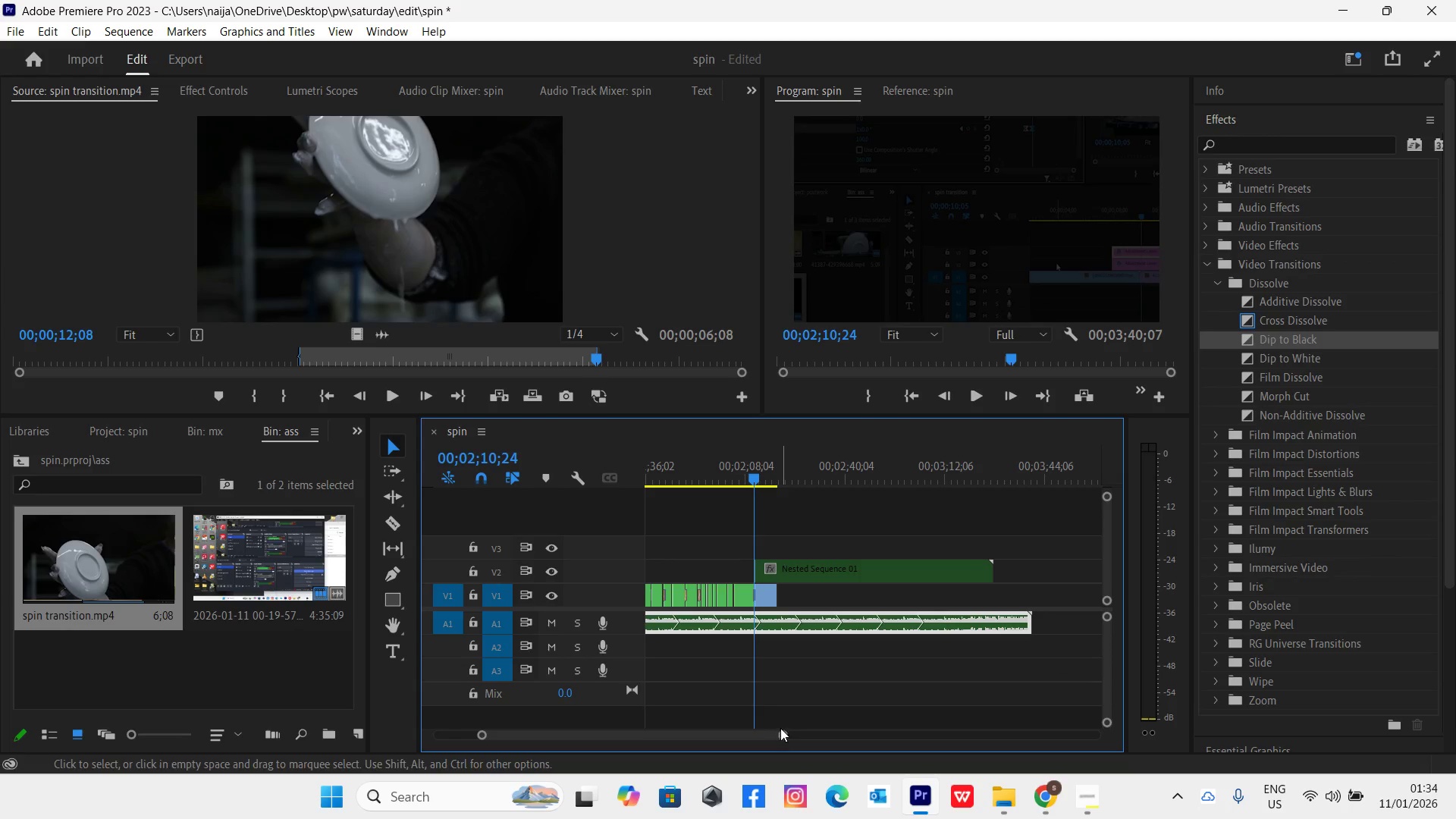 
left_click_drag(start_coordinate=[783, 733], to_coordinate=[714, 738])
 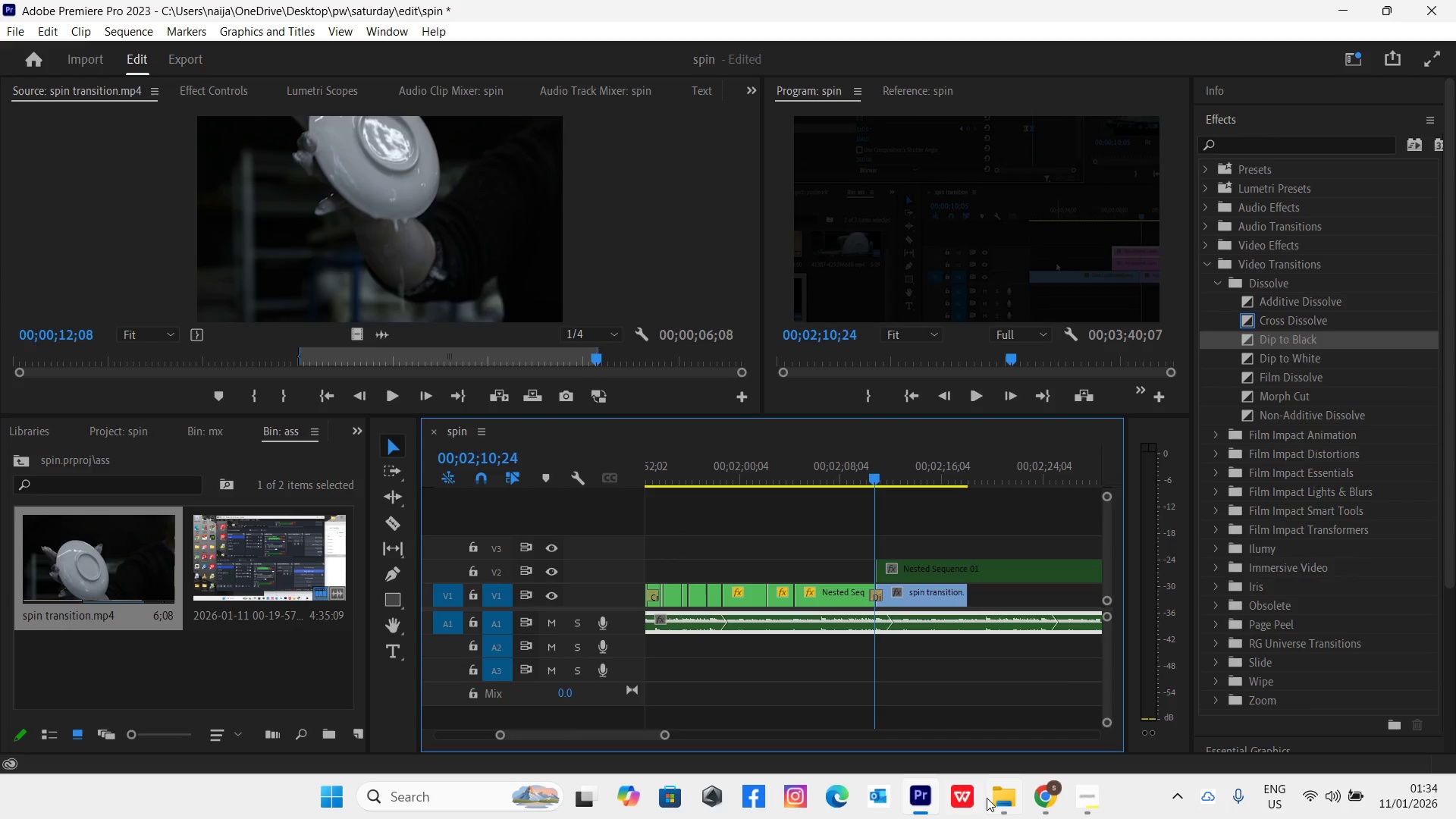 
wait(5.58)
 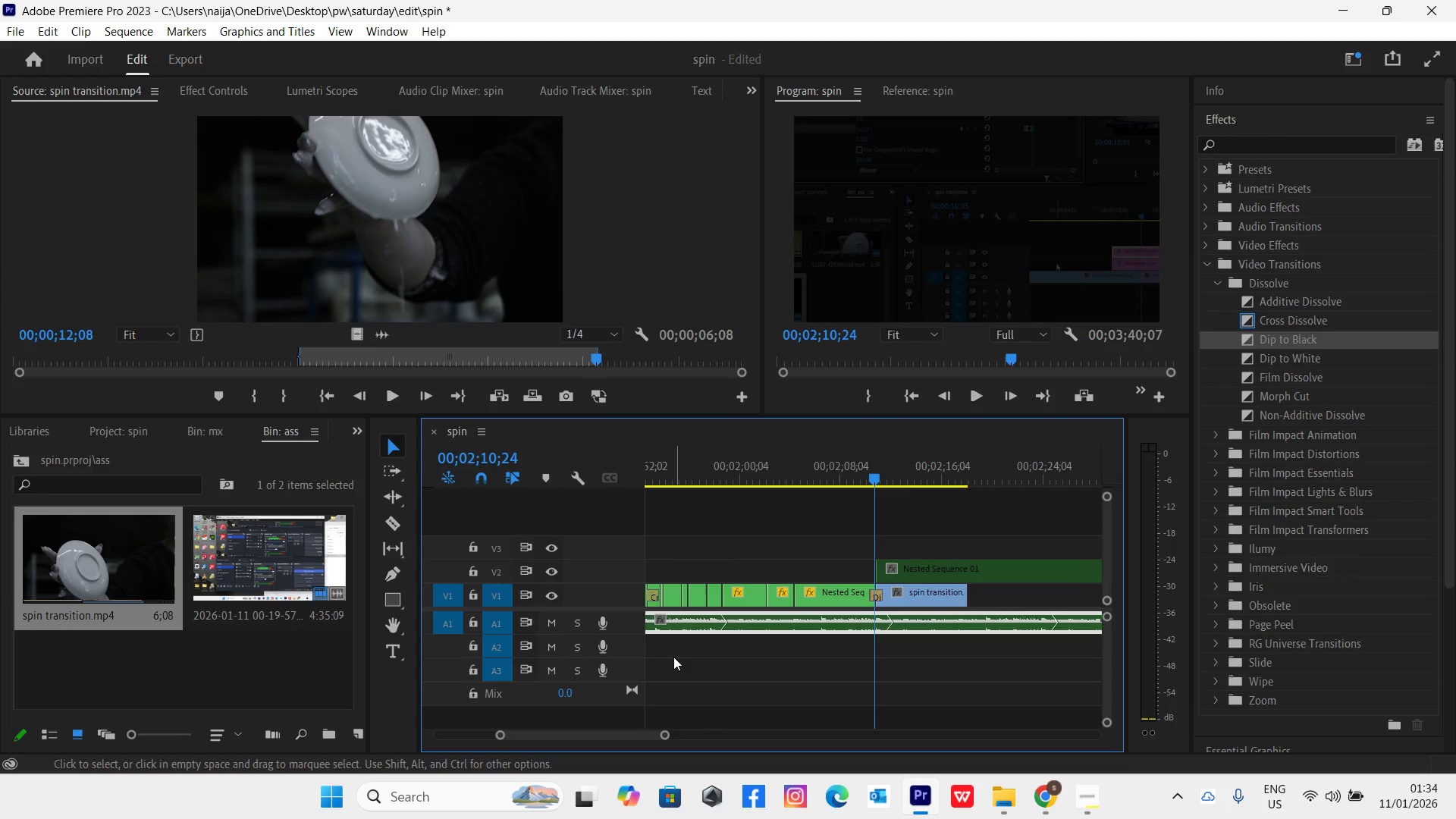 
left_click([1004, 795])
 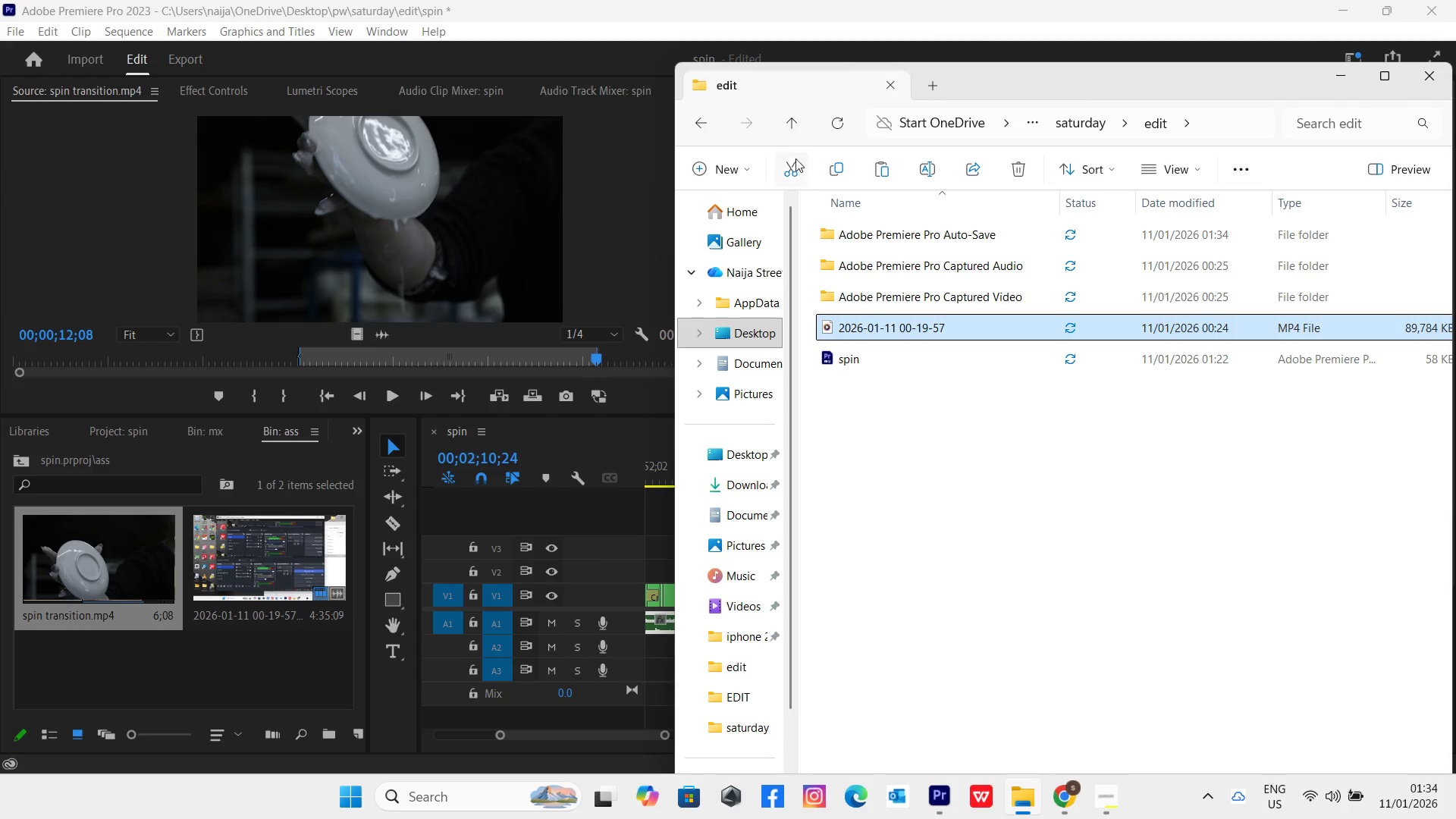 
left_click([791, 130])
 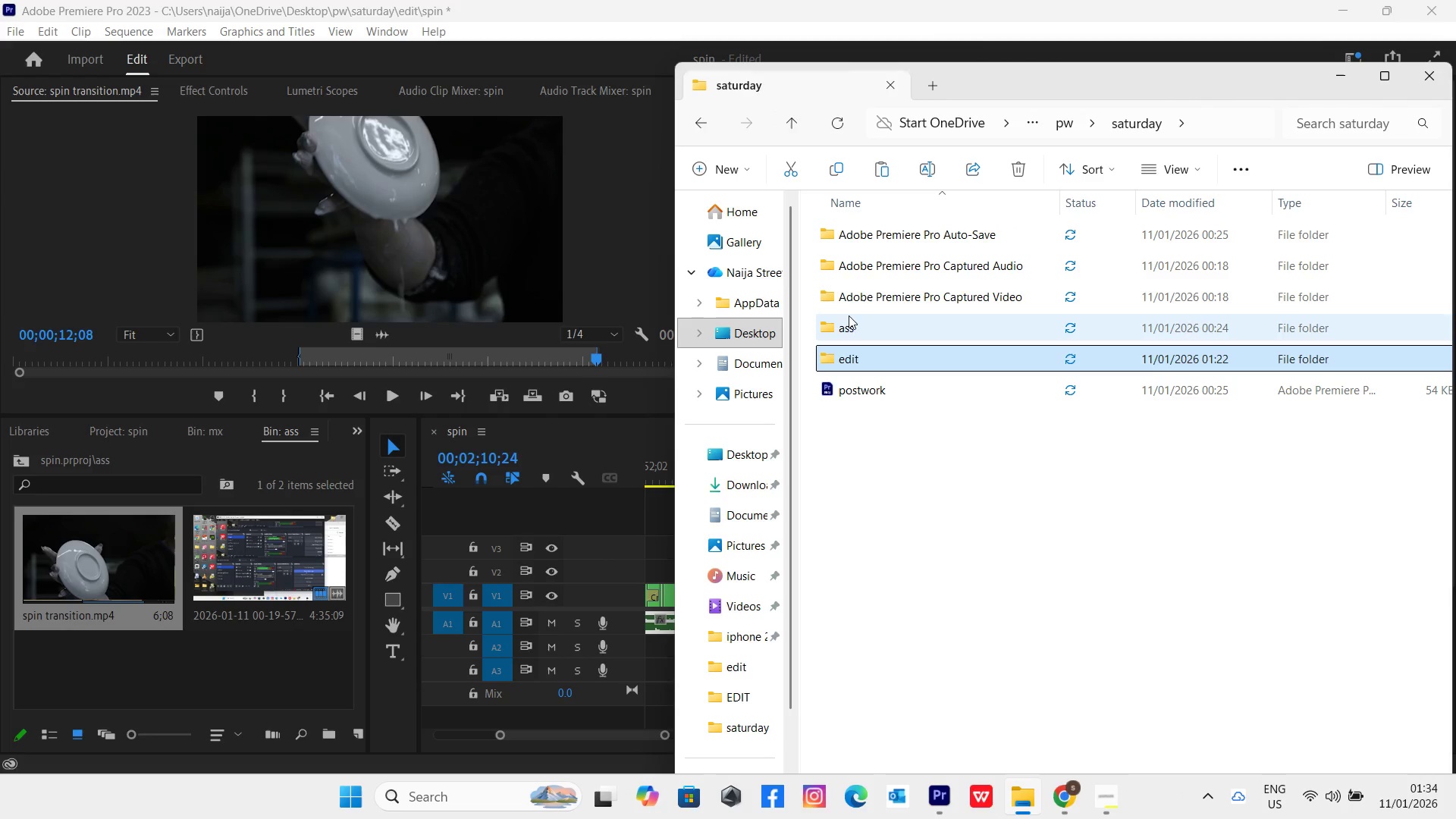 
double_click([852, 321])
 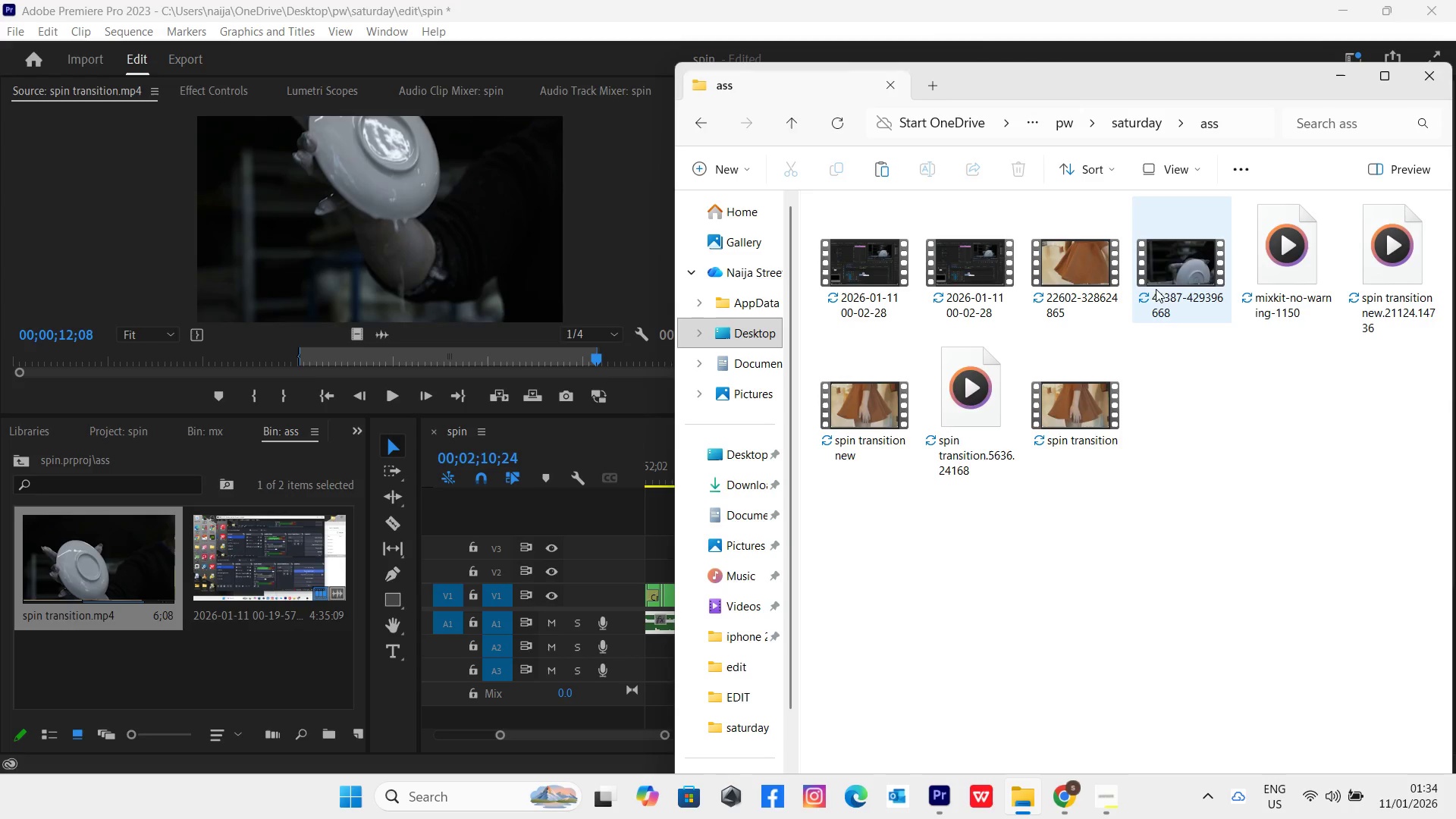 
left_click_drag(start_coordinate=[1074, 280], to_coordinate=[214, 646])
 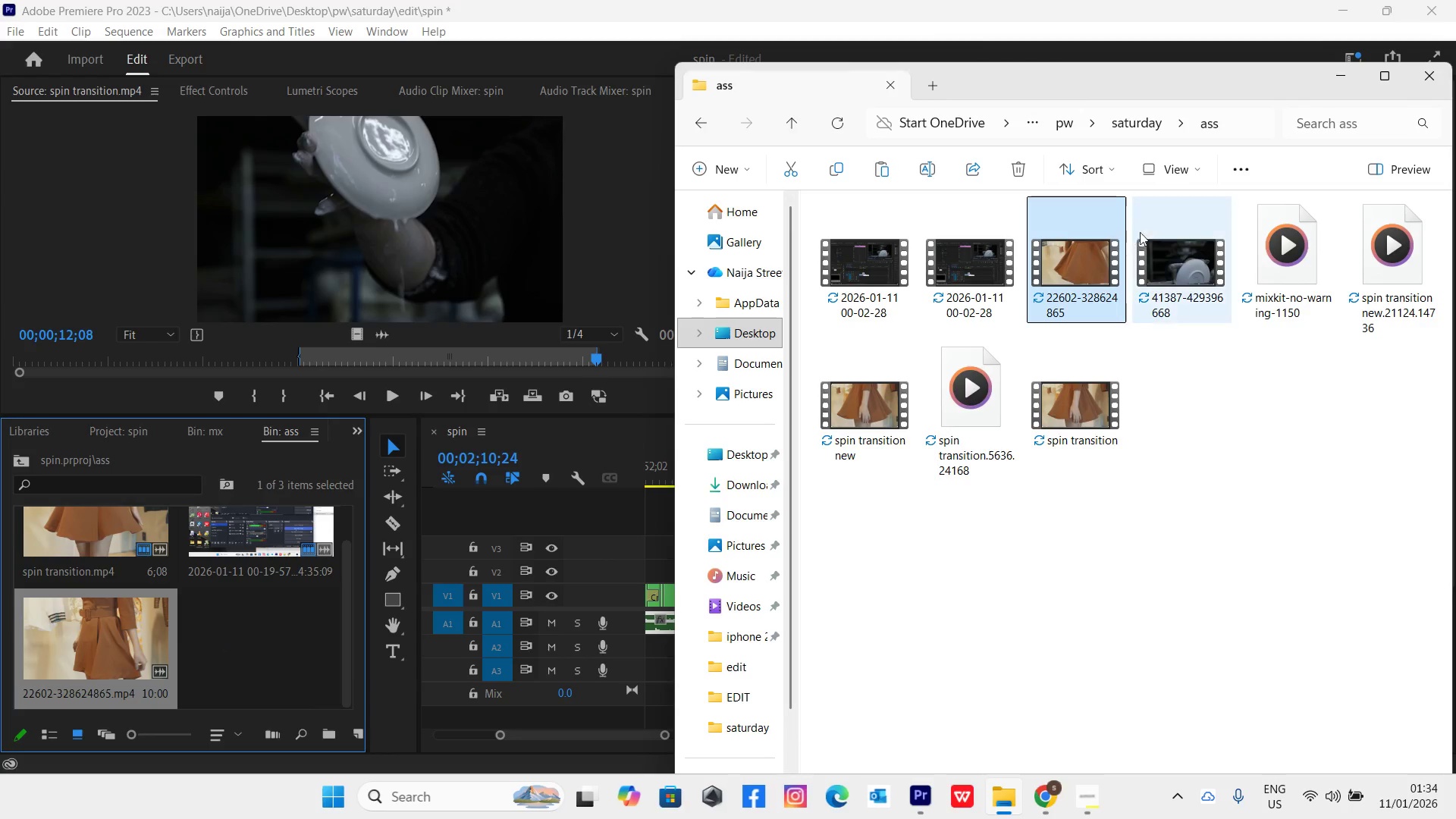 
left_click_drag(start_coordinate=[1175, 263], to_coordinate=[280, 676])
 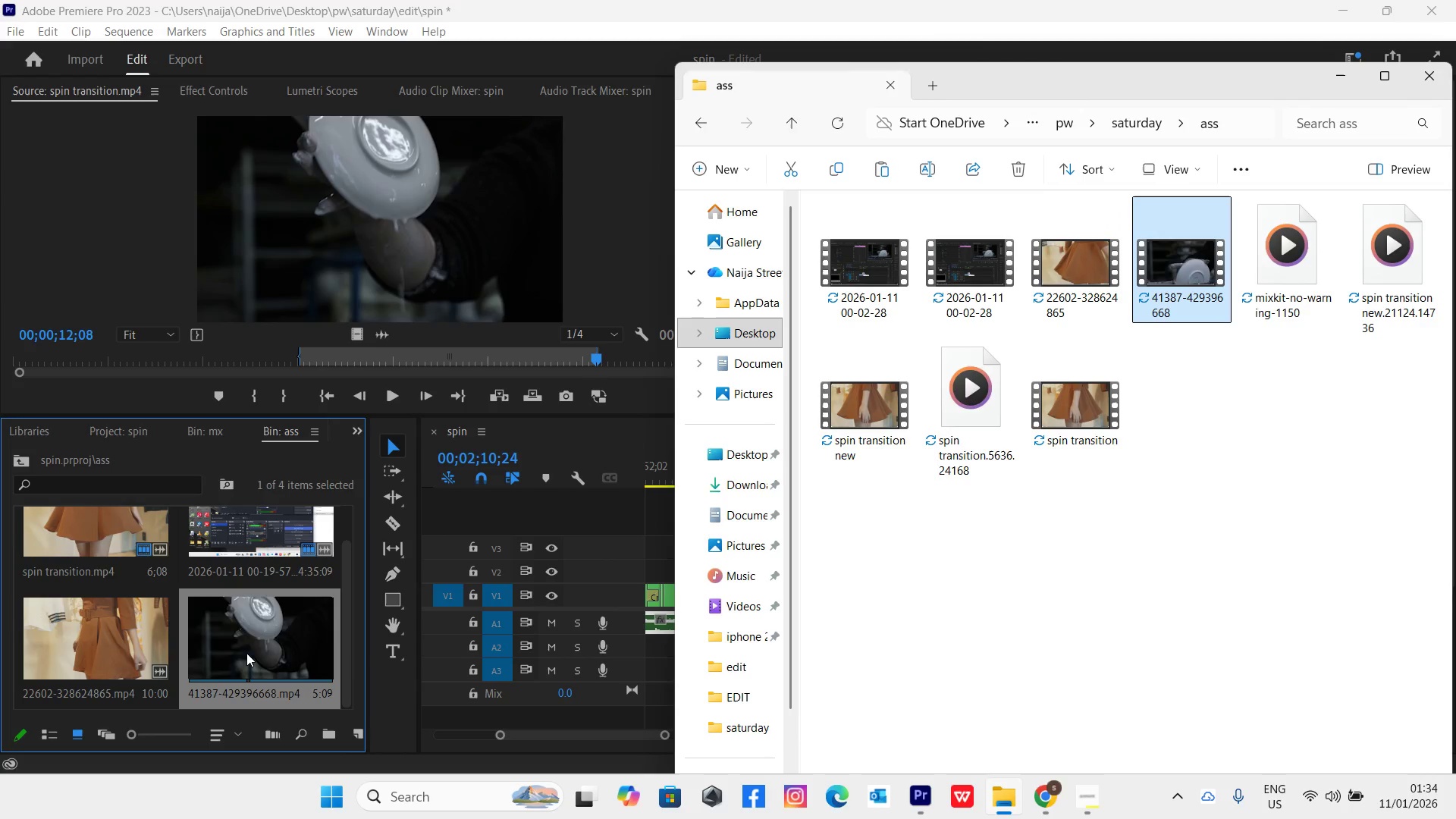 
left_click([246, 653])
 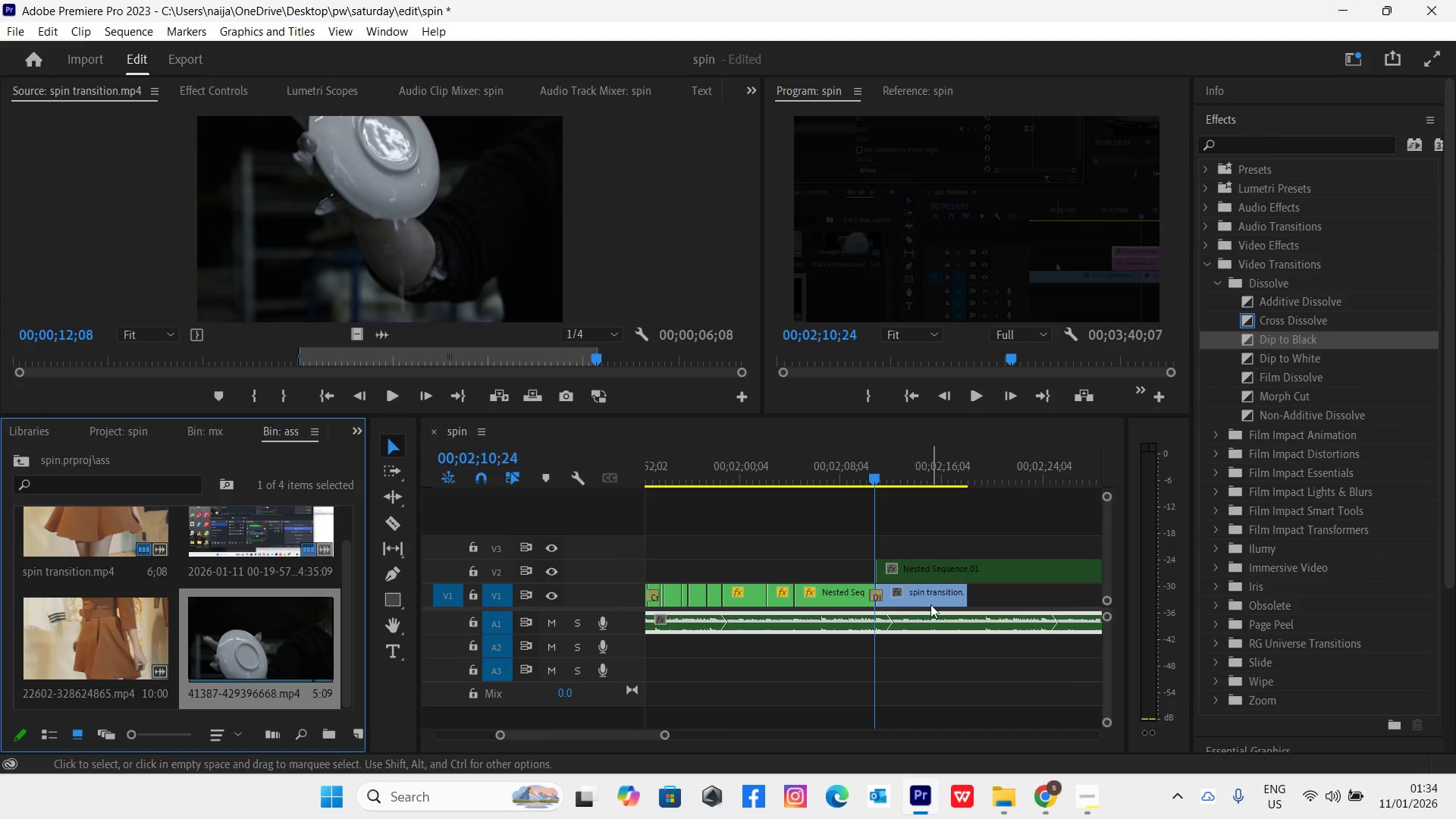 
left_click_drag(start_coordinate=[931, 595], to_coordinate=[1064, 595])
 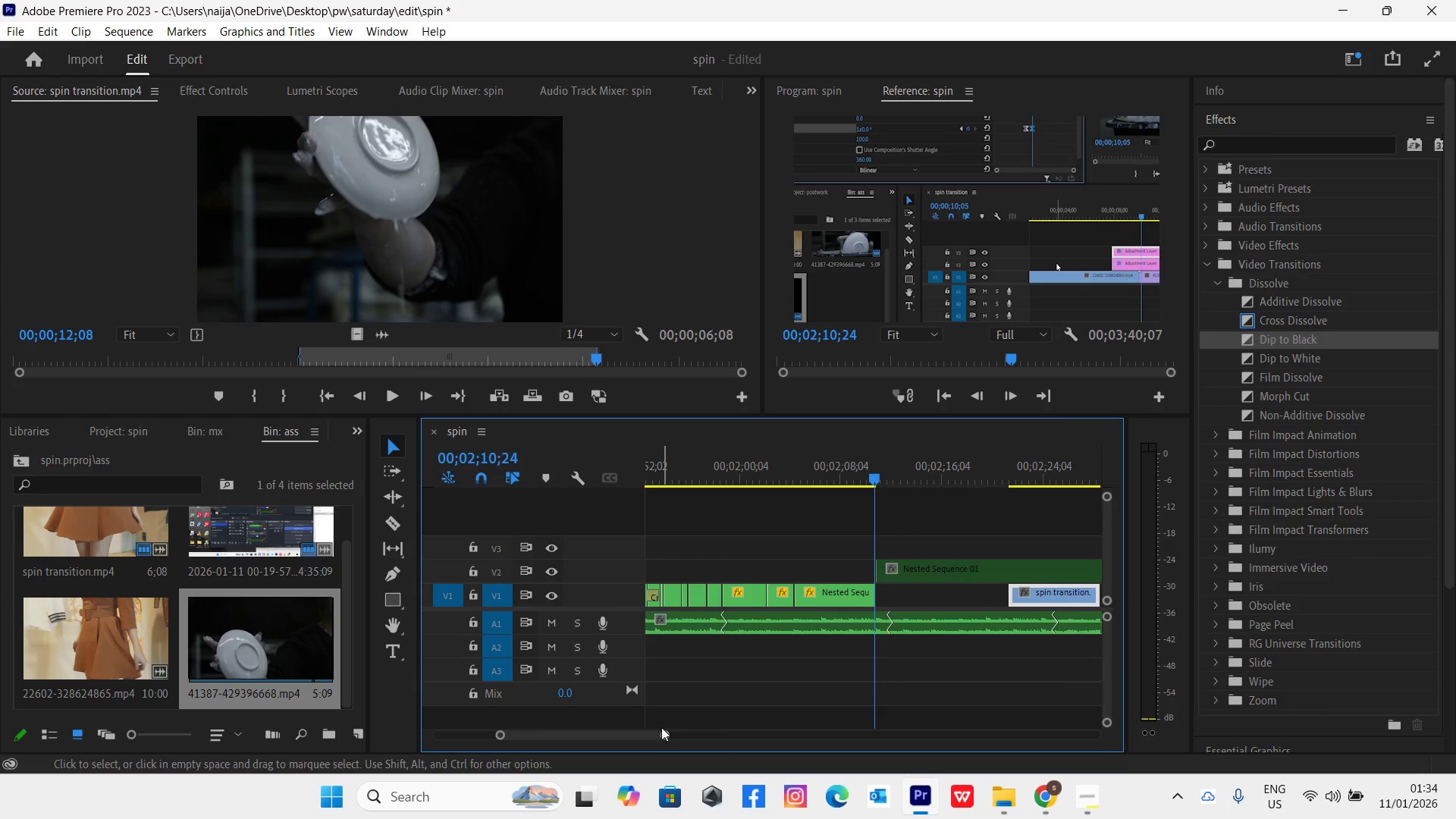 
left_click_drag(start_coordinate=[665, 732], to_coordinate=[723, 740])
 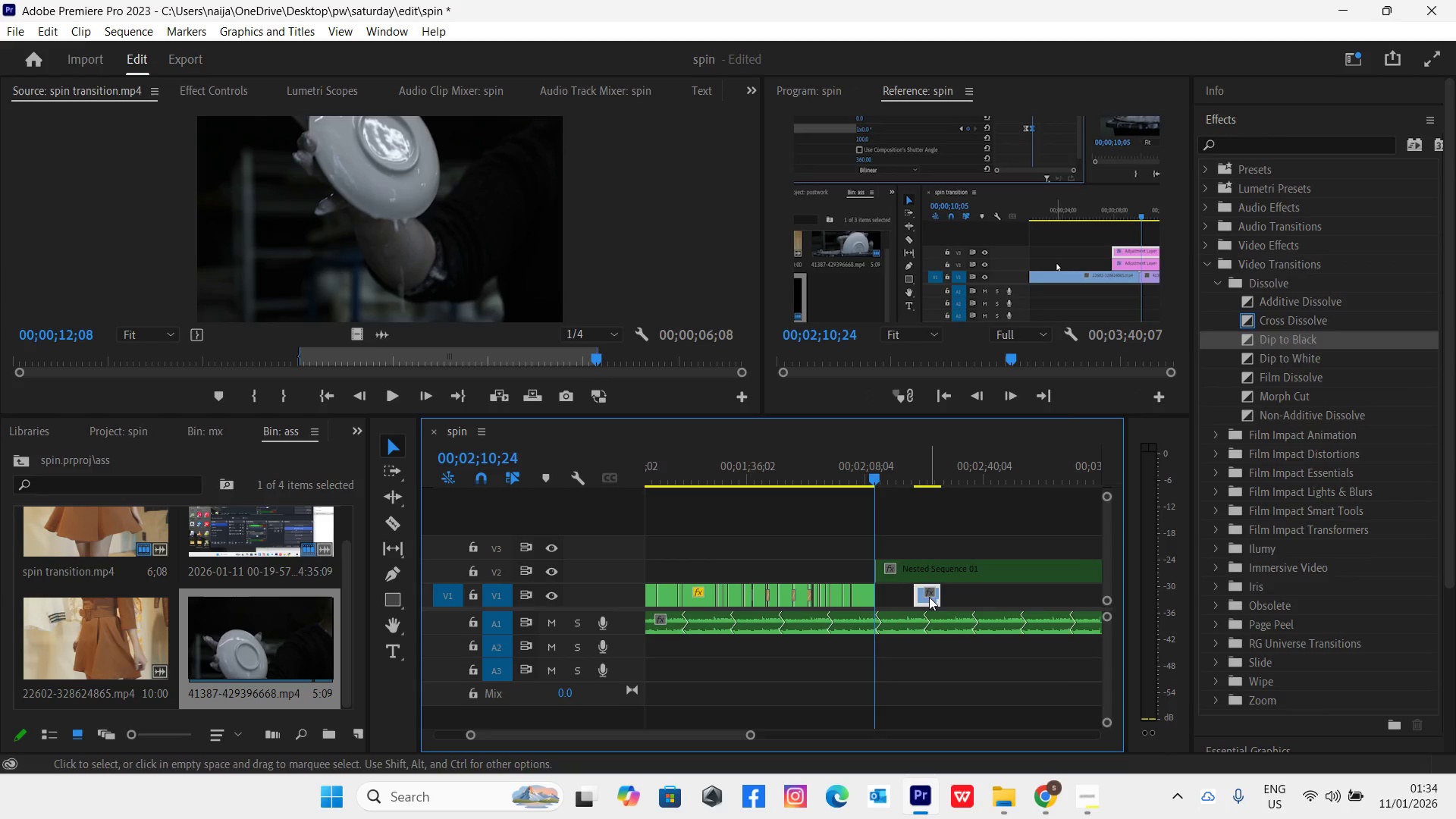 
left_click_drag(start_coordinate=[929, 597], to_coordinate=[1045, 601])
 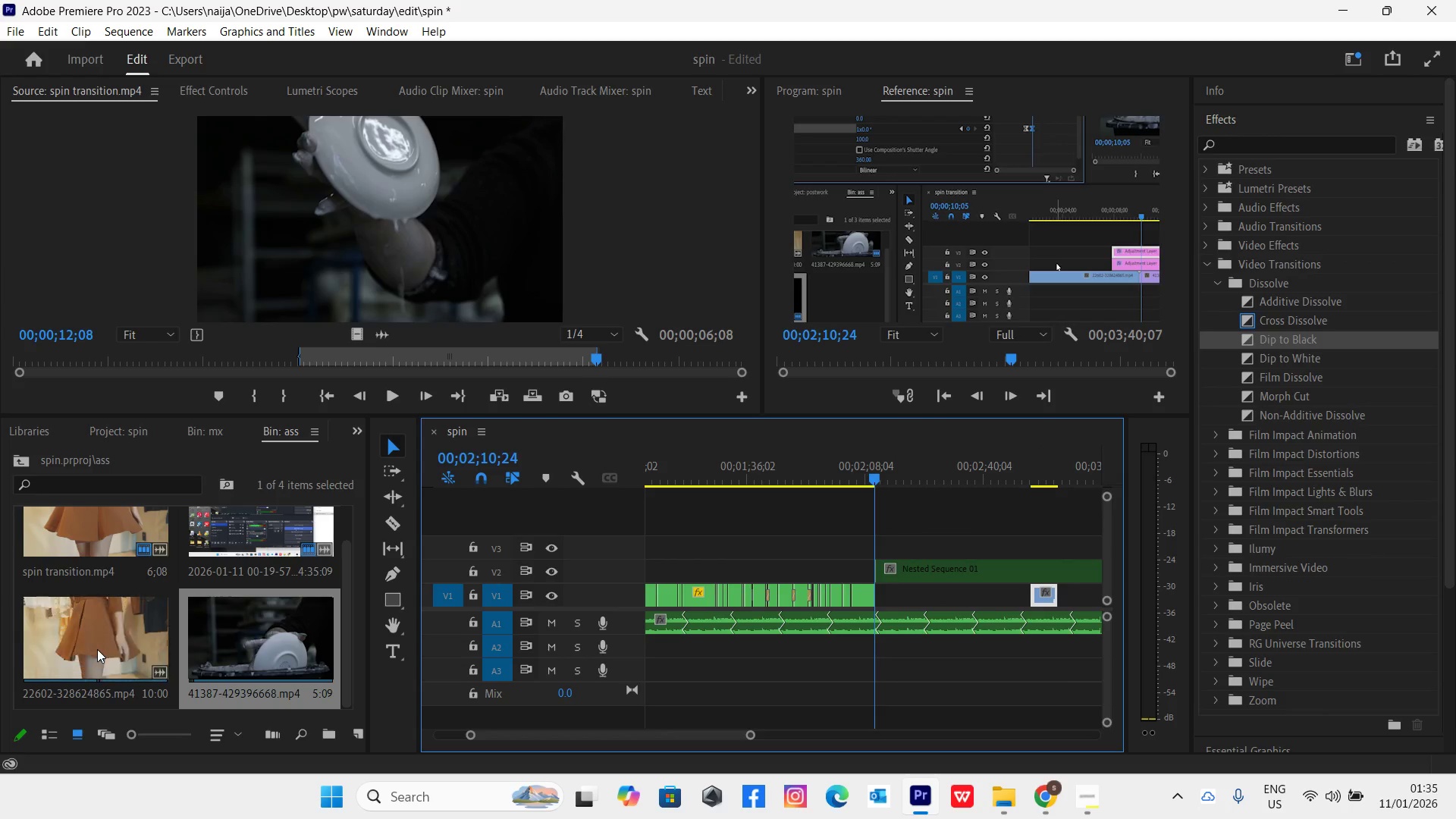 
left_click_drag(start_coordinate=[93, 648], to_coordinate=[143, 646])
 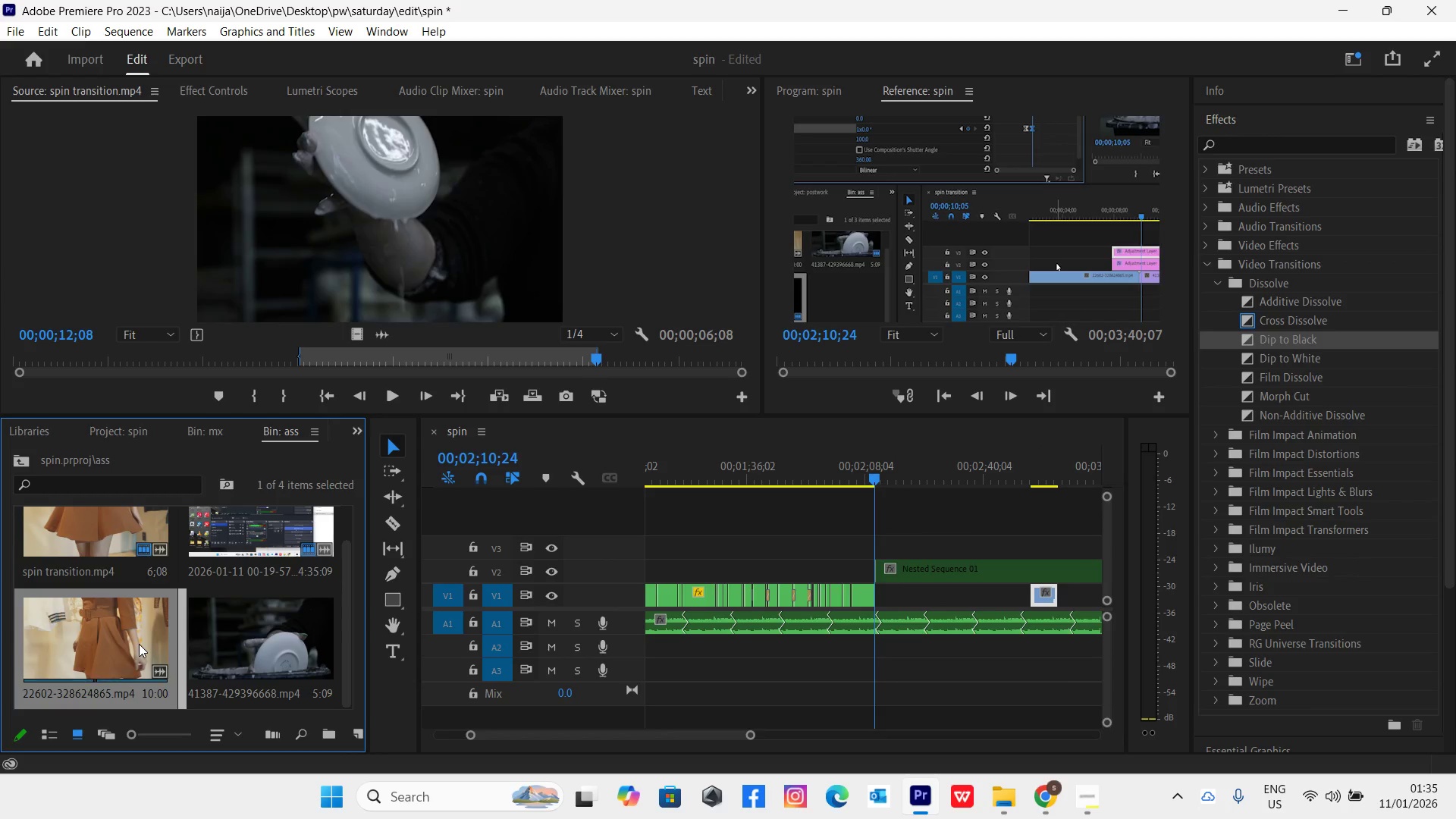 
double_click([139, 644])
 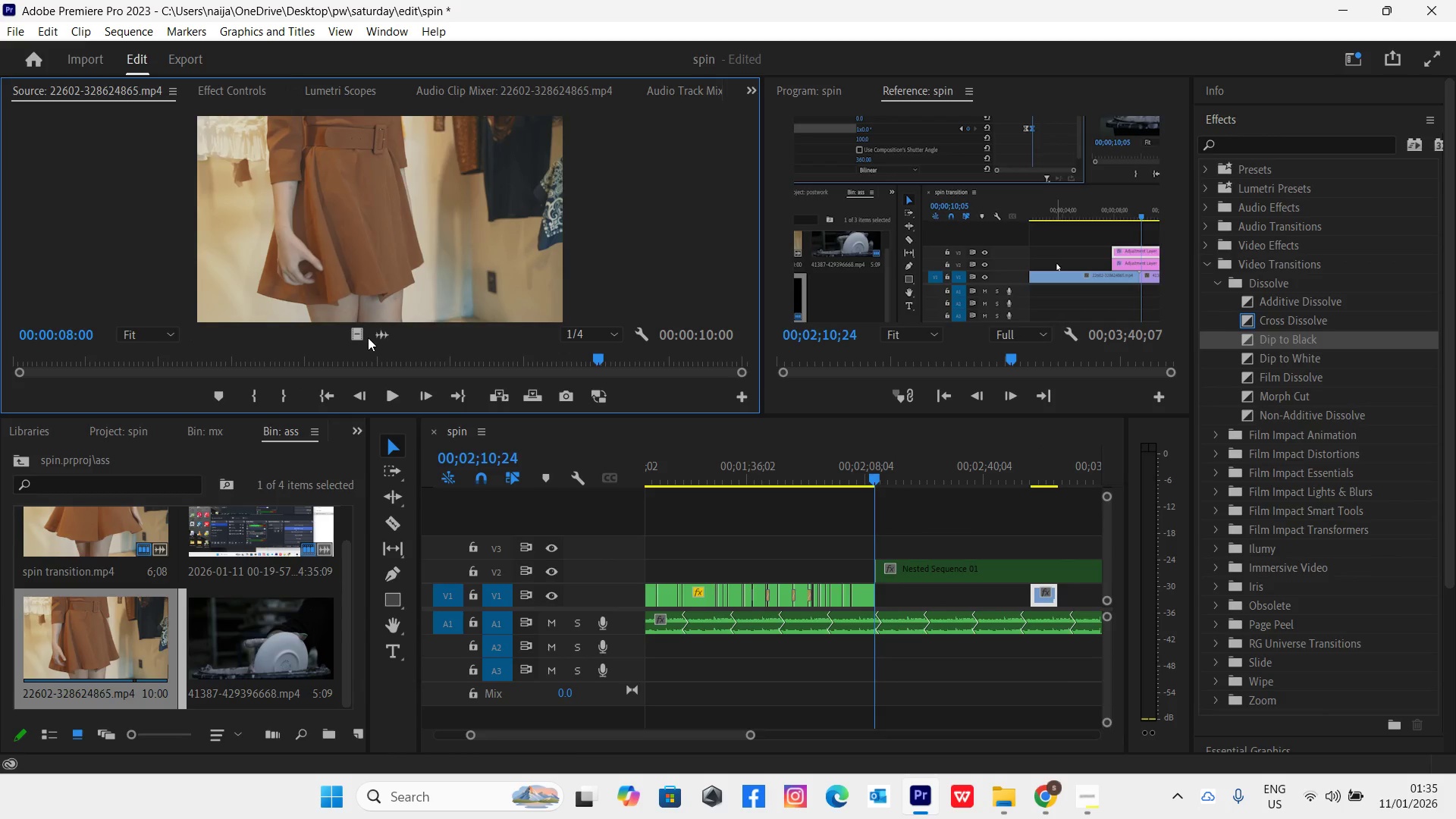 
left_click_drag(start_coordinate=[361, 339], to_coordinate=[874, 590])
 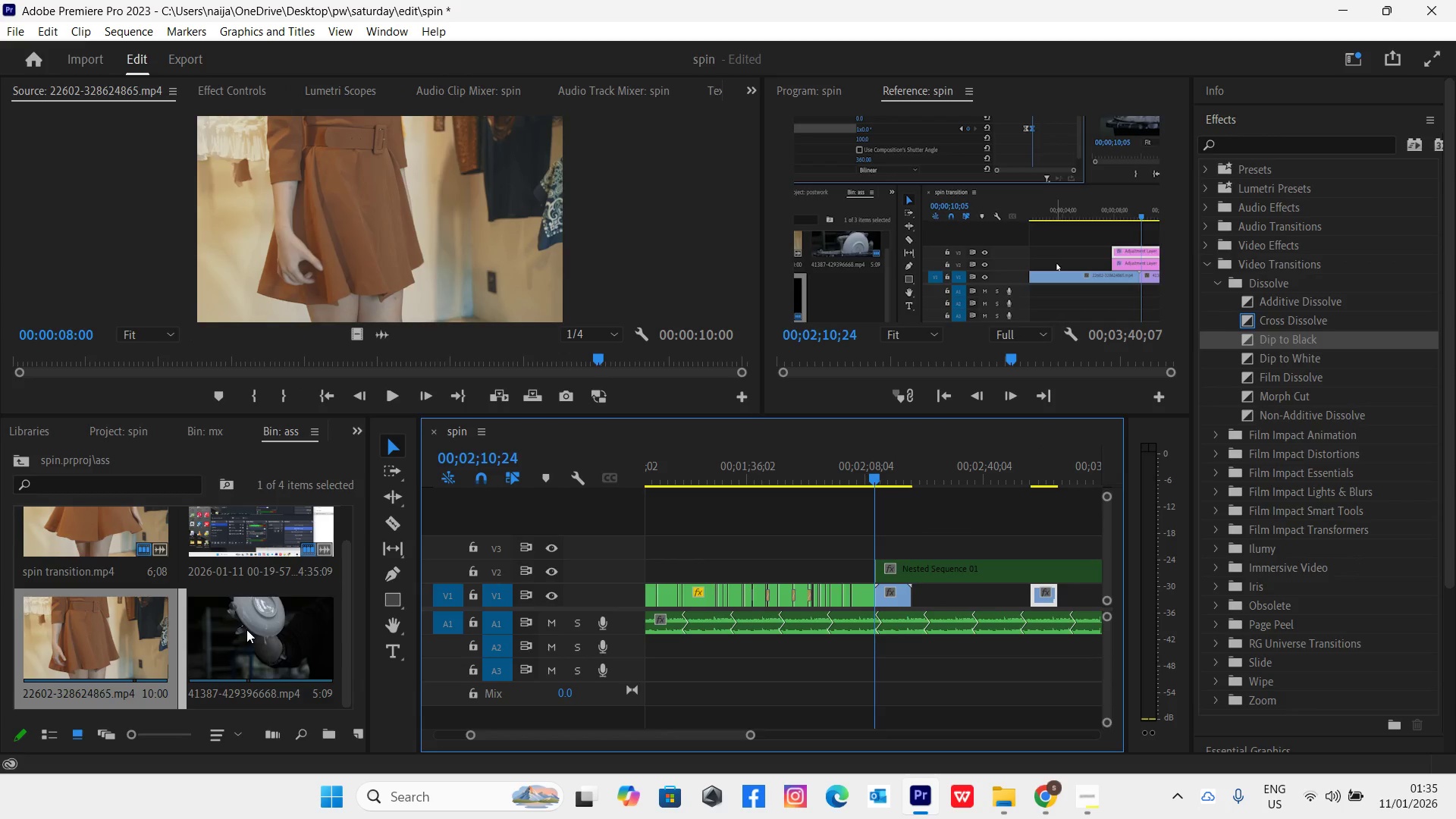 
double_click([246, 629])
 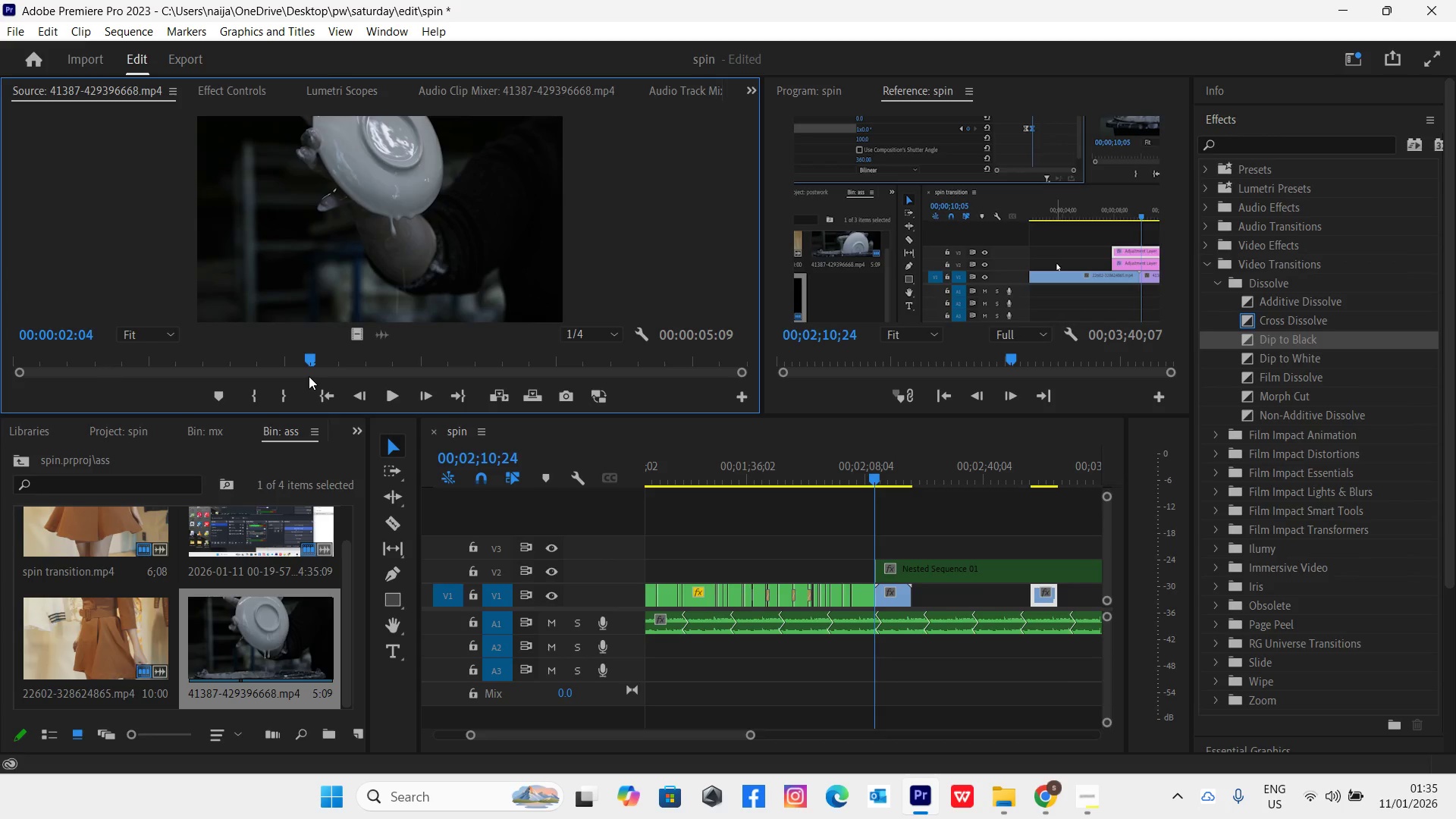 
wait(6.78)
 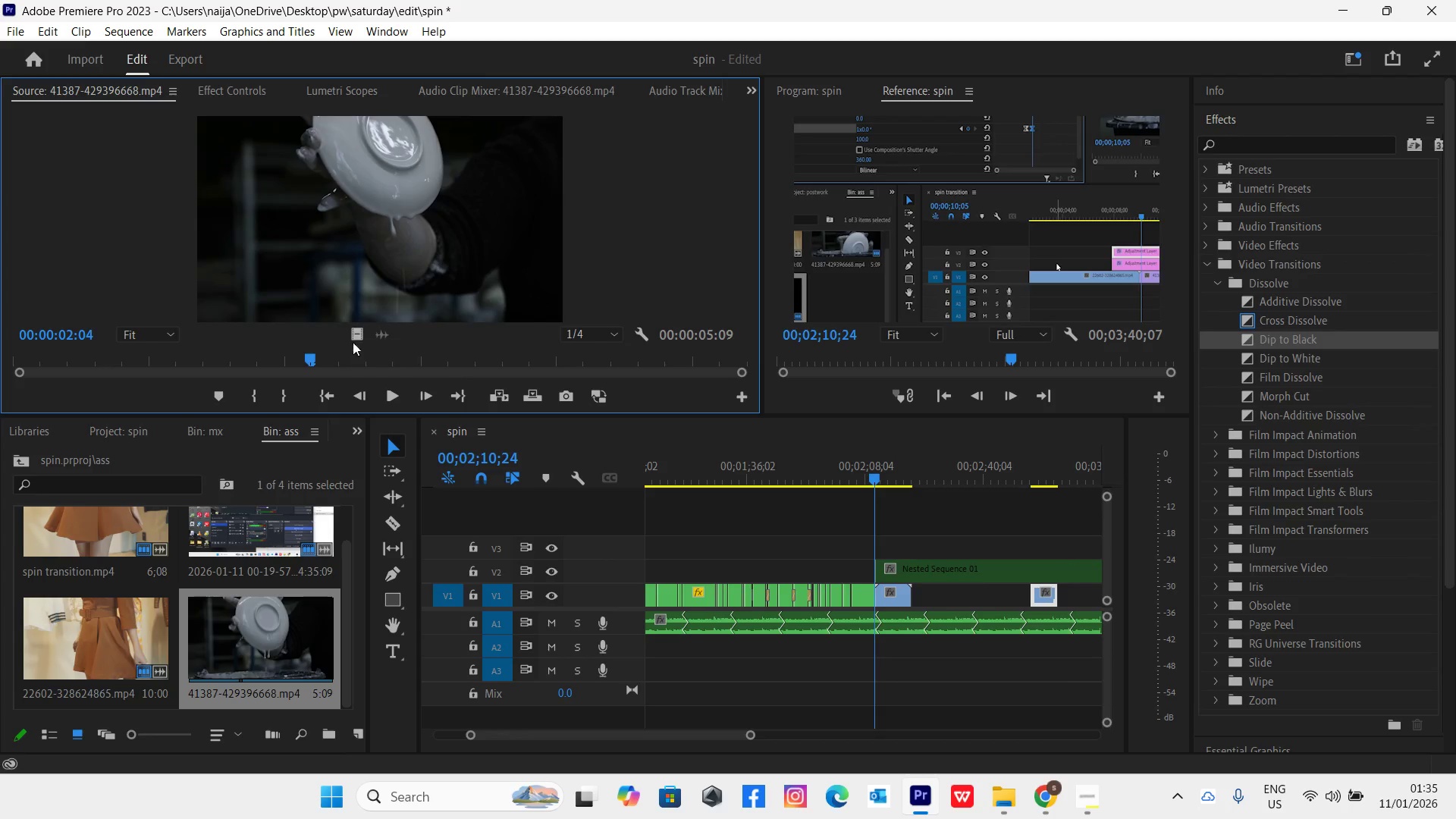 
left_click_drag(start_coordinate=[310, 359], to_coordinate=[196, 422])
 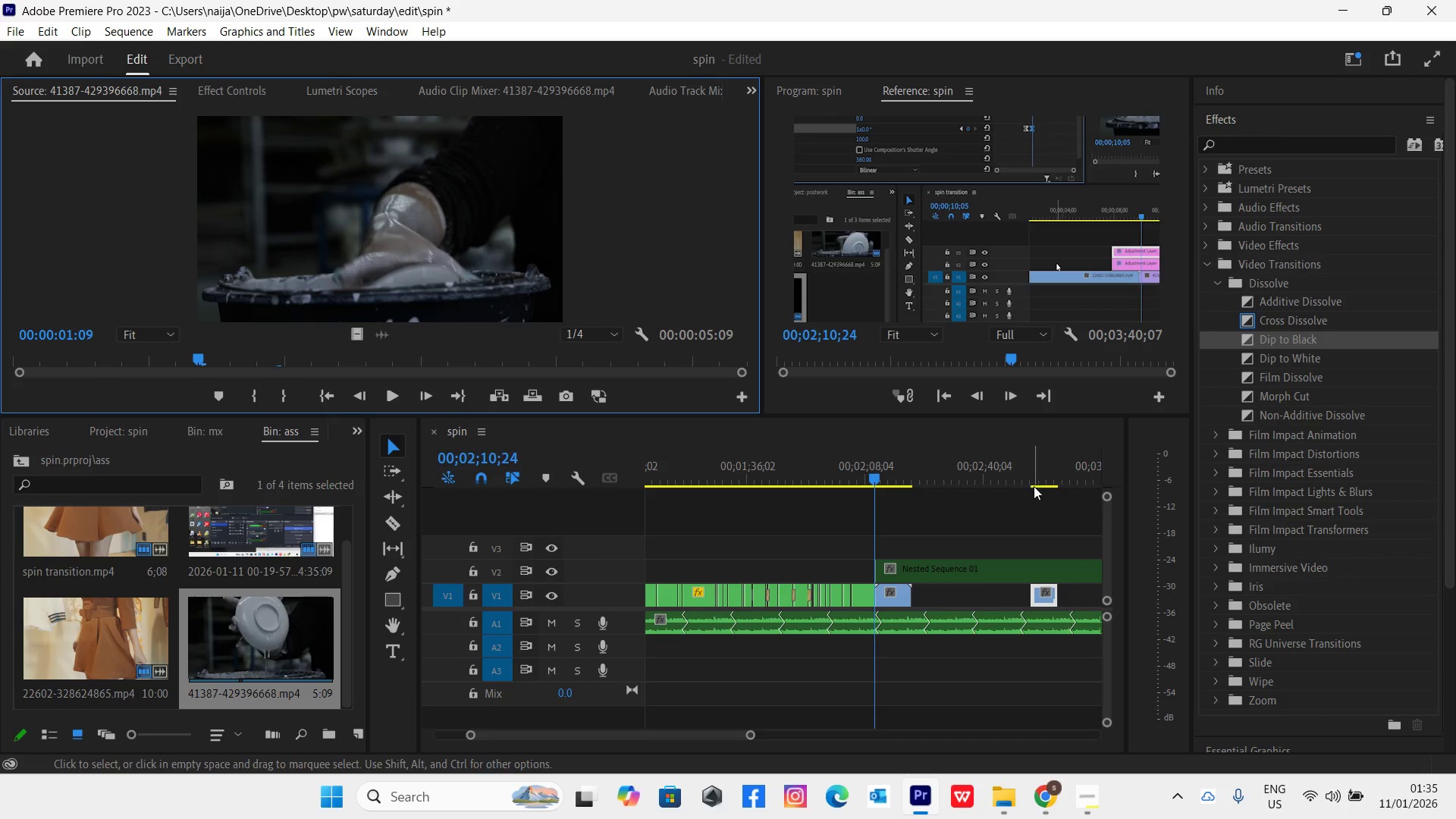 
left_click_drag(start_coordinate=[1033, 483], to_coordinate=[1049, 494])
 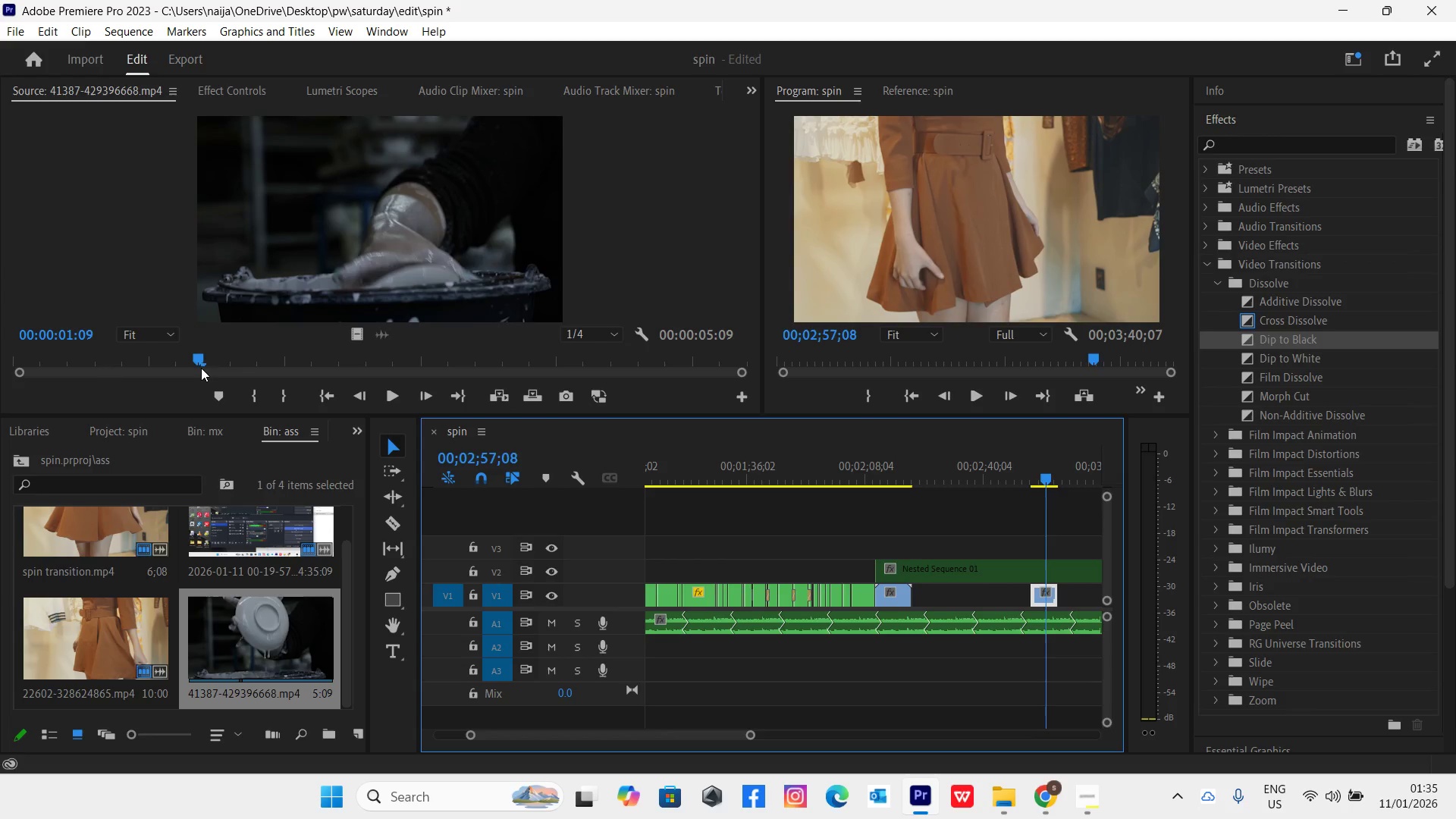 
left_click_drag(start_coordinate=[199, 360], to_coordinate=[30, 445])
 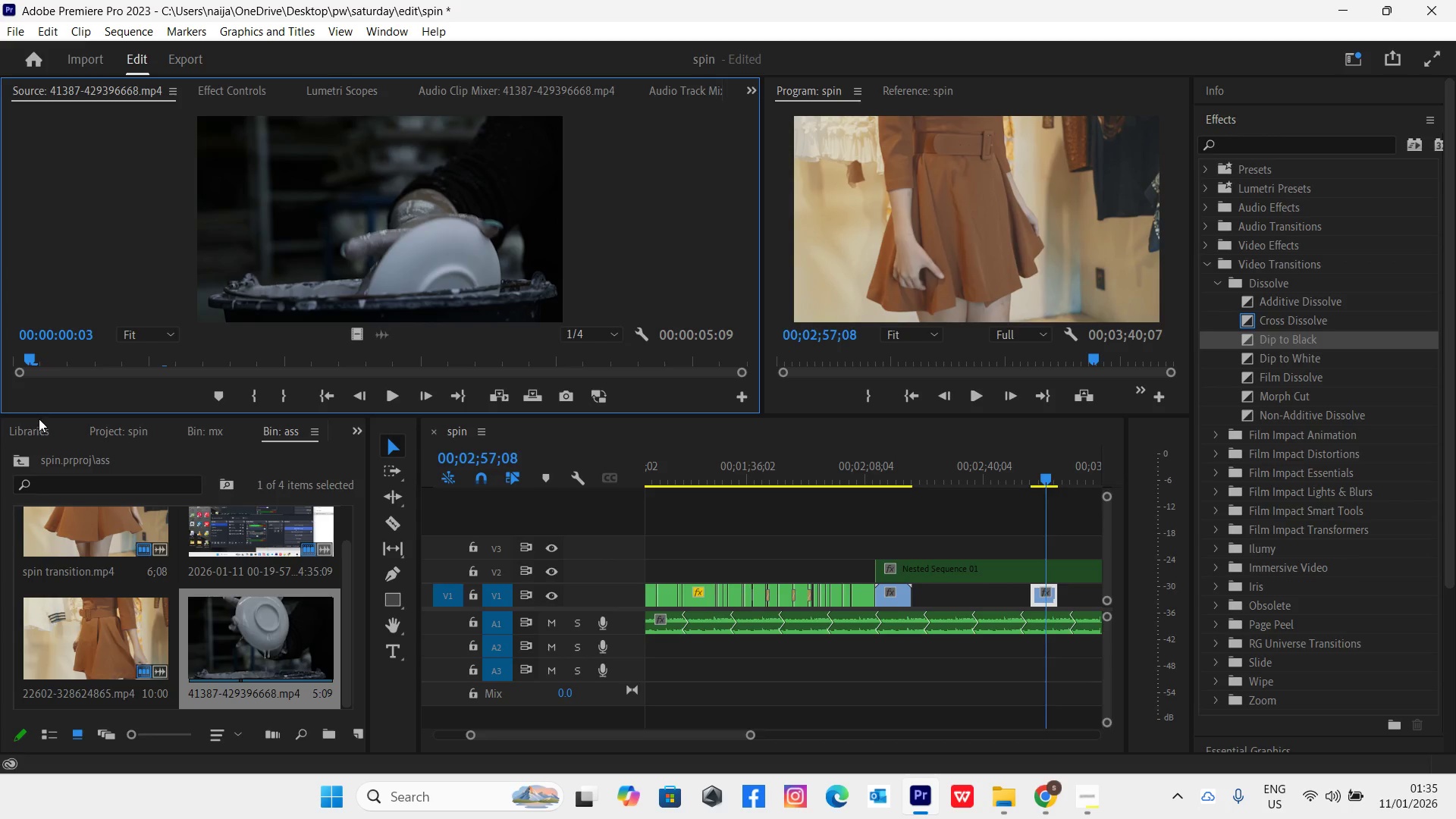 
key(I)
 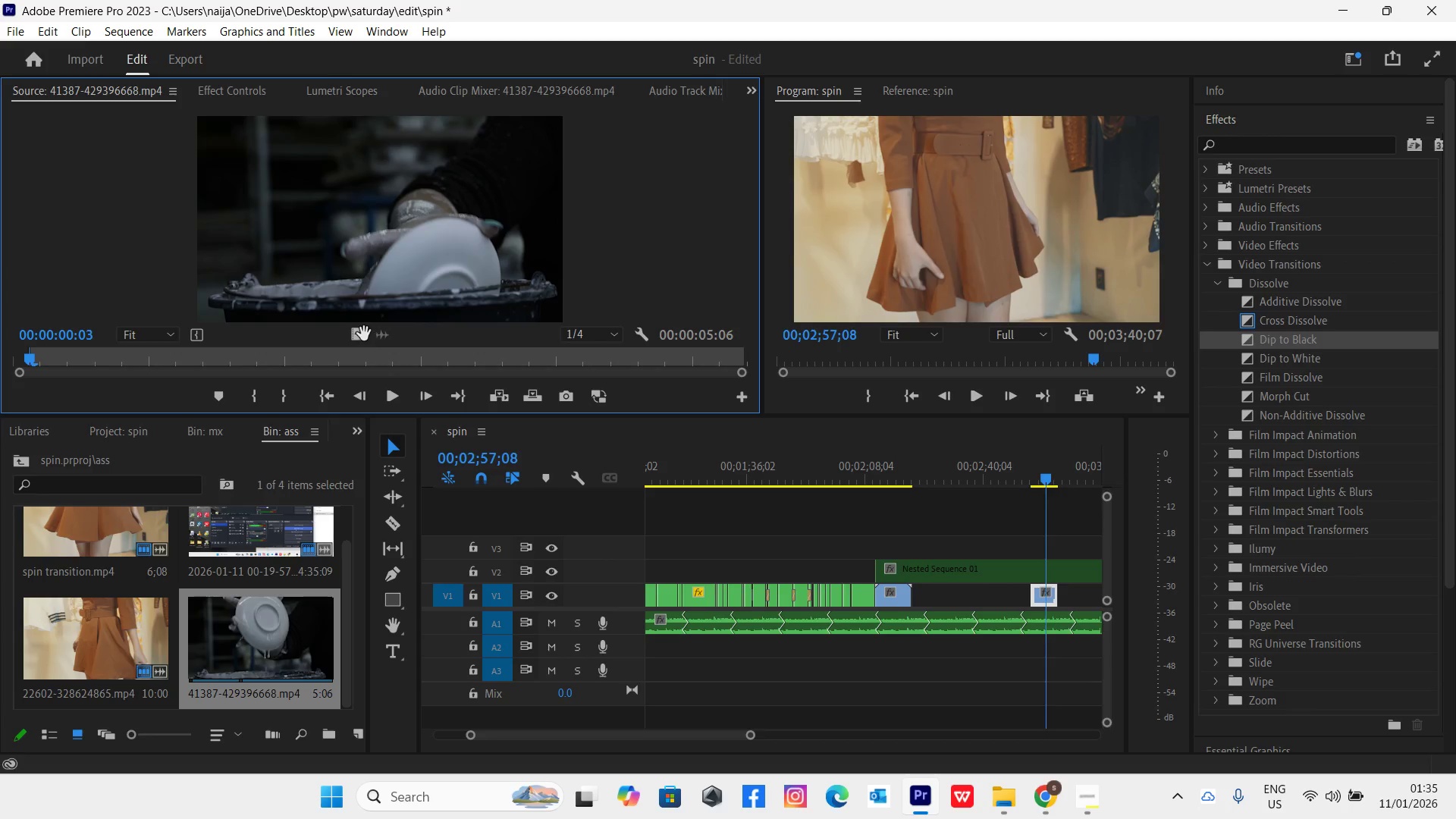 
left_click_drag(start_coordinate=[359, 331], to_coordinate=[910, 591])
 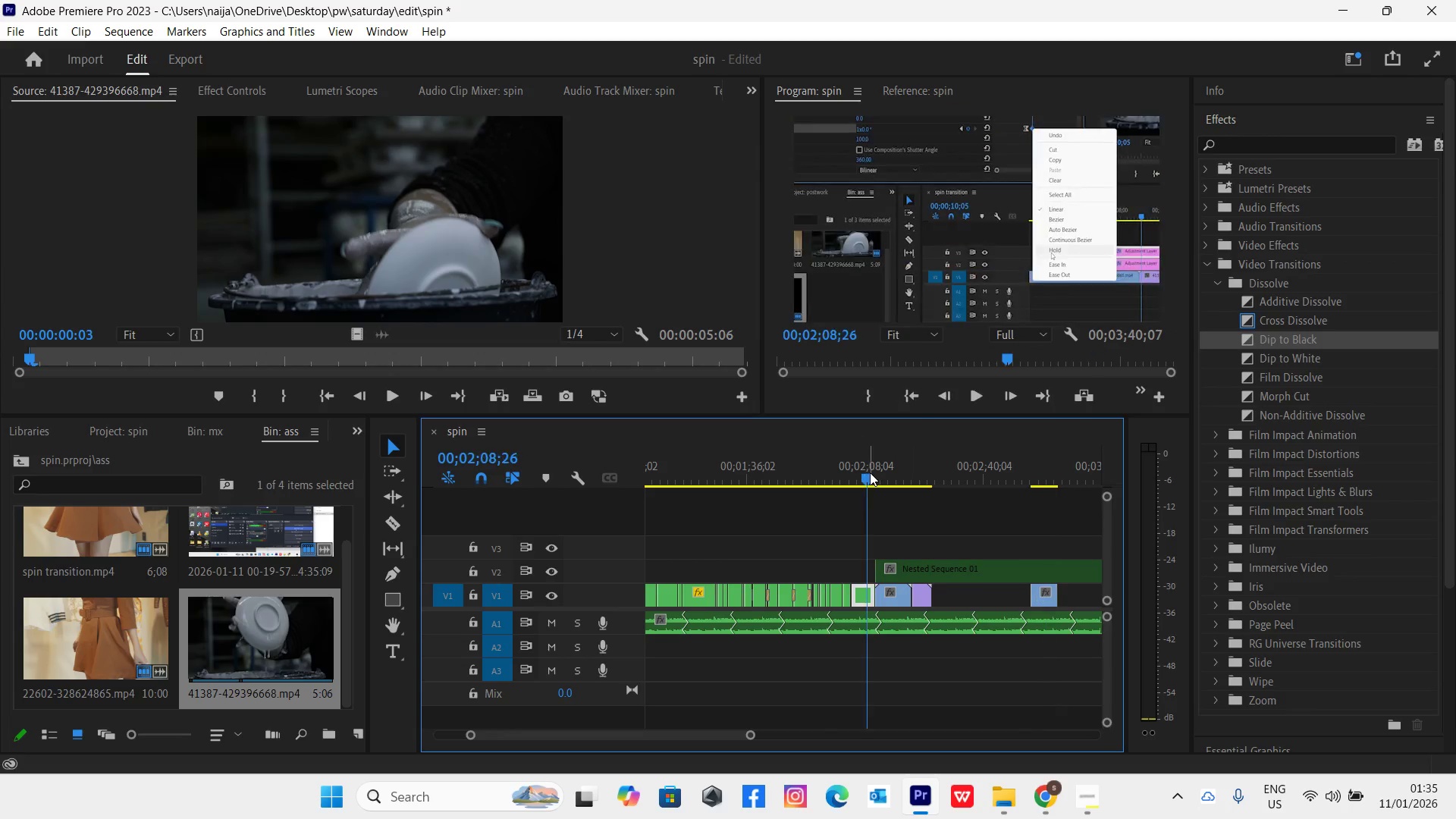 
key(Space)
 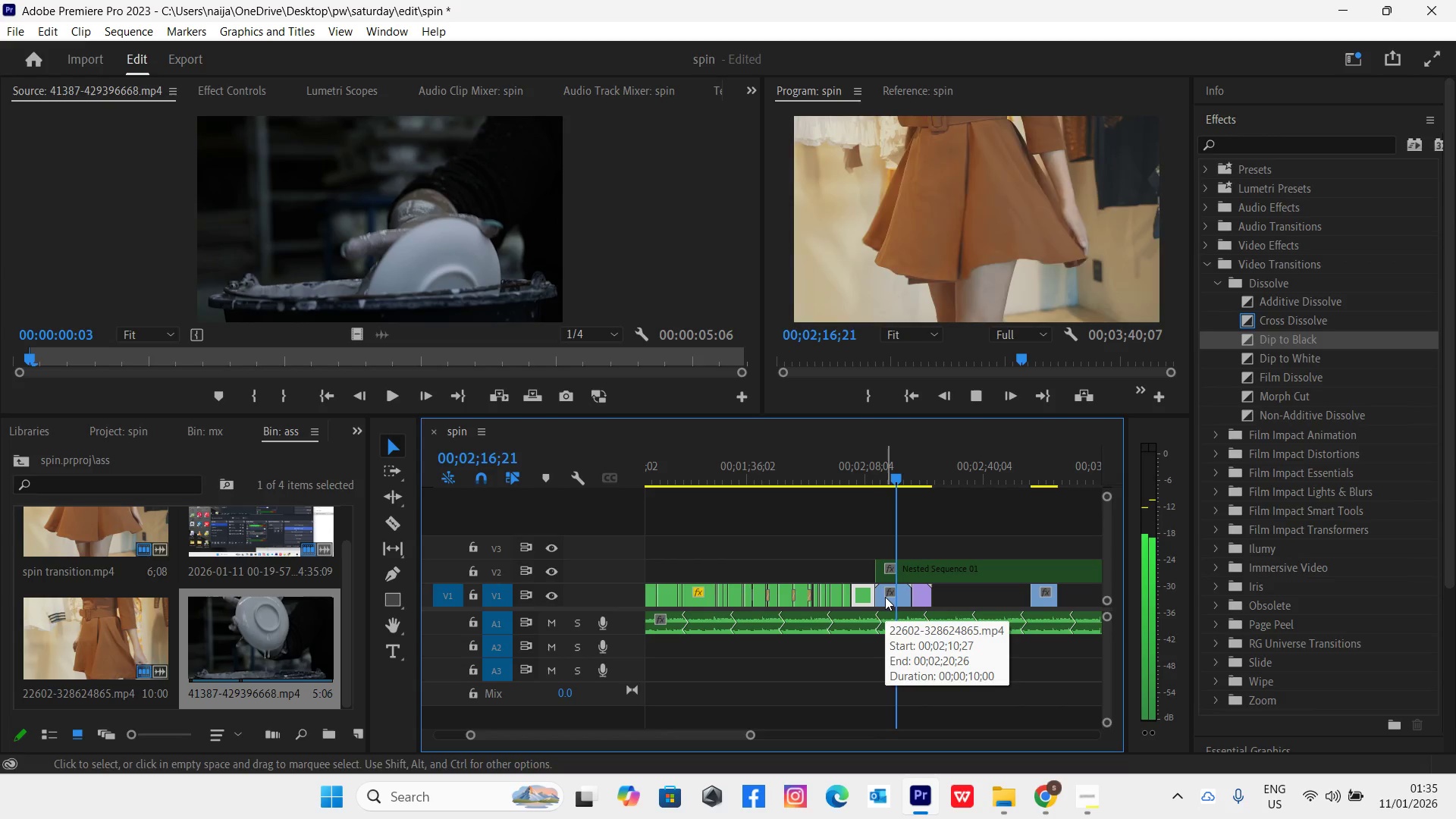 
wait(15.44)
 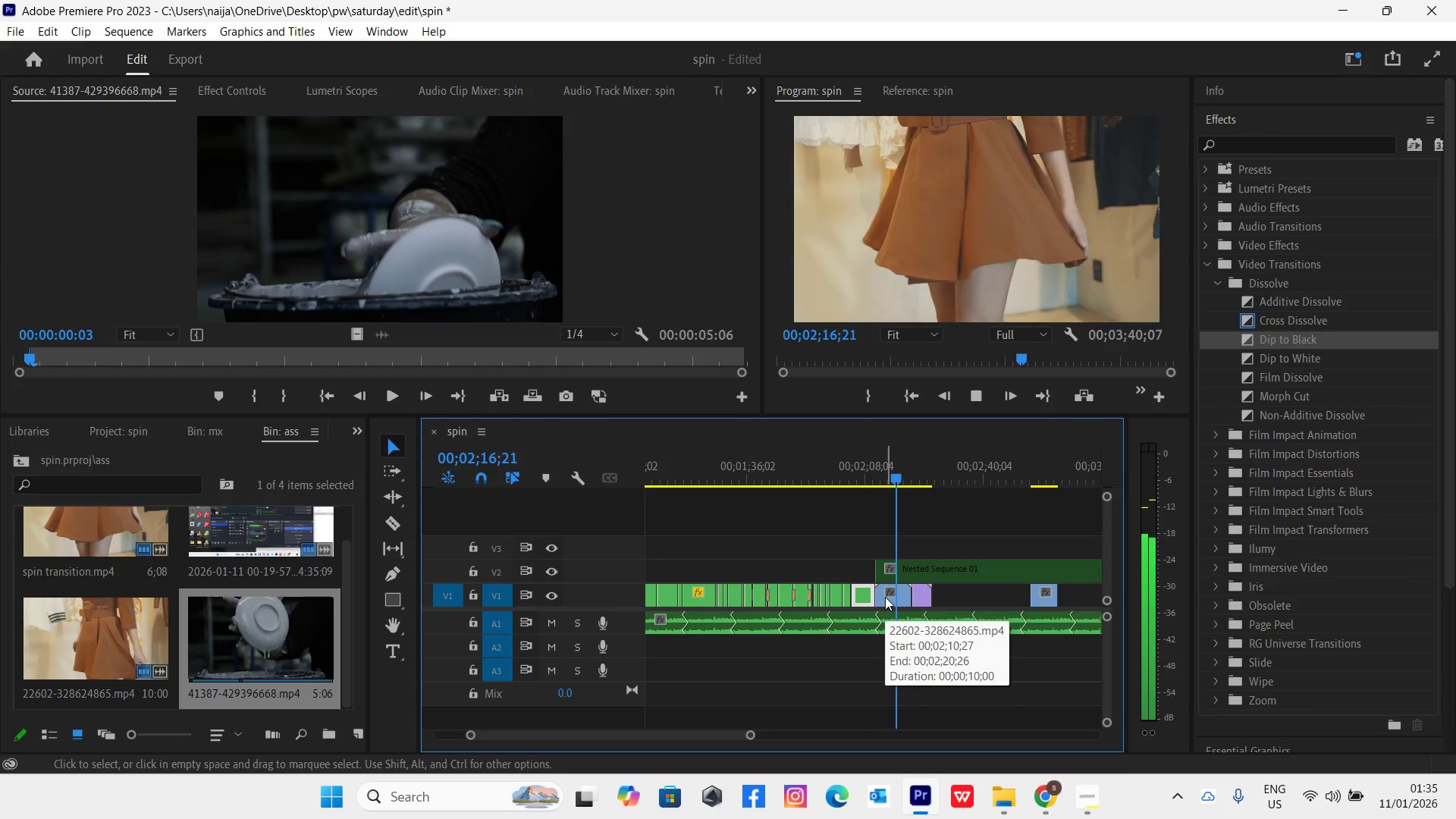 
key(Space)
 